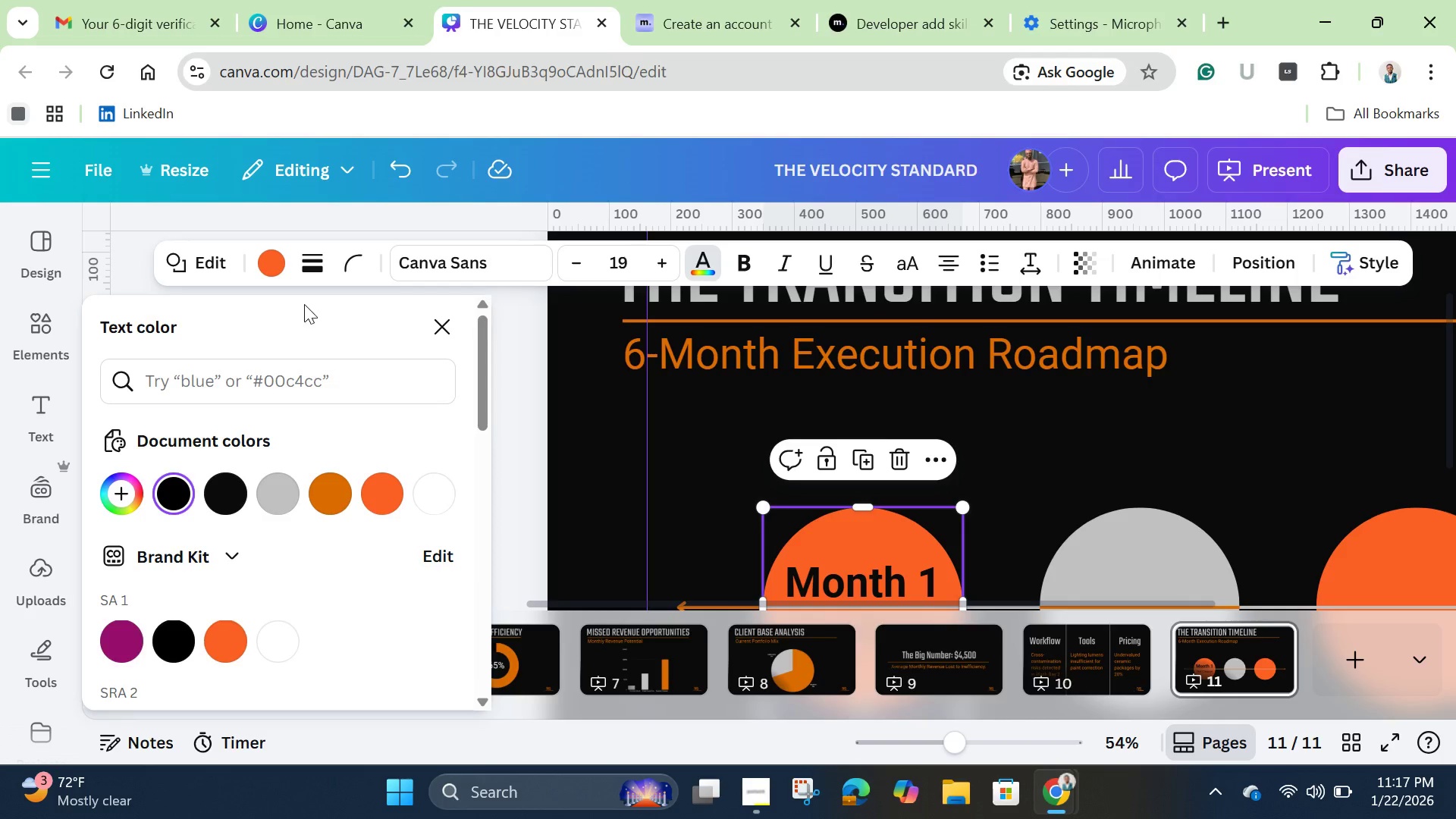 
mouse_move([341, 485])
 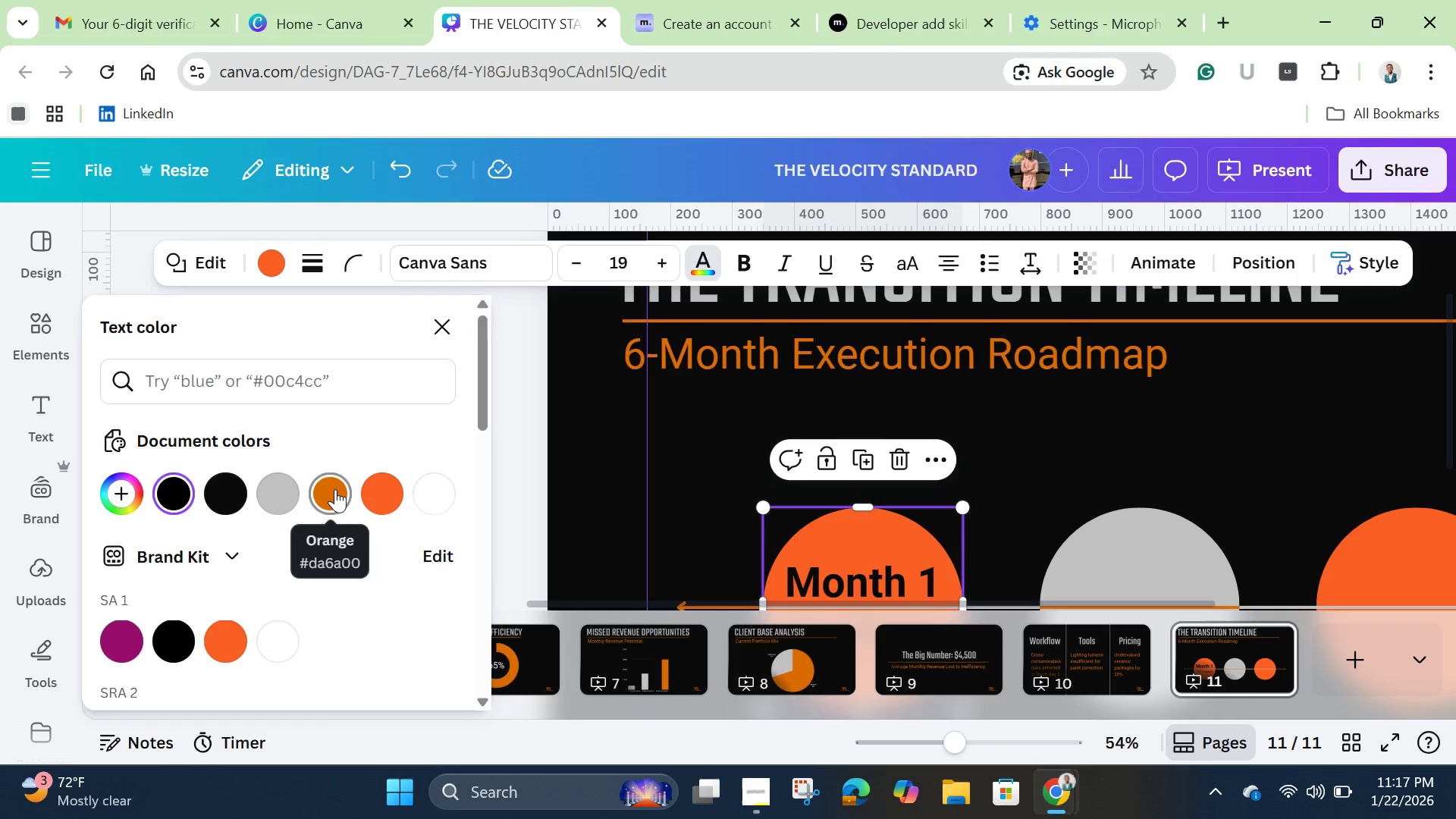 
left_click([335, 489])
 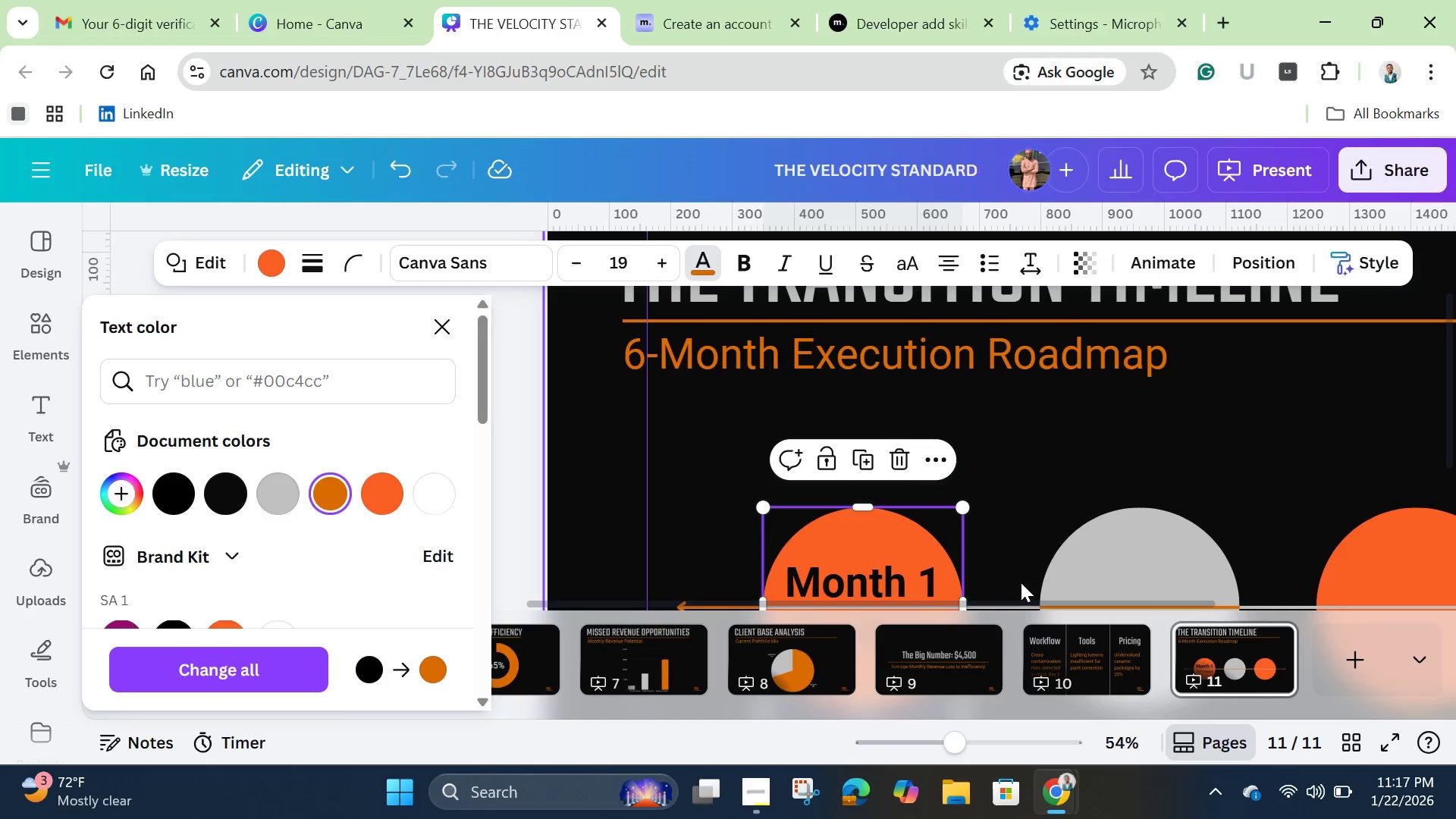 
left_click([1371, 566])
 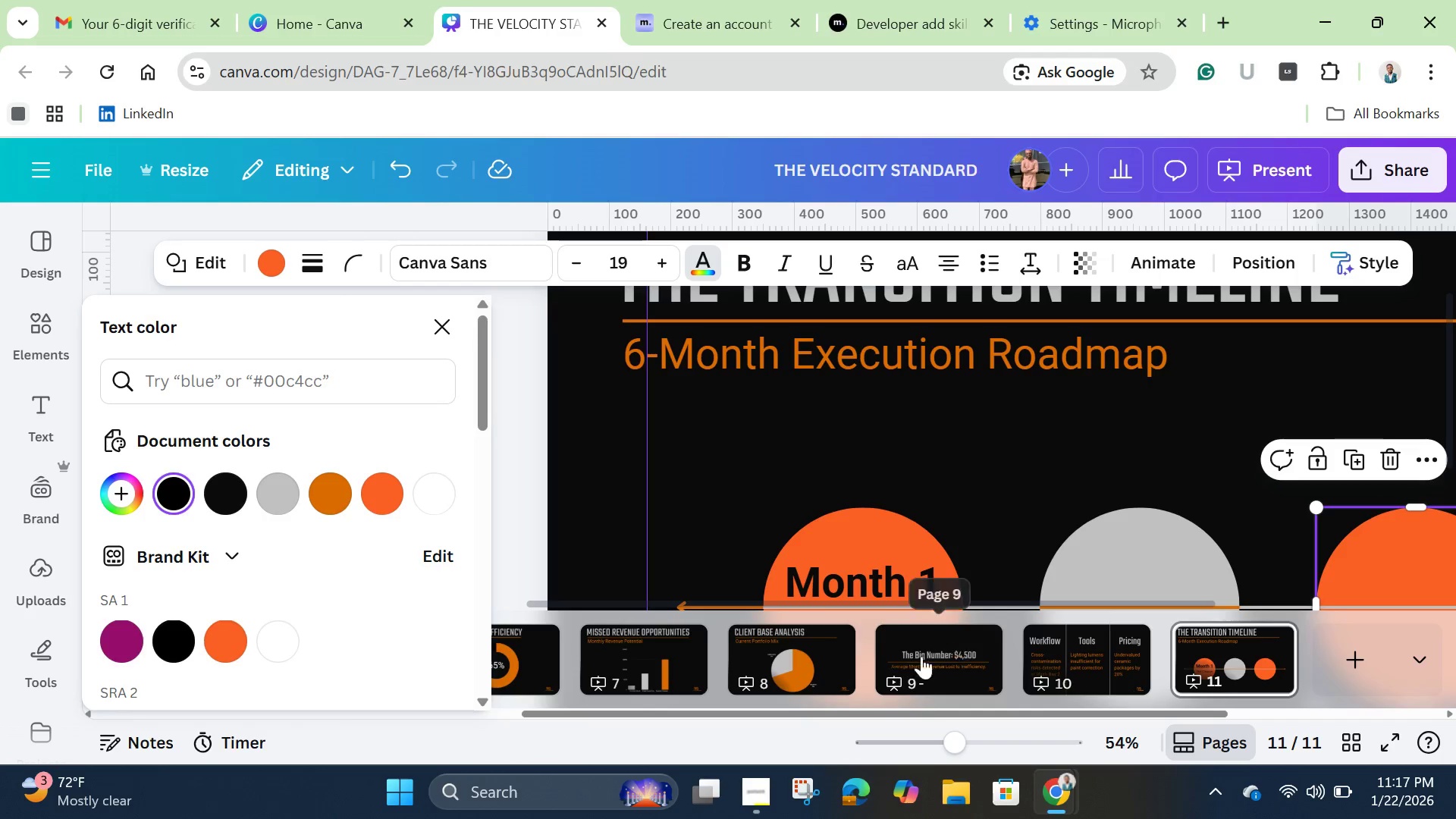 
left_click_drag(start_coordinate=[956, 733], to_coordinate=[902, 723])
 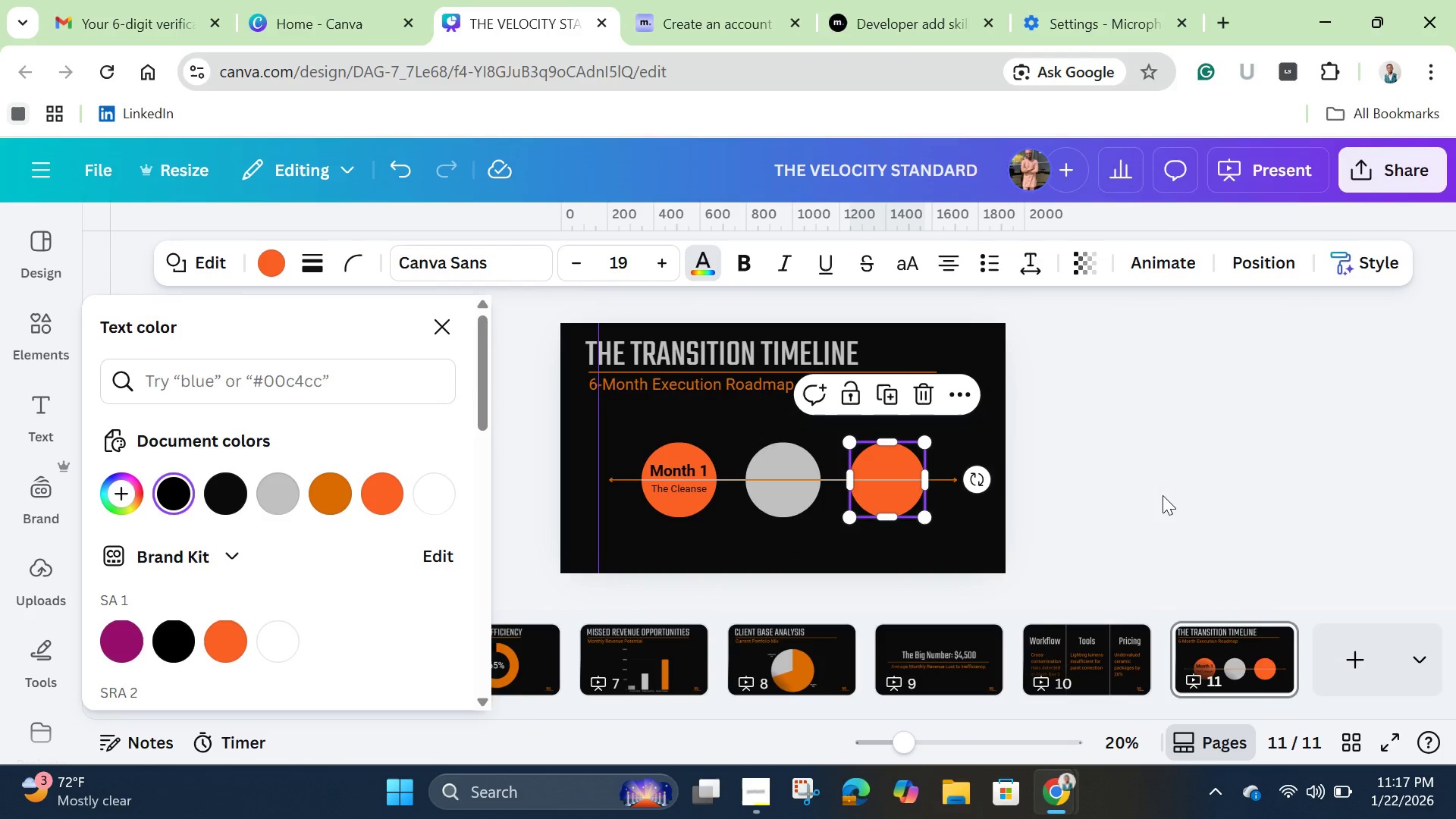 
left_click([1162, 494])
 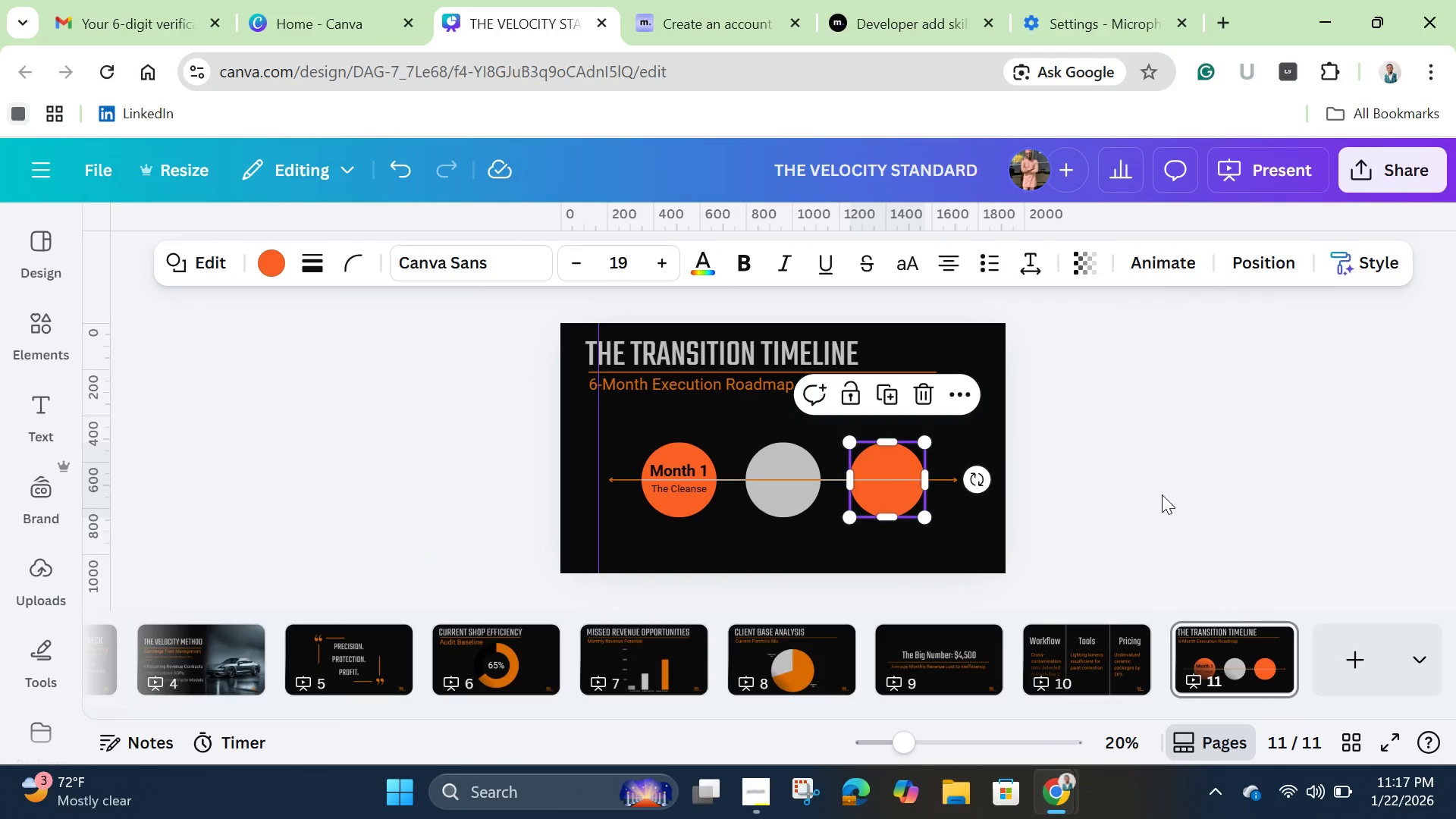 
left_click([1162, 494])
 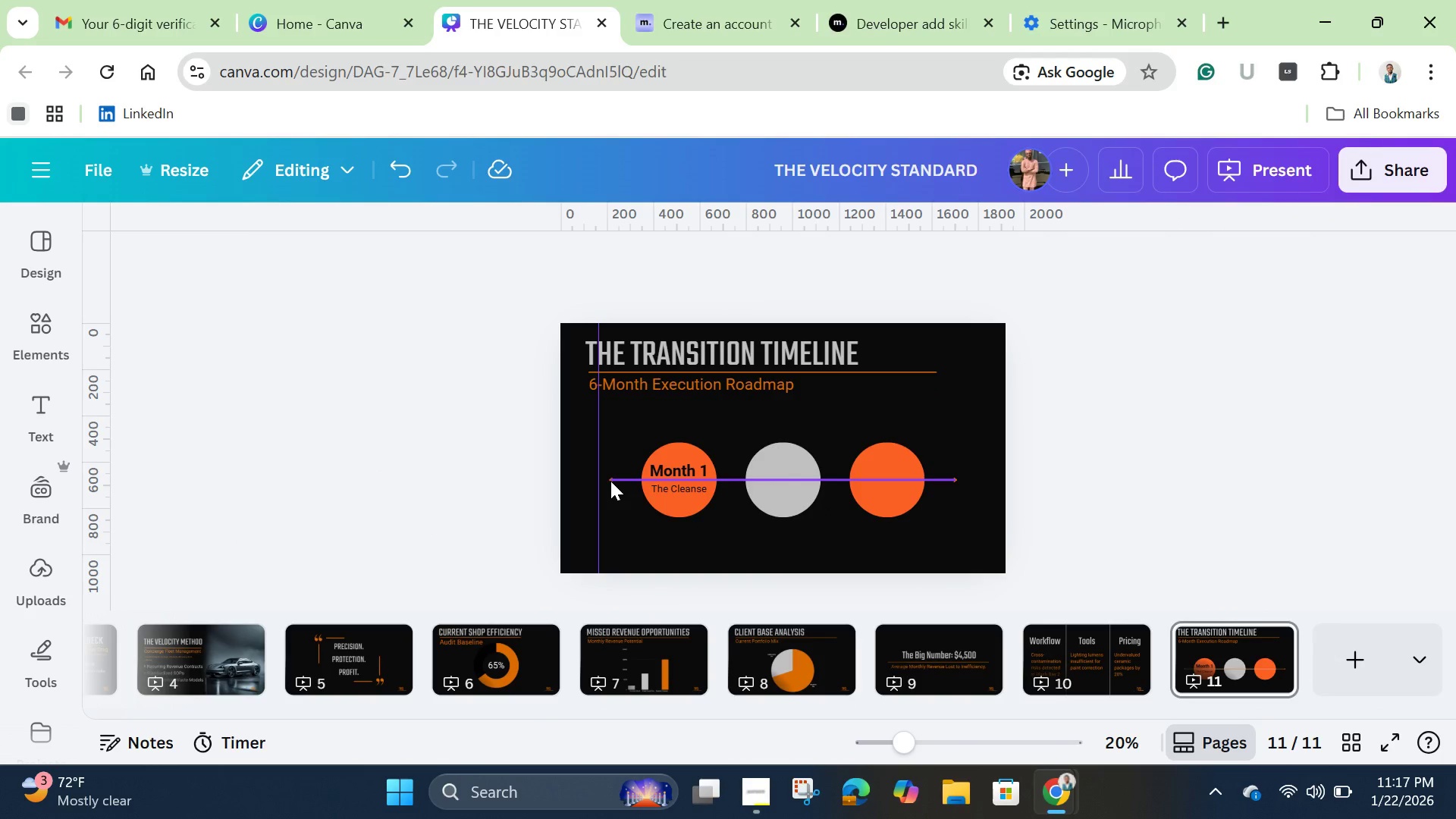 
left_click([610, 481])
 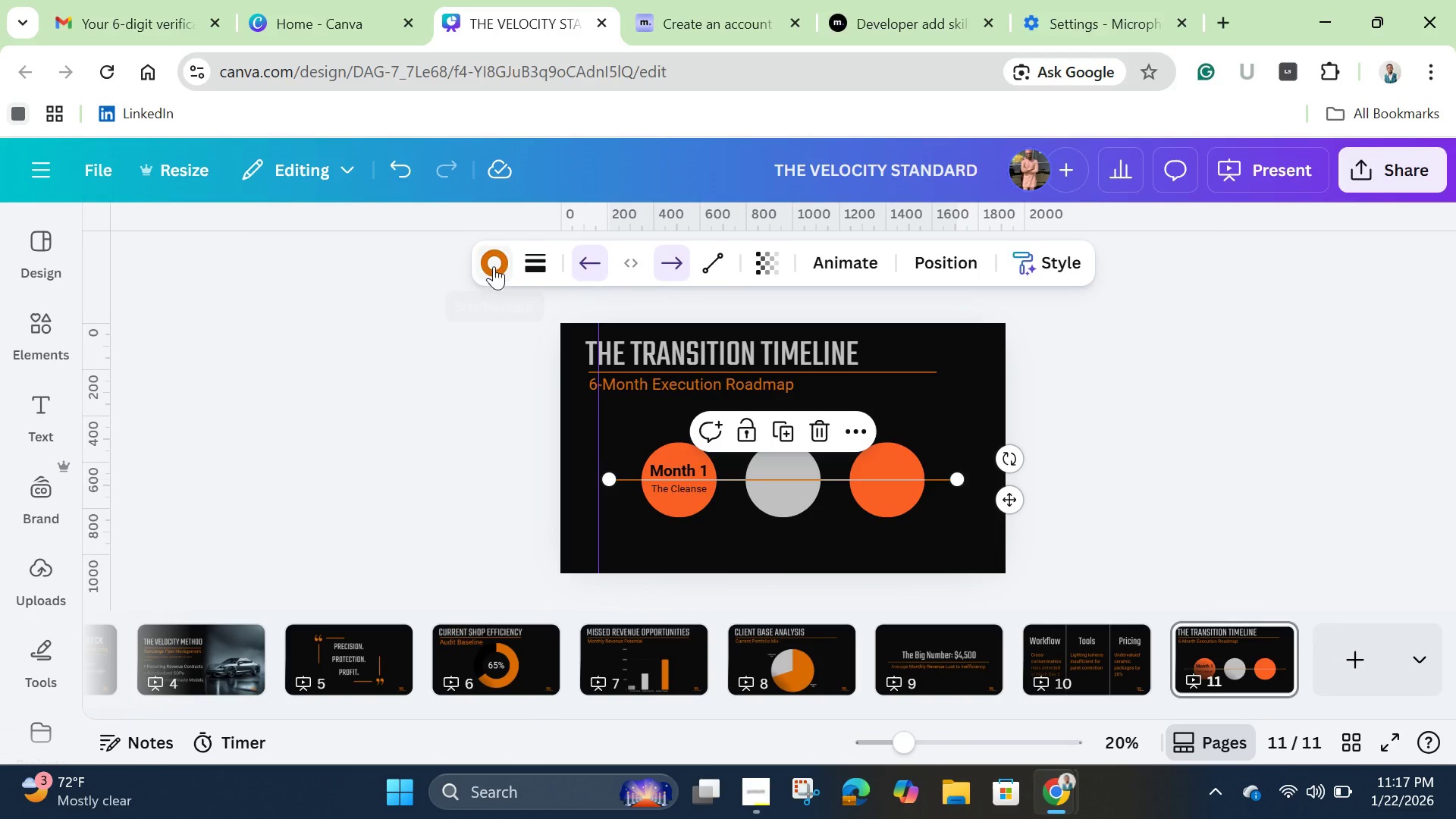 
left_click([493, 265])
 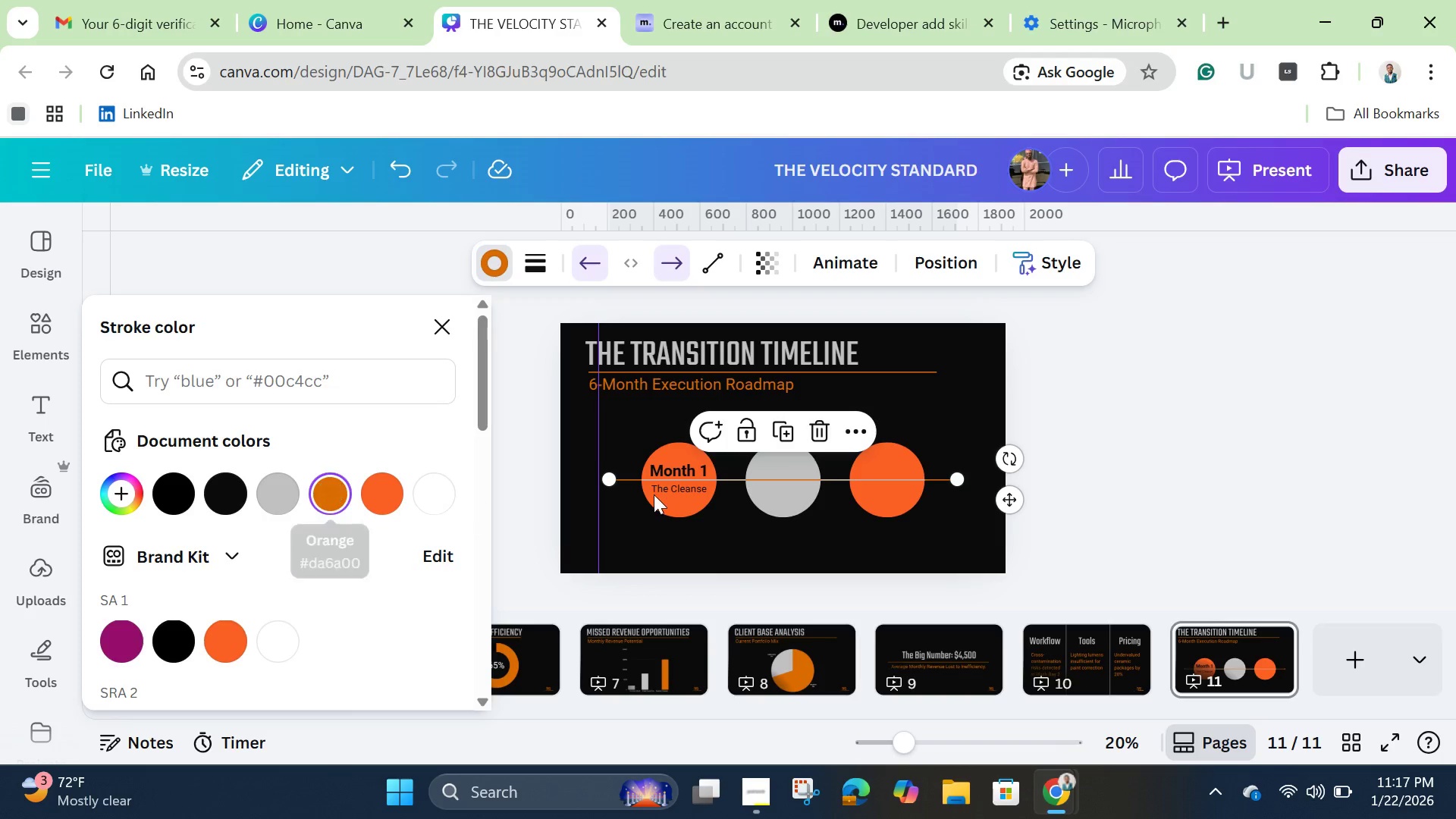 
left_click([882, 492])
 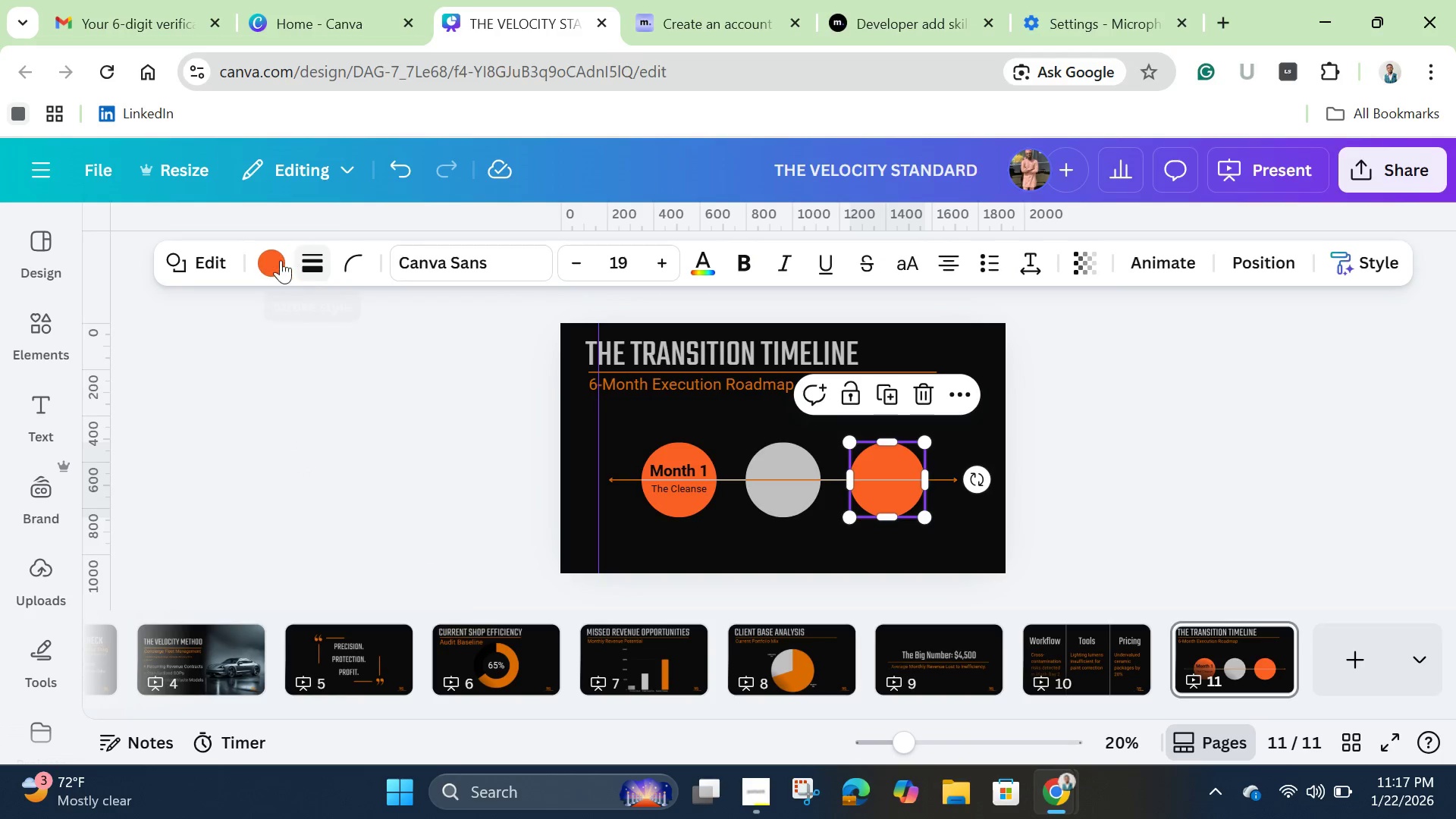 
left_click([270, 261])
 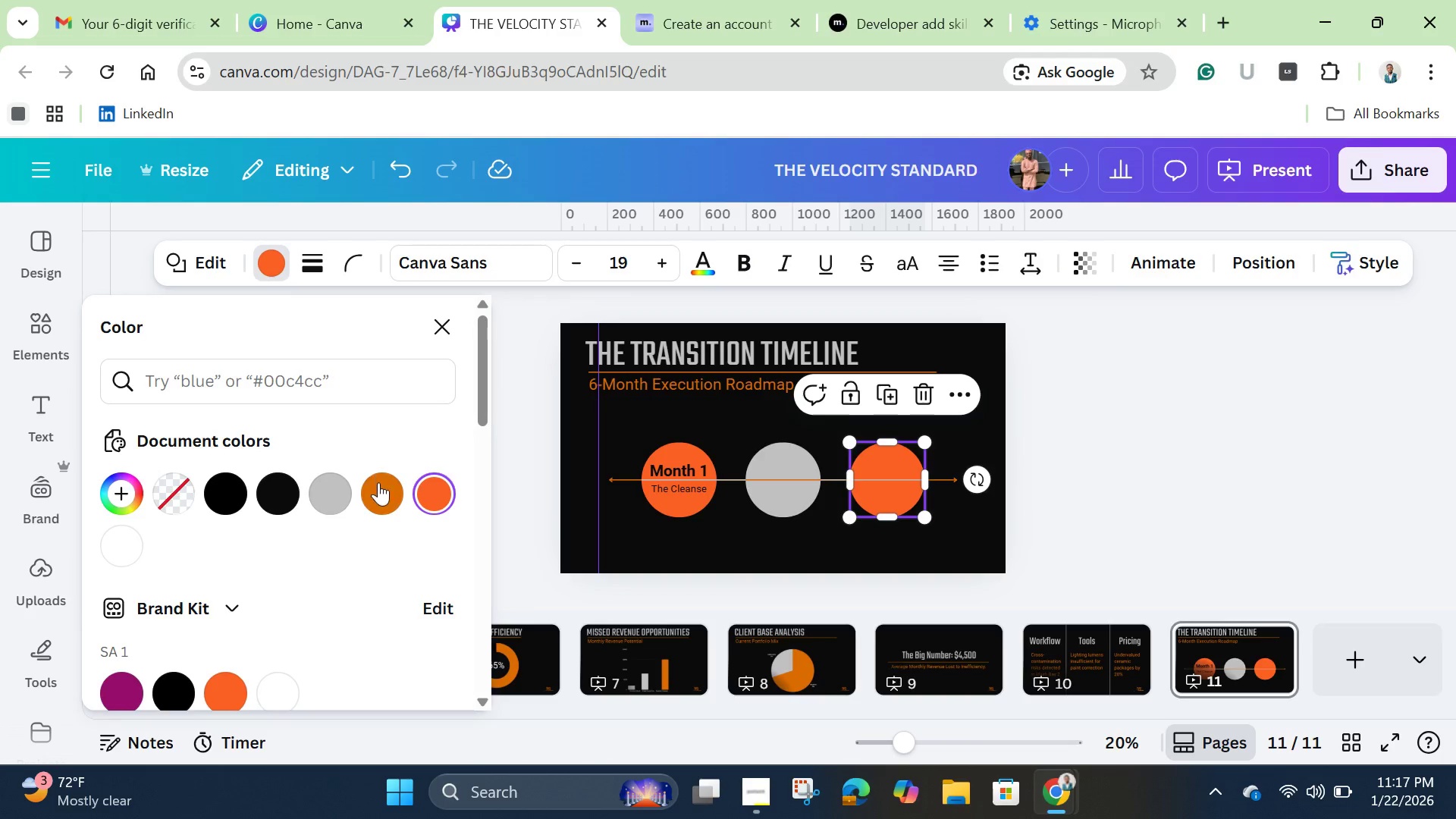 
left_click([381, 485])
 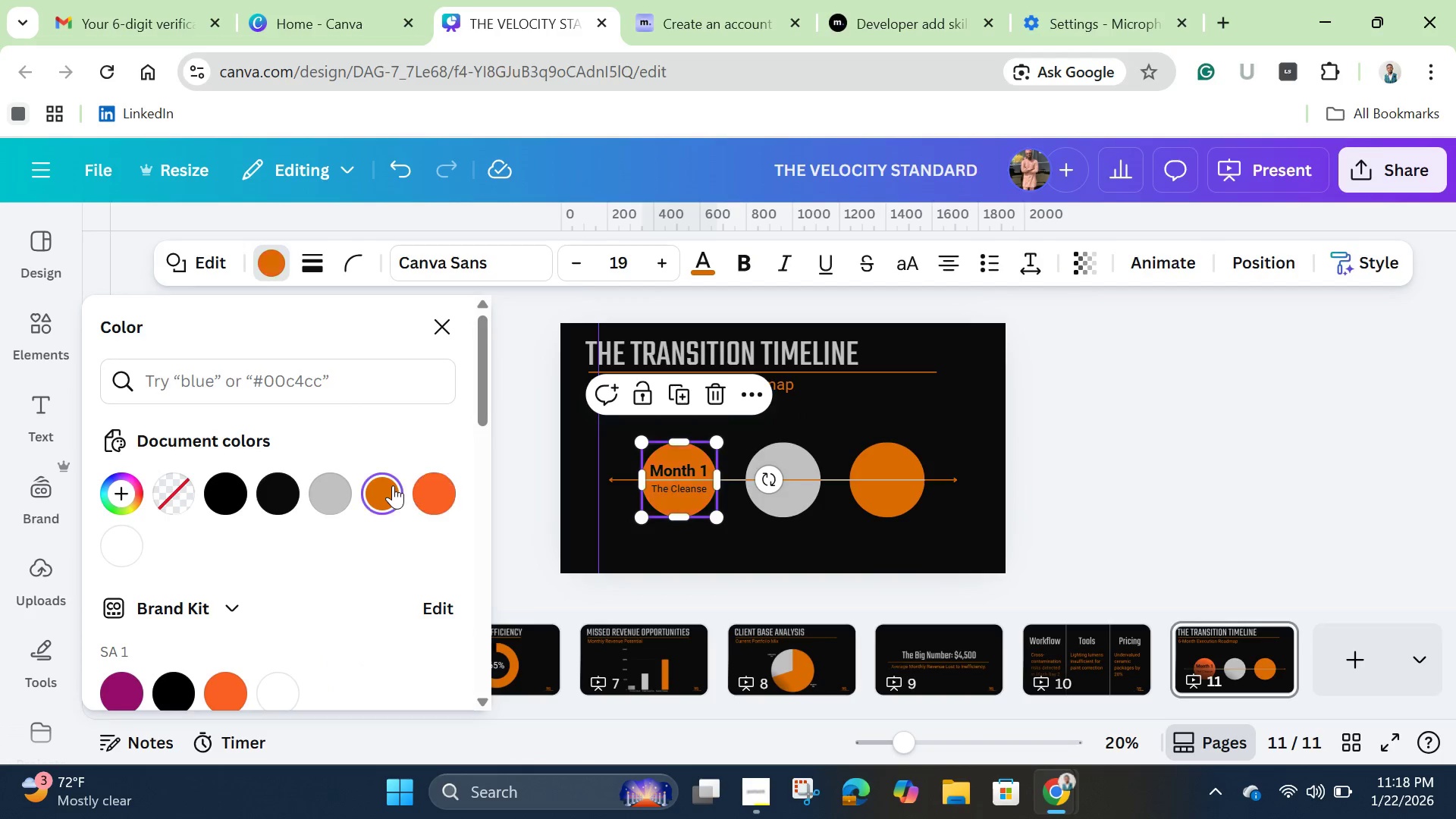 
wait(6.77)
 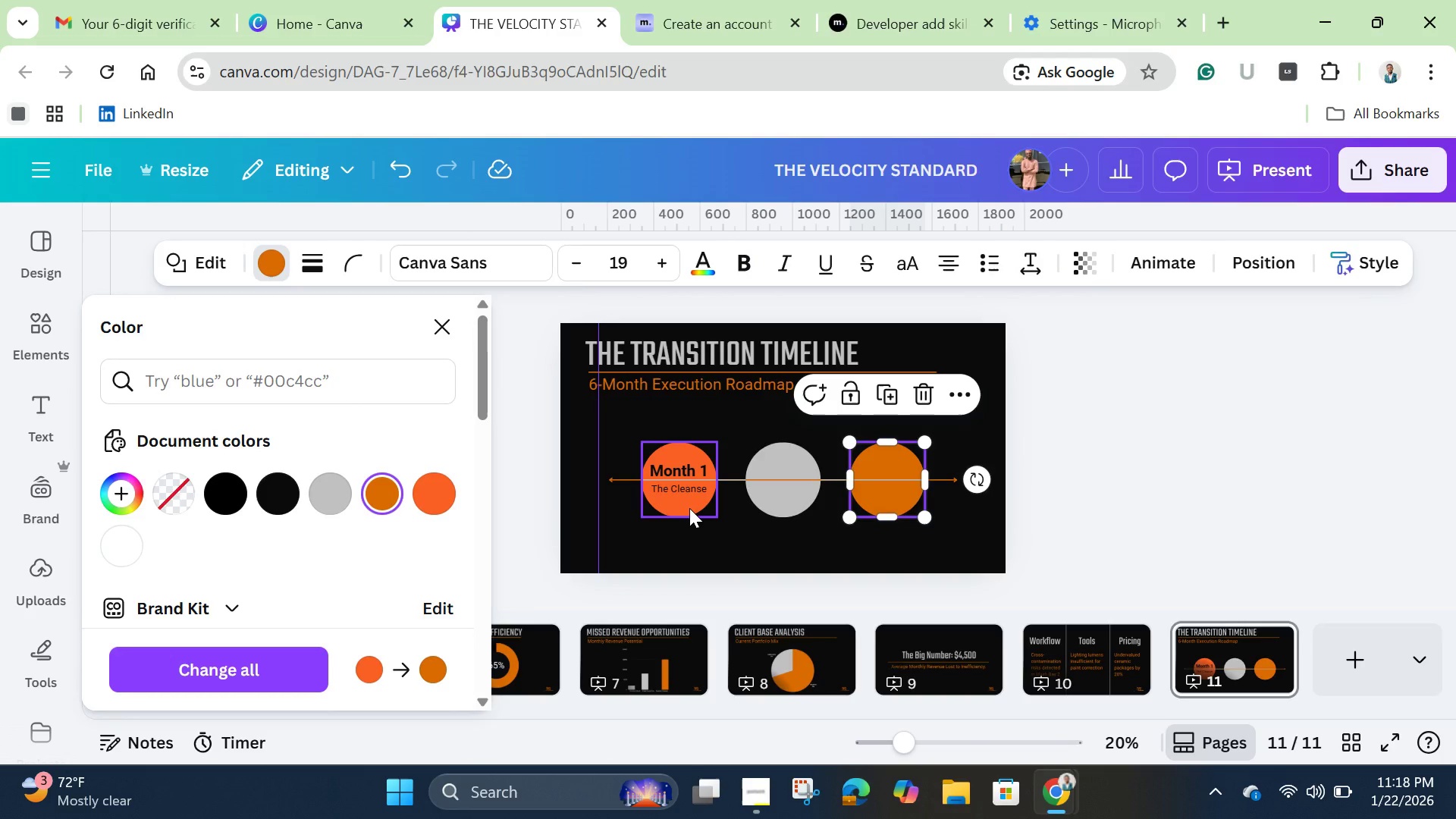 
left_click([1049, 465])
 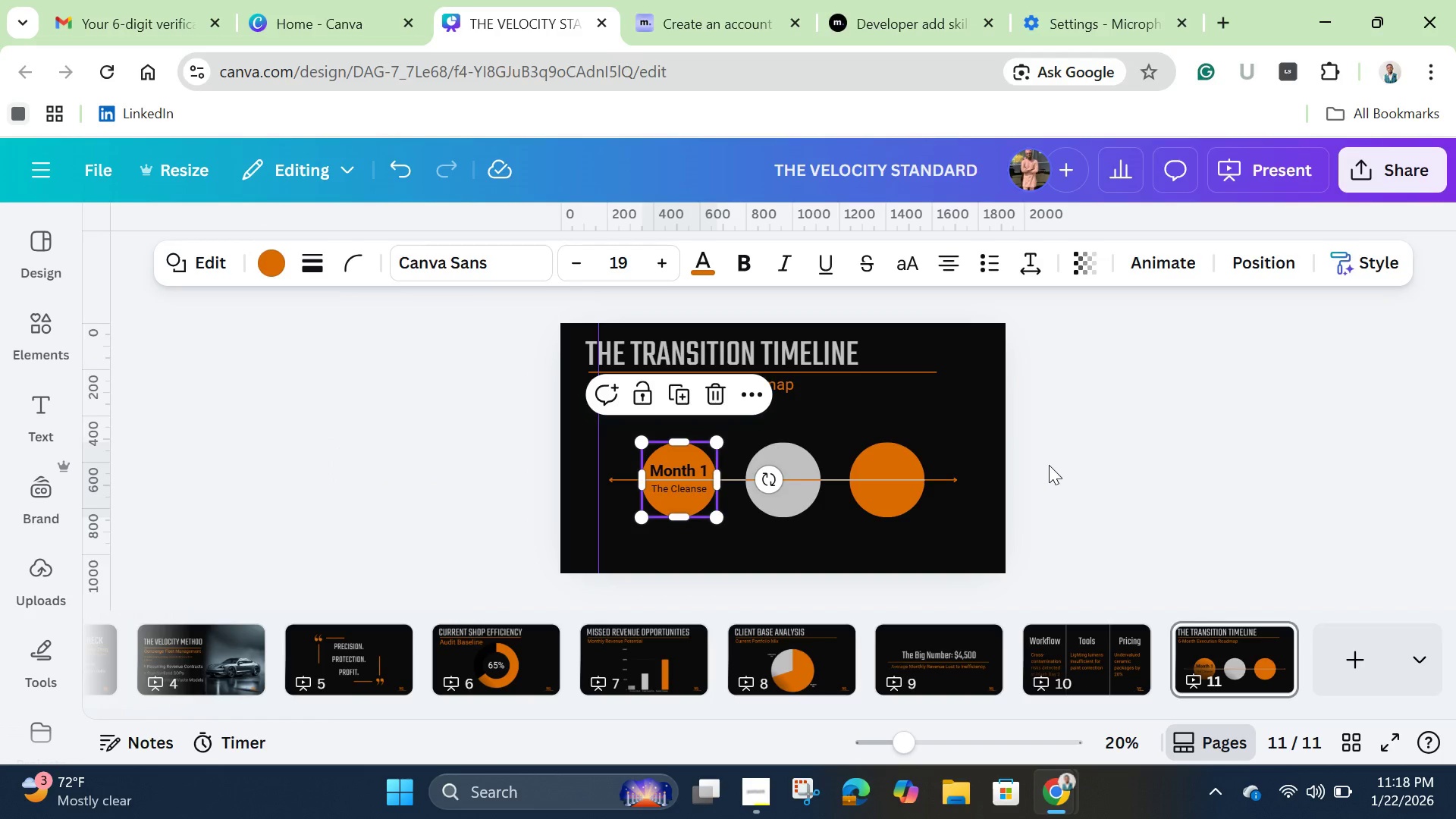 
left_click([1049, 465])
 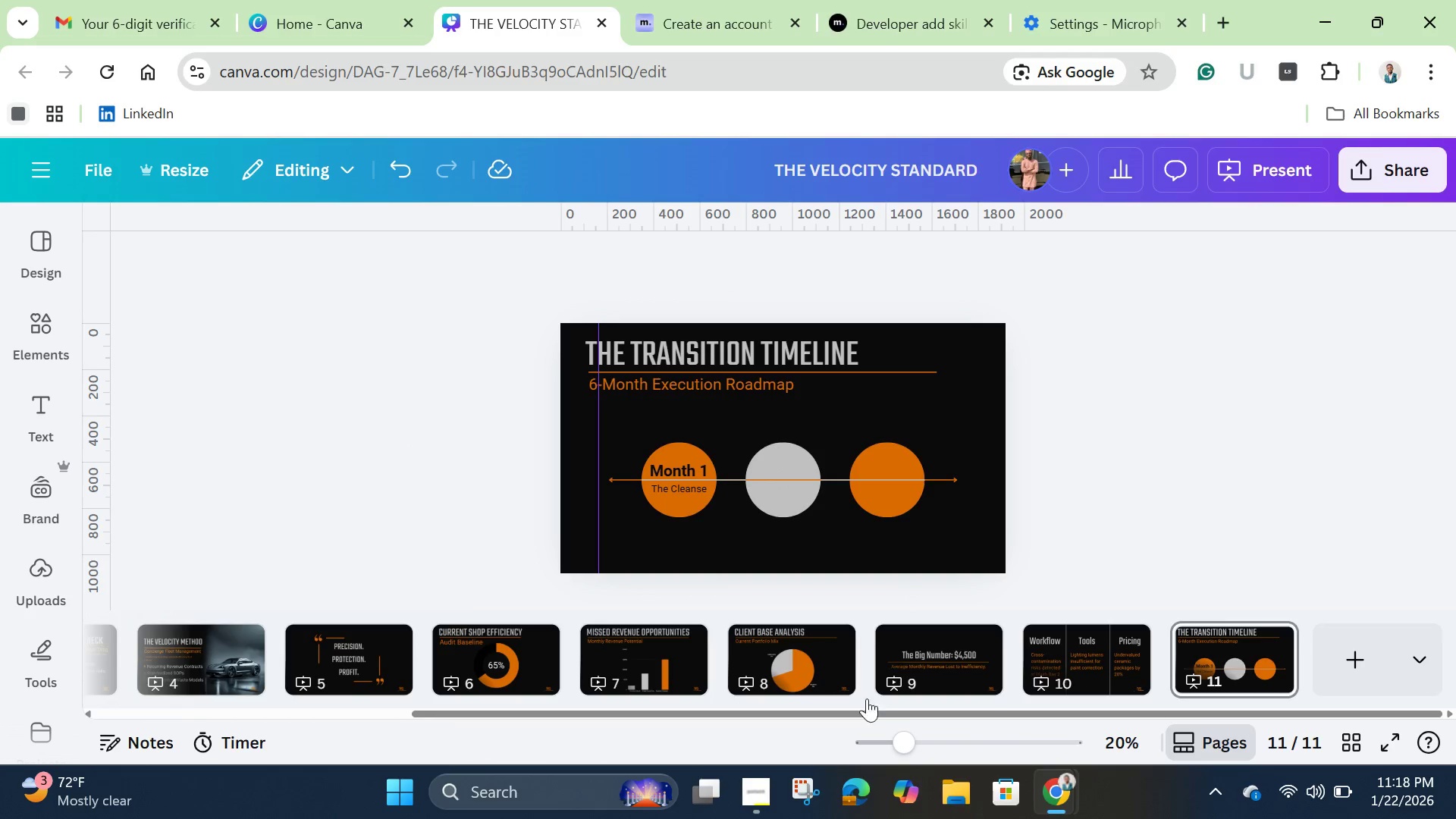 
left_click_drag(start_coordinate=[908, 739], to_coordinate=[959, 765])
 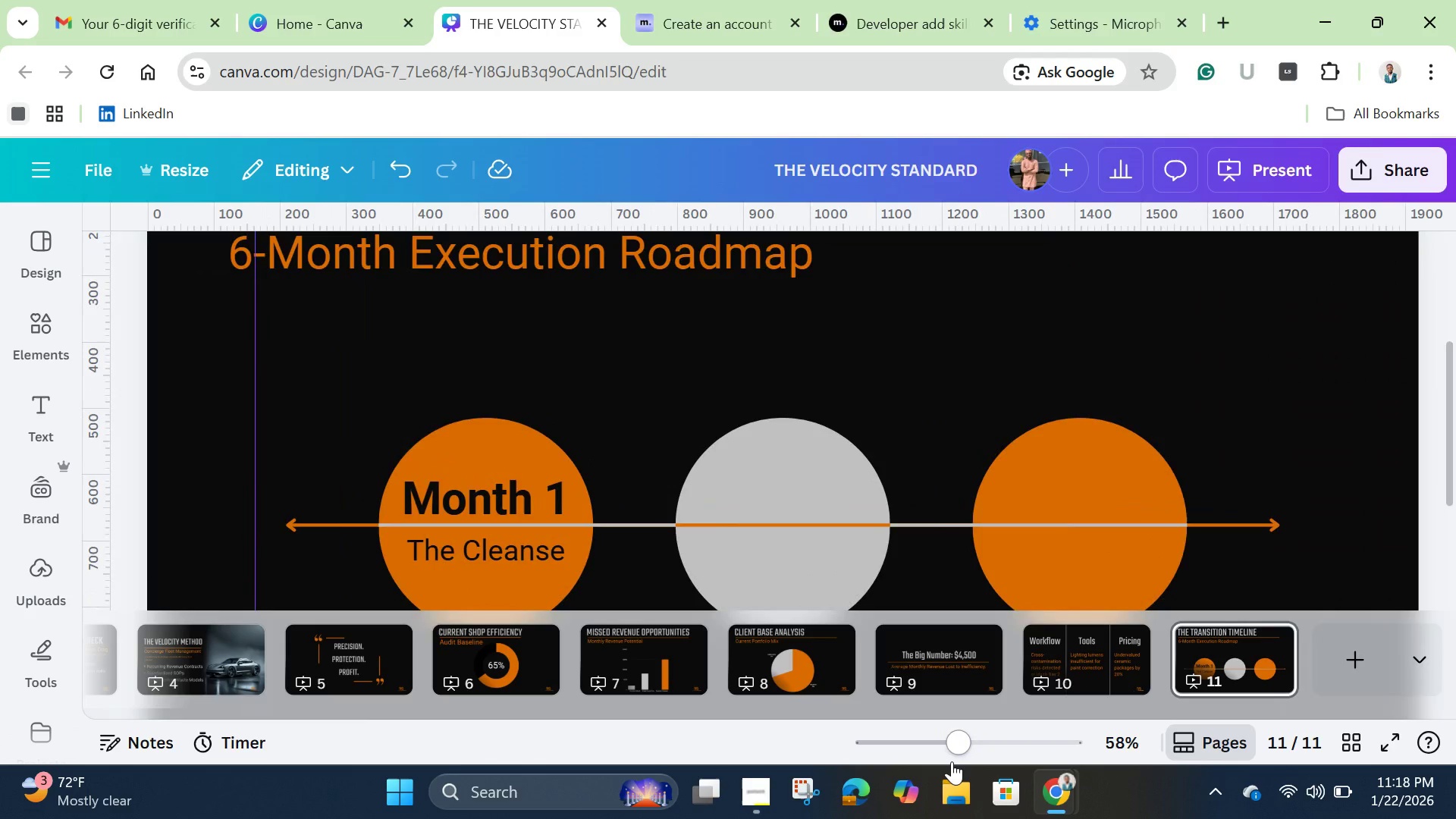 
wait(22.64)
 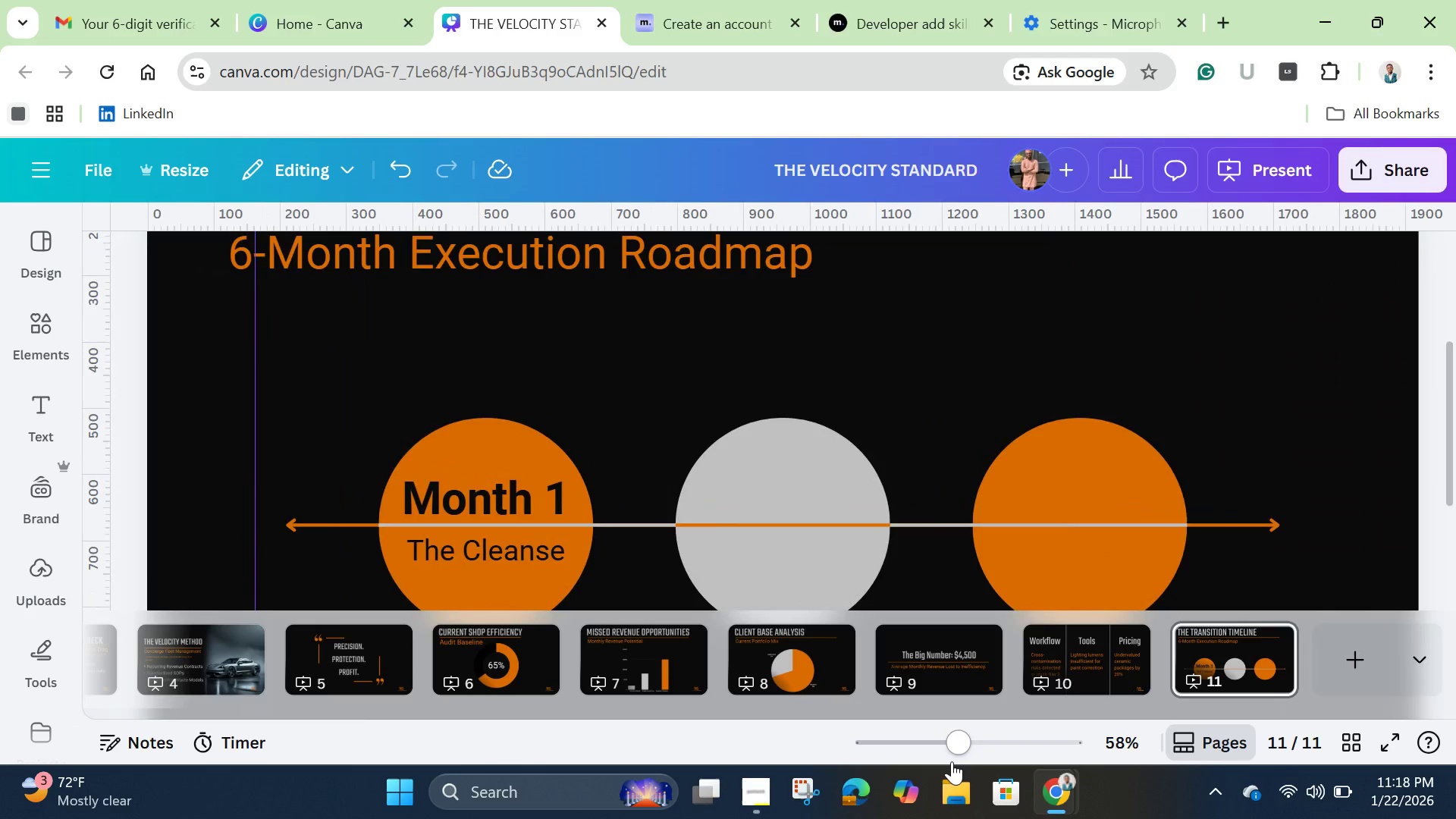 
left_click([532, 498])
 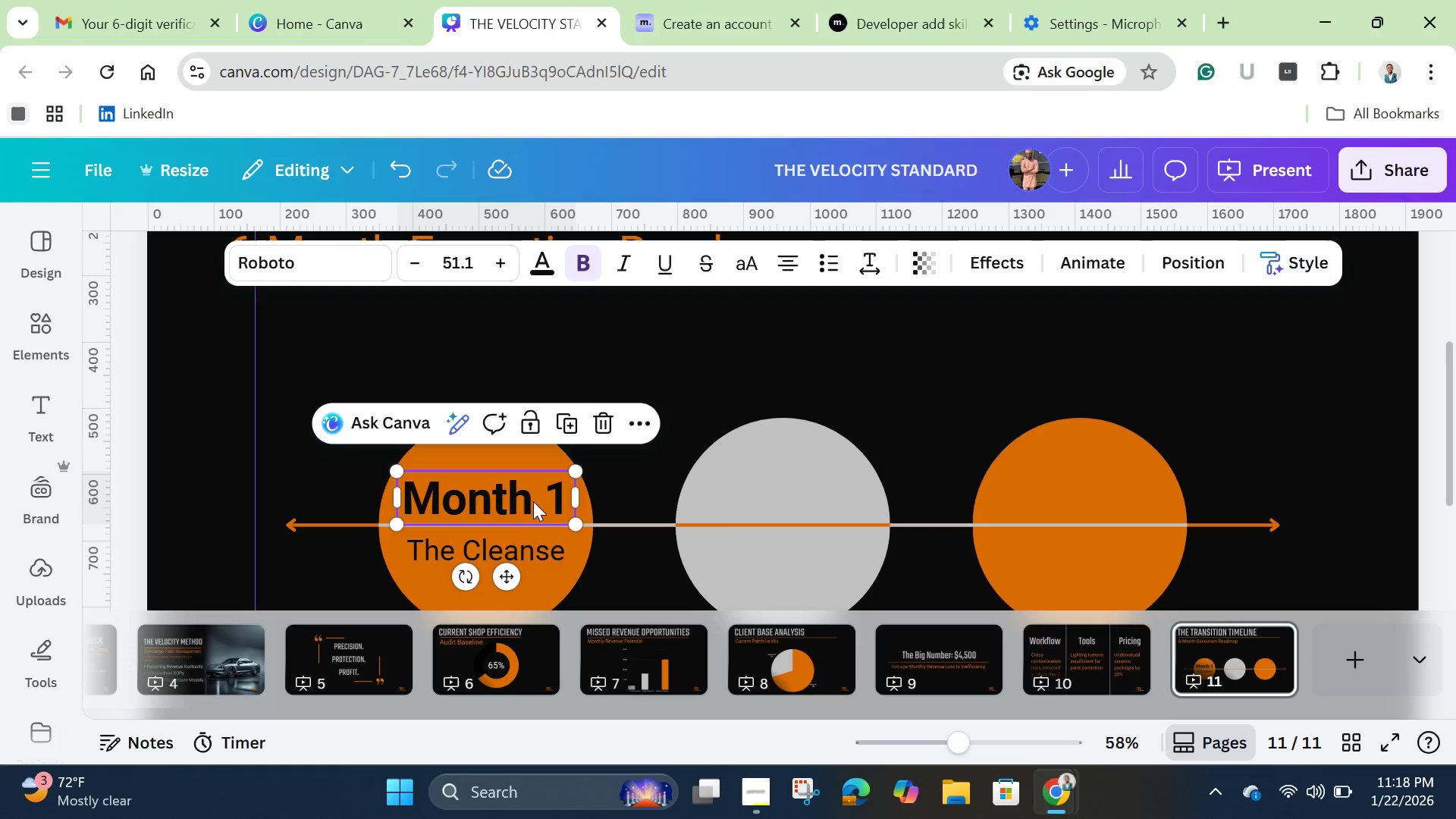 
hold_key(key=ShiftLeft, duration=1.31)
left_click([528, 550])
 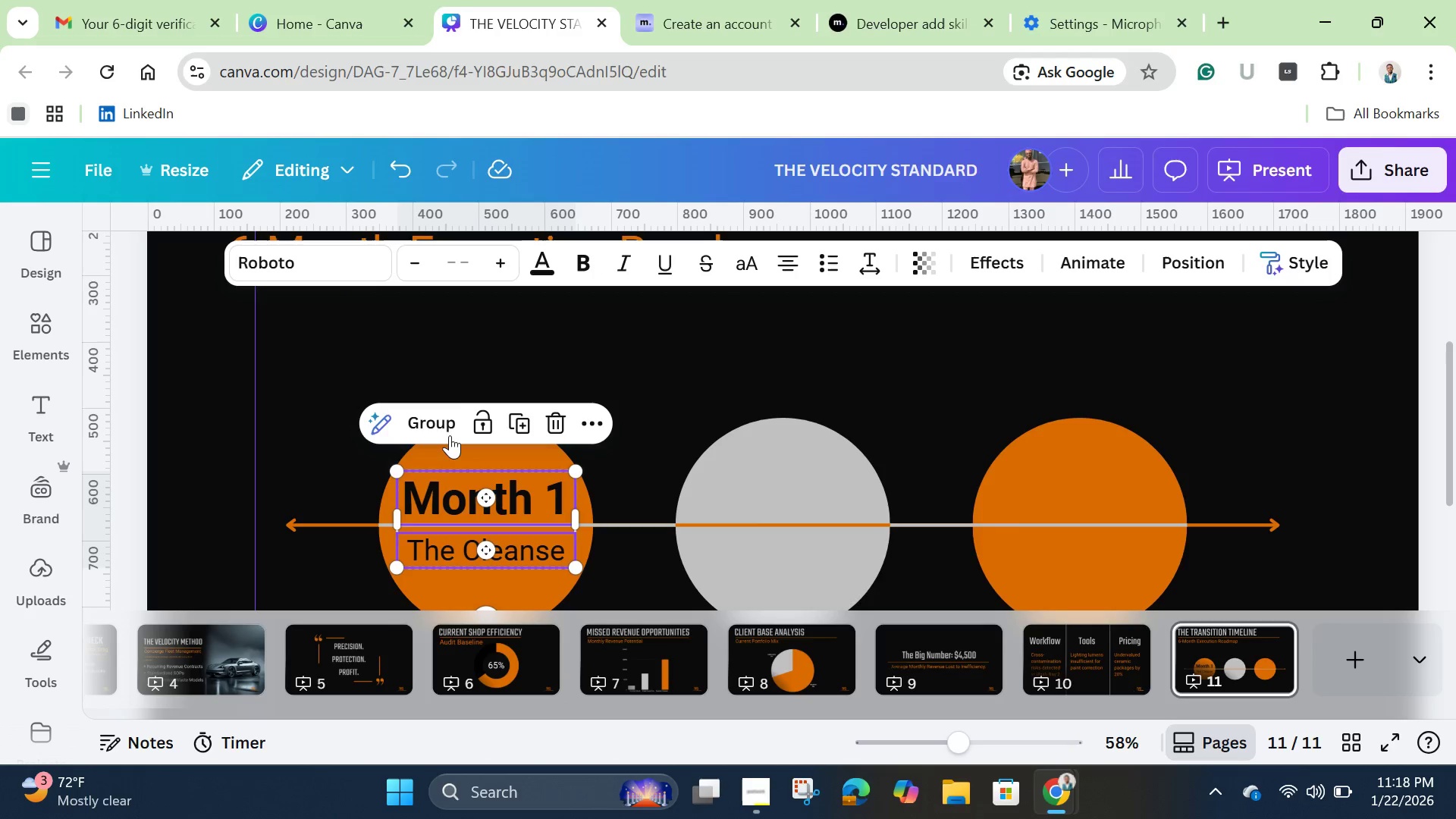 
left_click([435, 425])
 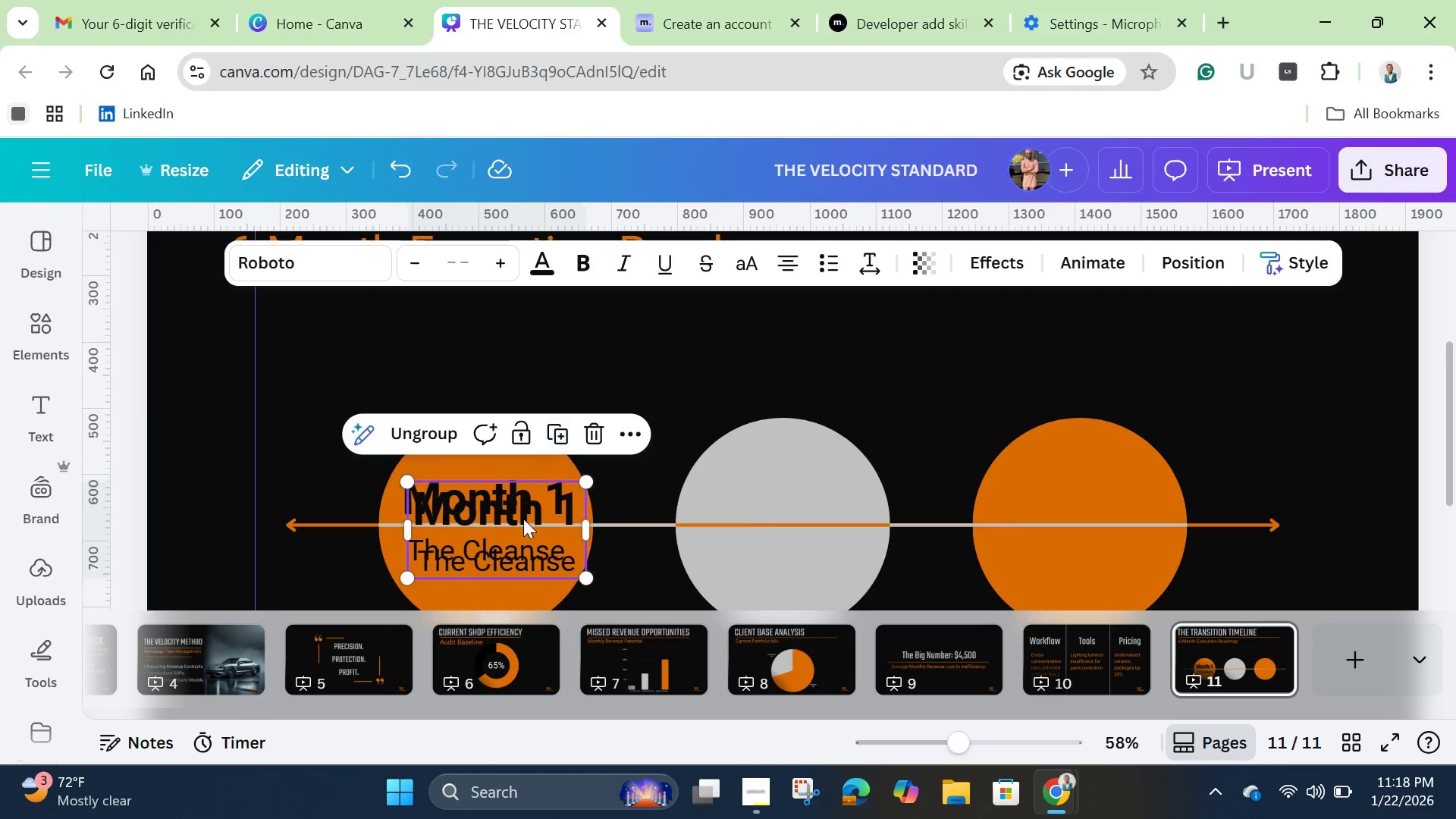 
left_click_drag(start_coordinate=[522, 521], to_coordinate=[809, 511])
 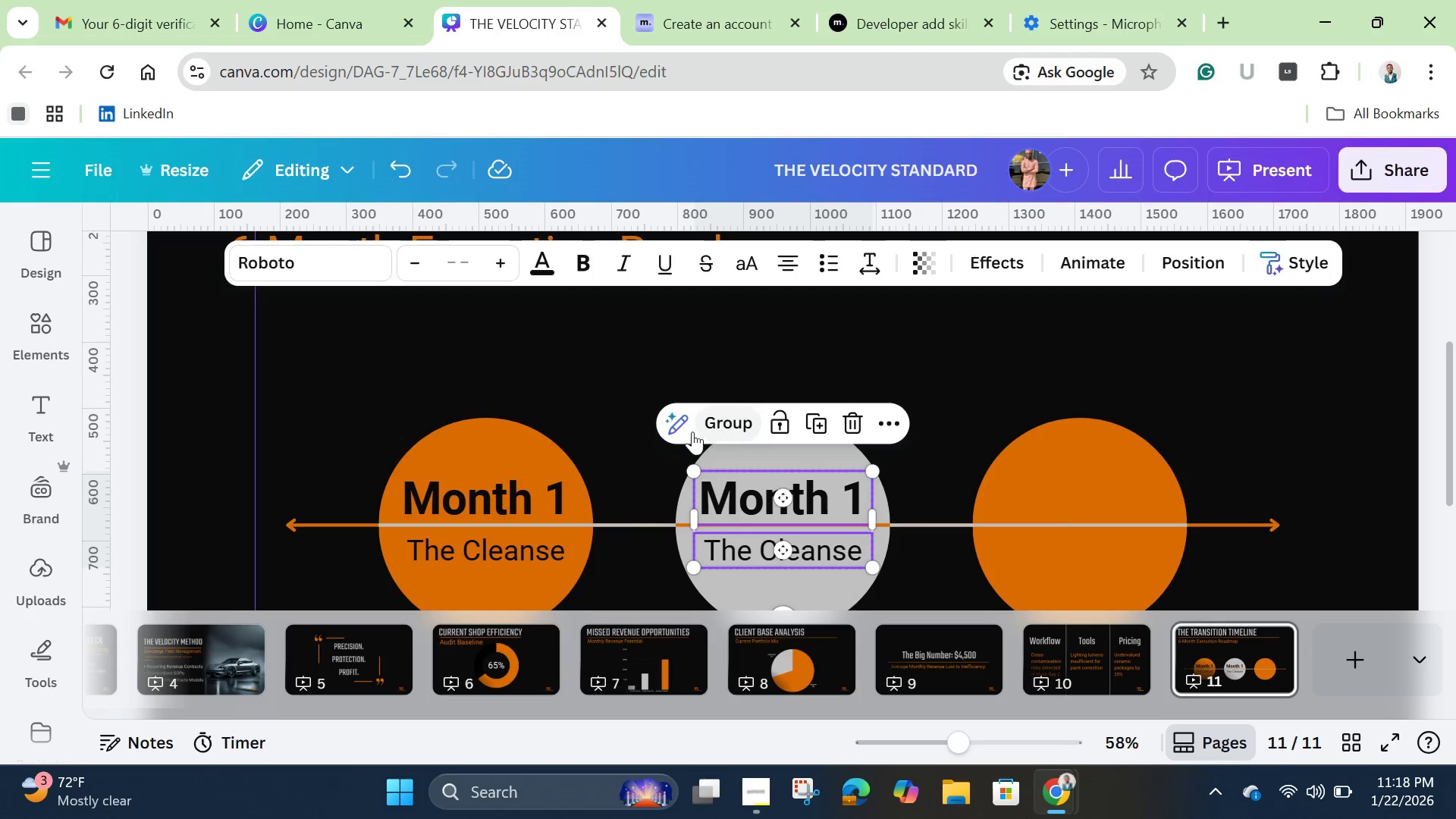 
left_click([651, 435])
 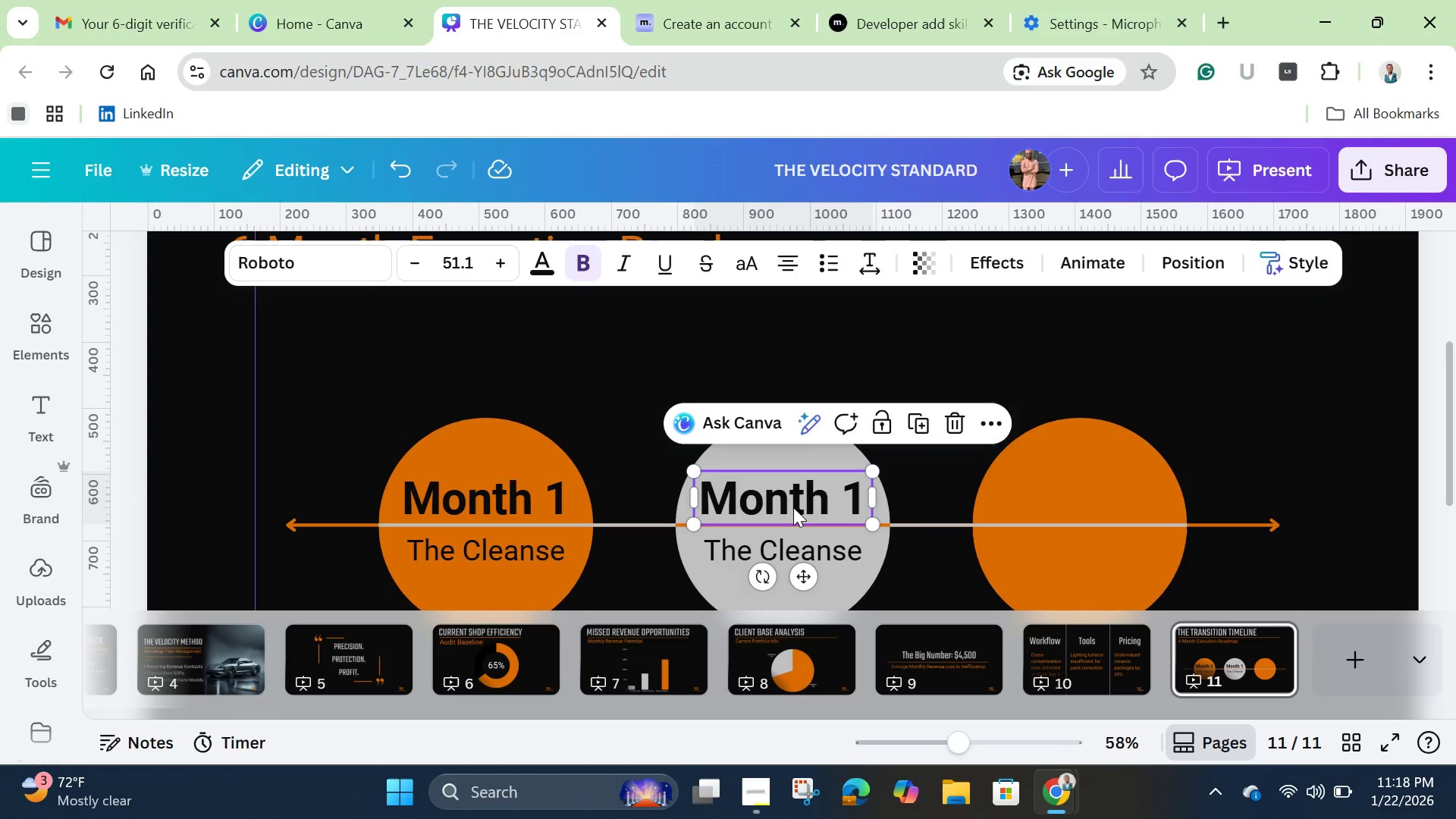 
double_click([793, 507])
 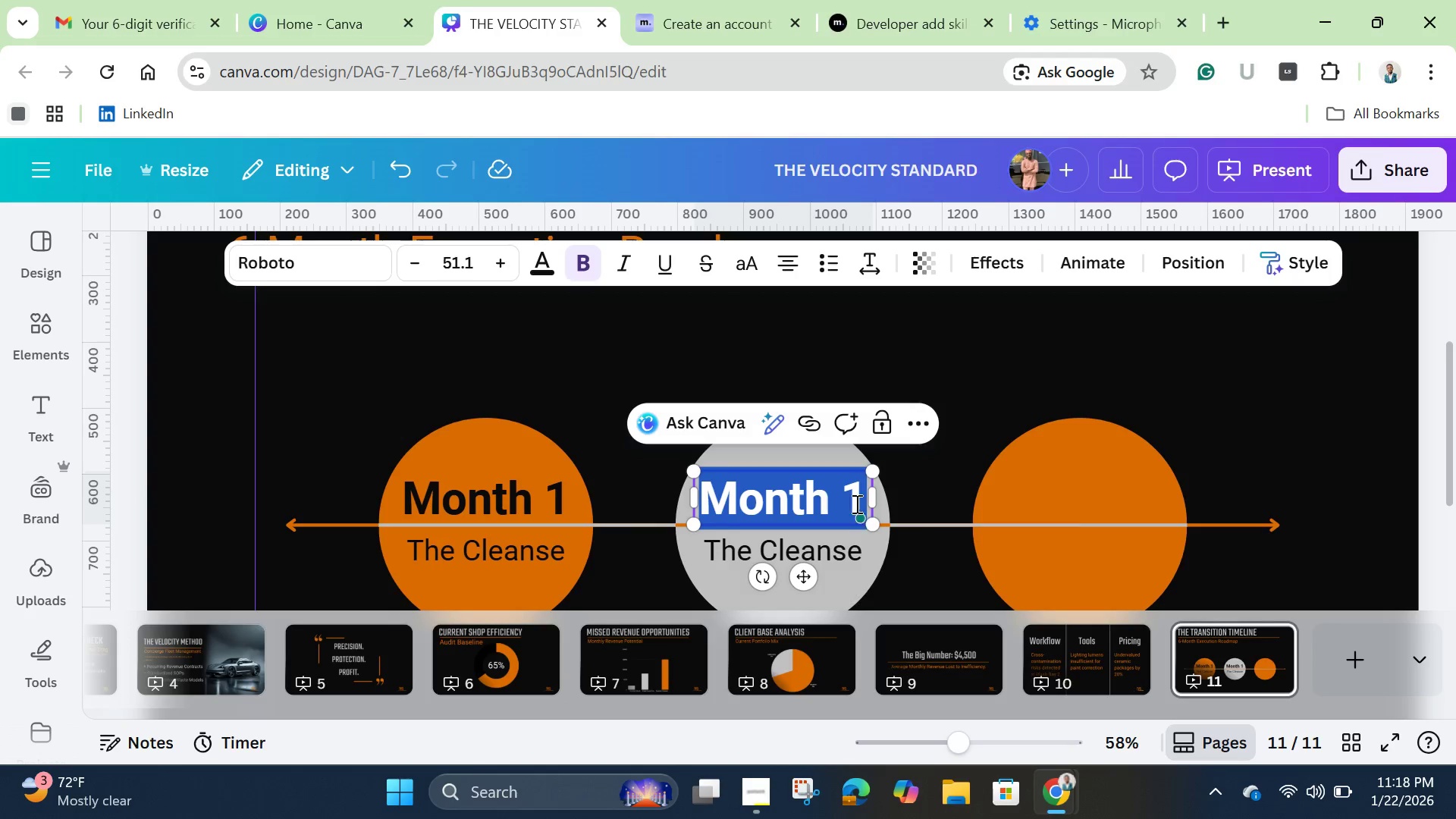 
left_click([856, 503])
 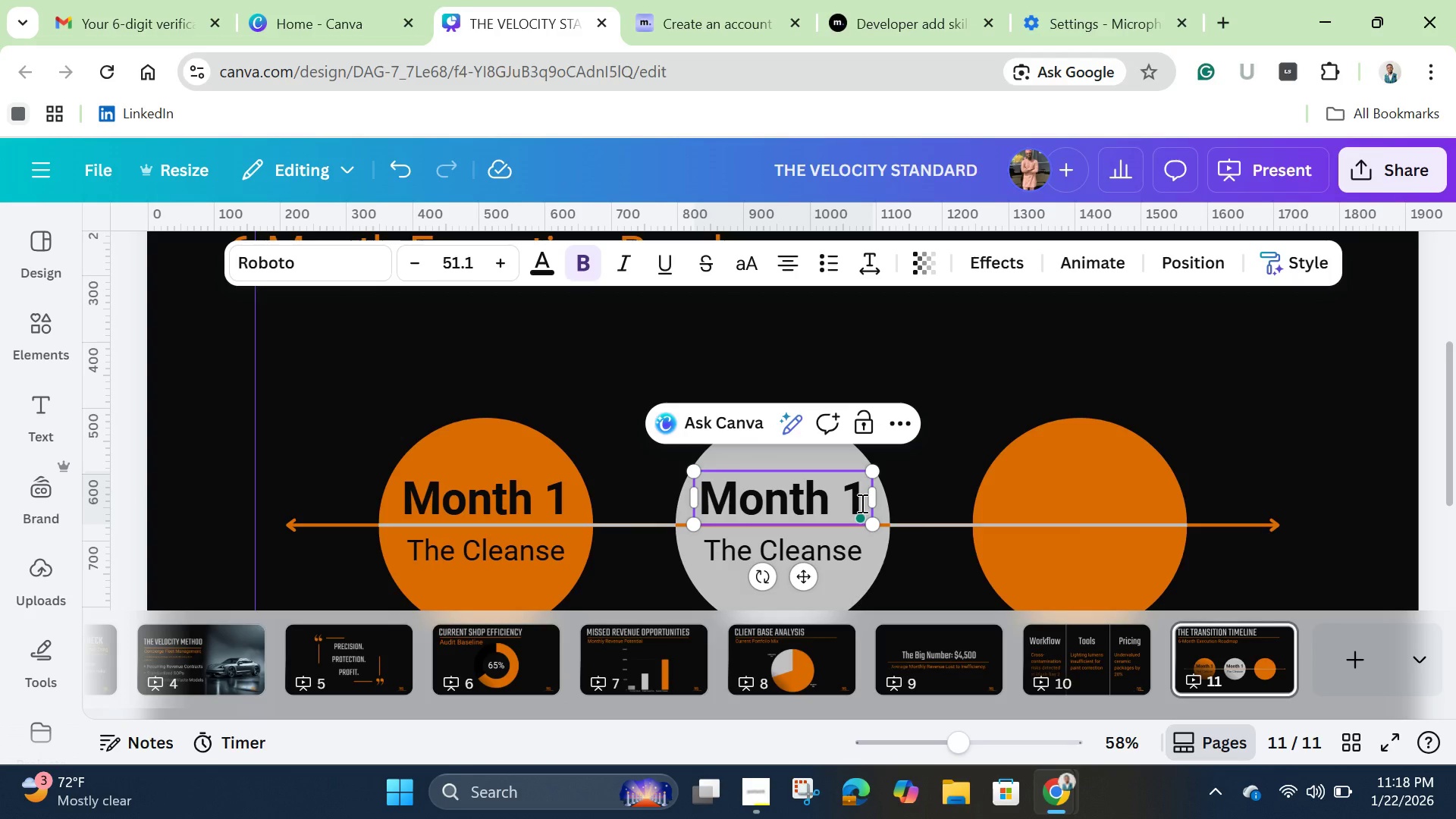 
key(Backspace)
 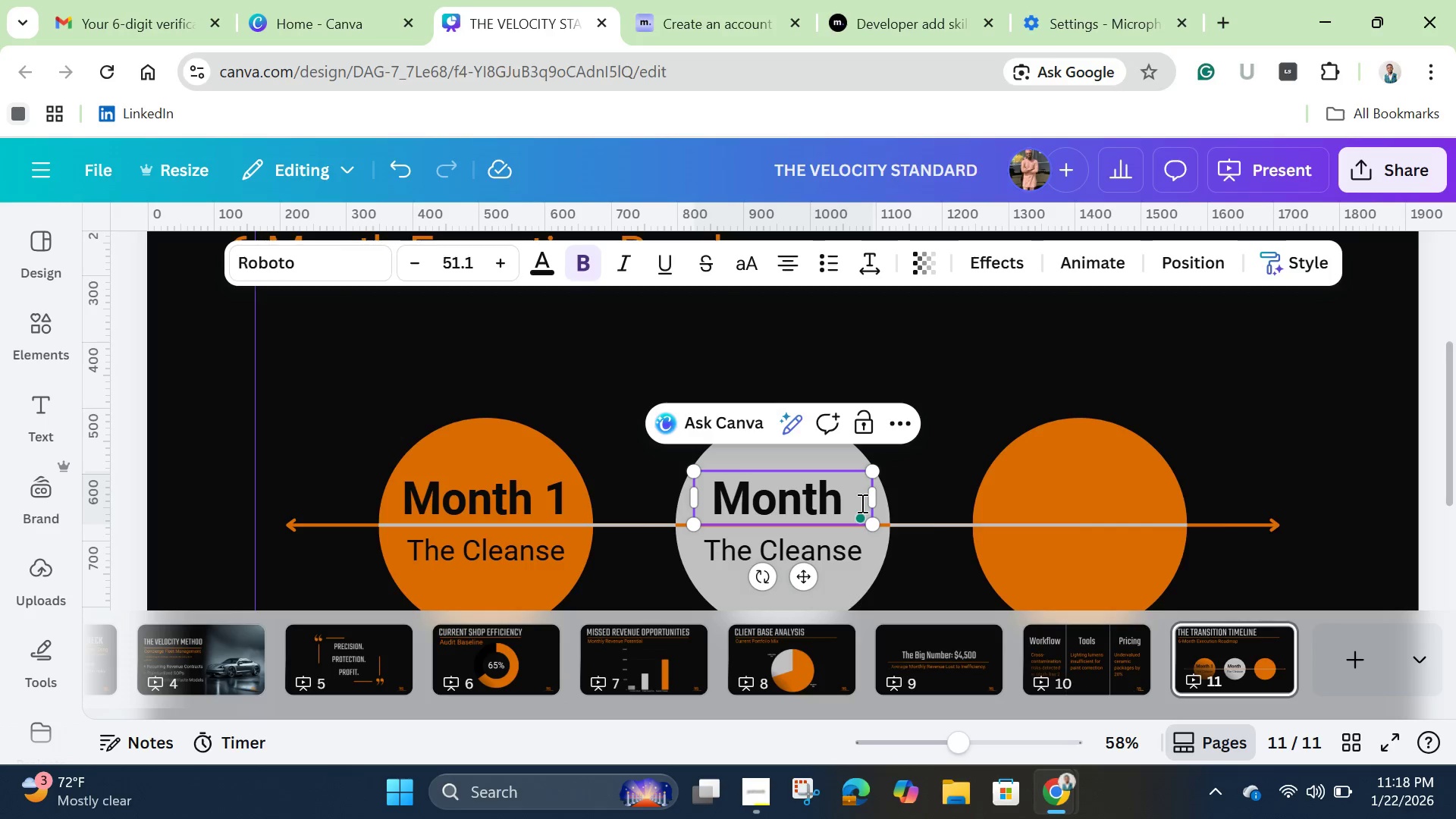 
key(3)
 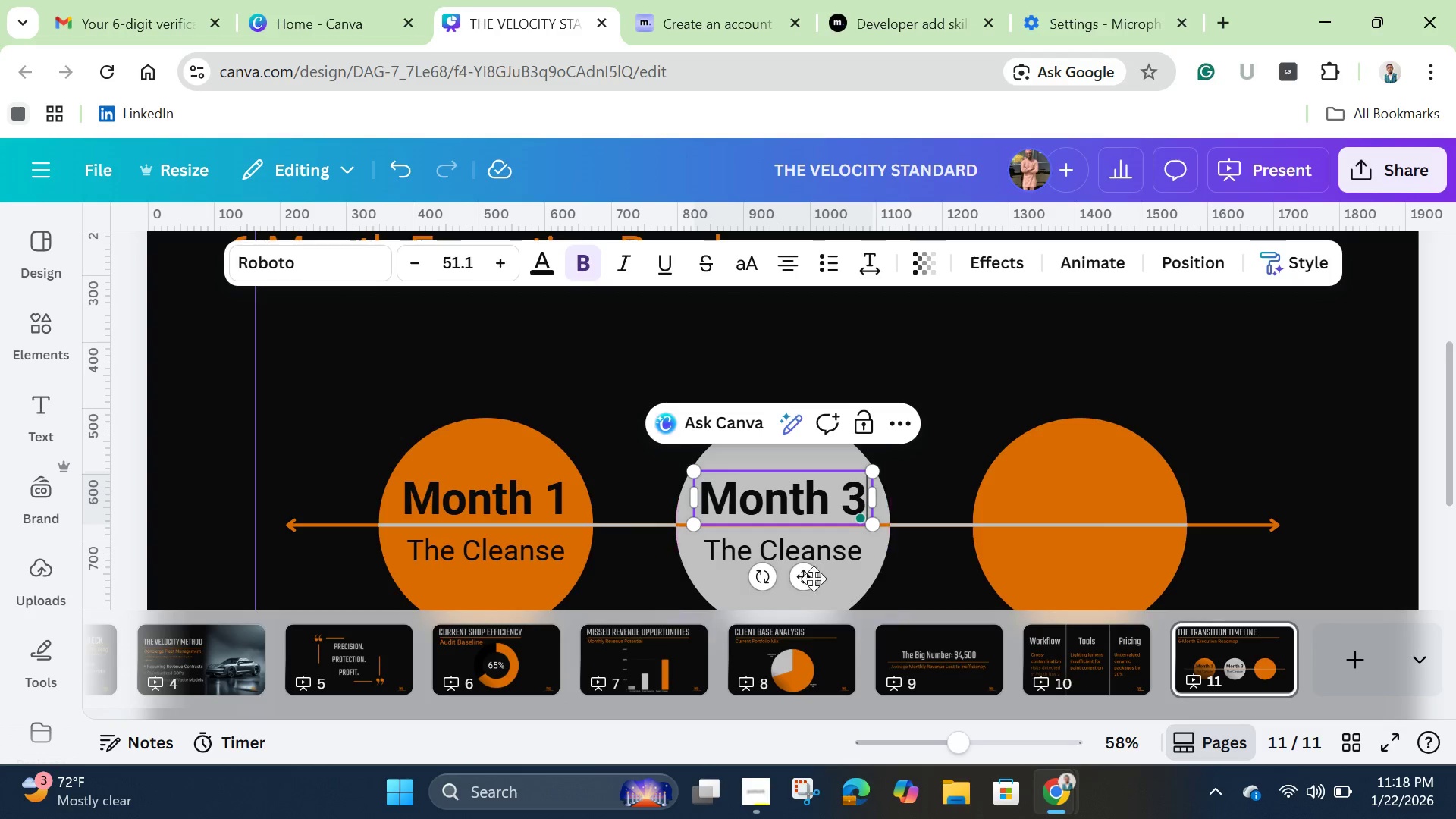 
double_click([808, 555])
 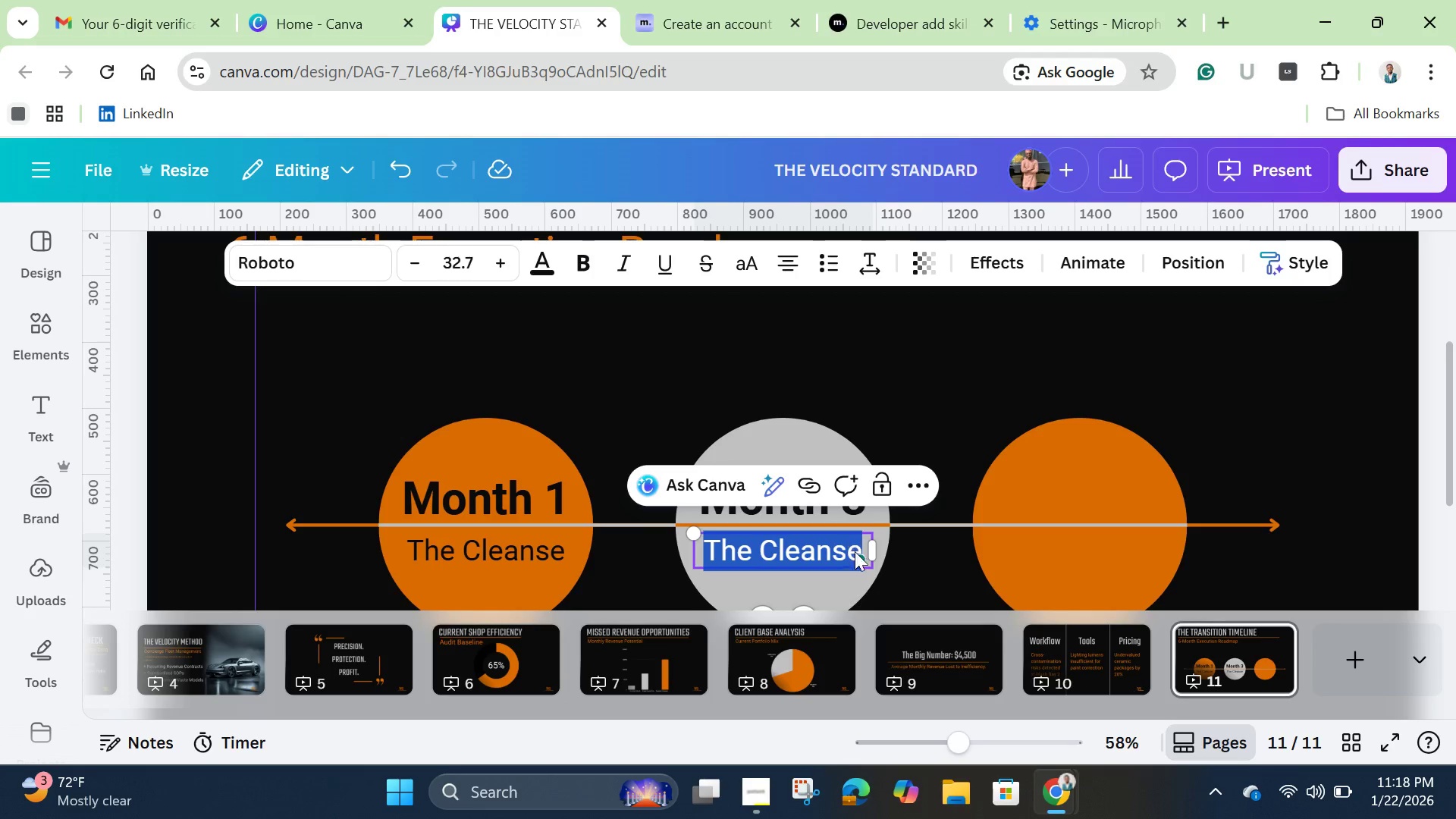 
left_click([858, 549])
 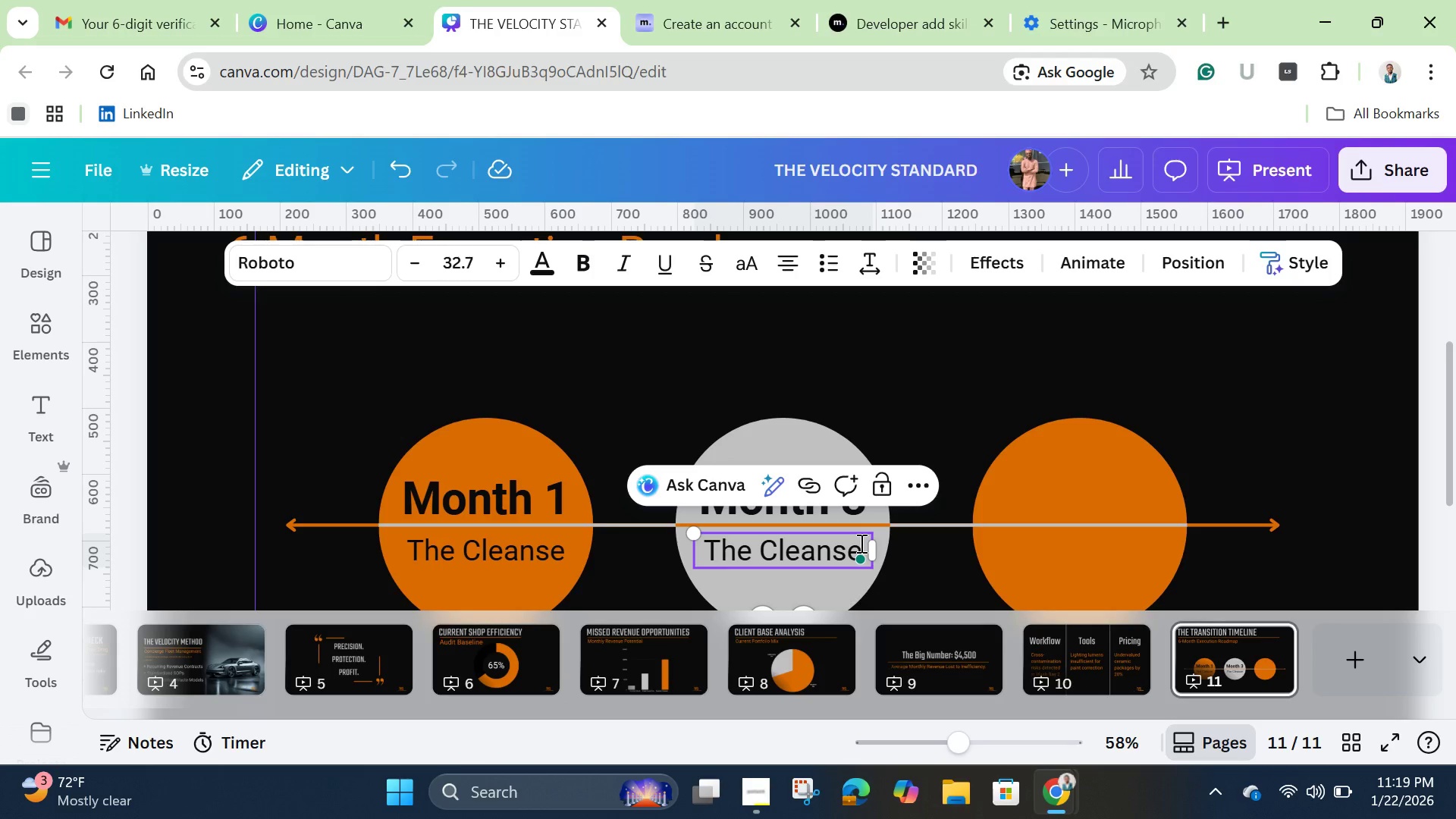 
left_click([860, 543])
 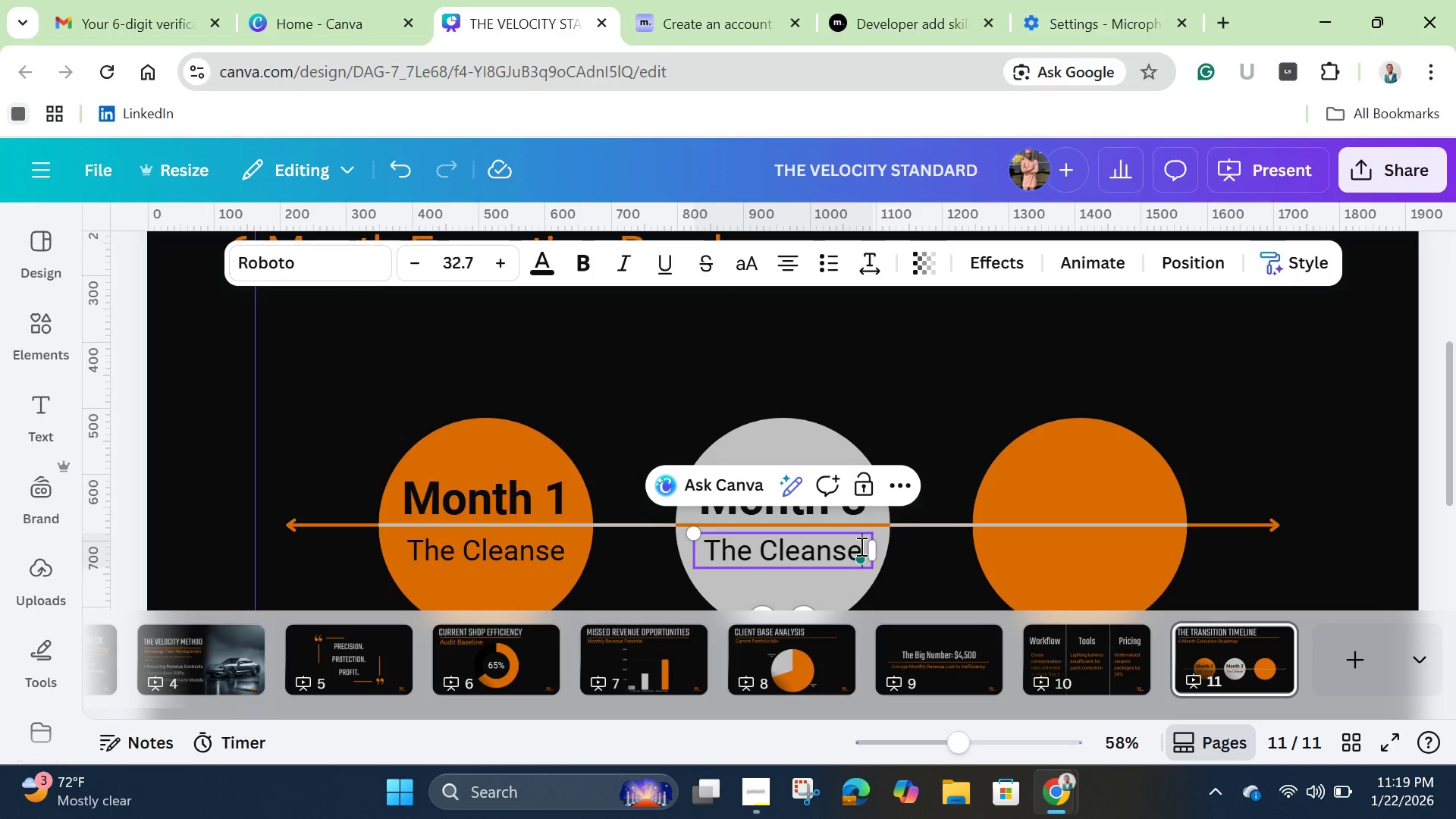 
key(Backspace)
key(Backspace)
key(Backspace)
key(Backspace)
key(Backspace)
key(Backspace)
key(Backspace)
key(Backspace)
type( Standard)
 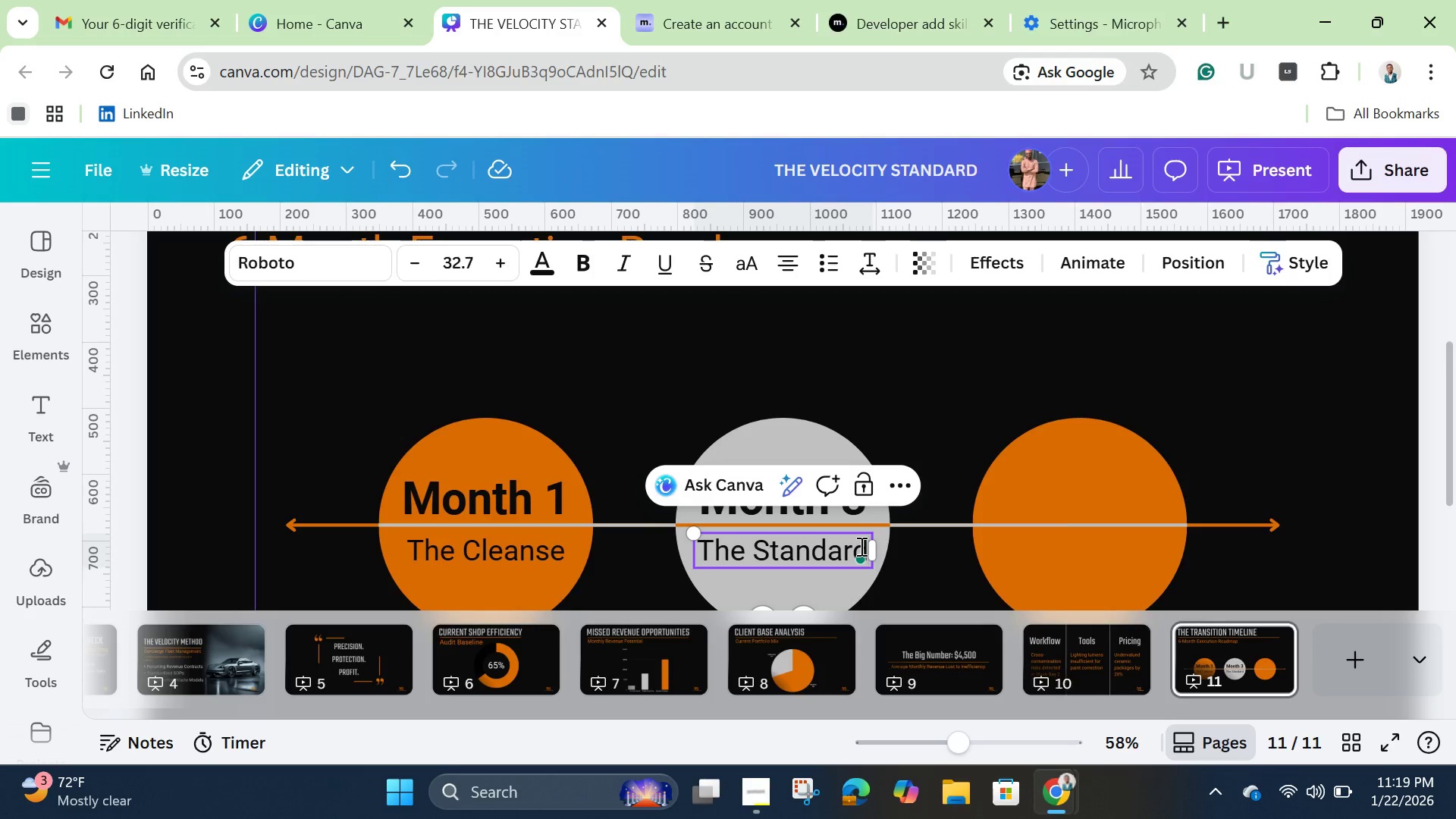 
wait(9.52)
 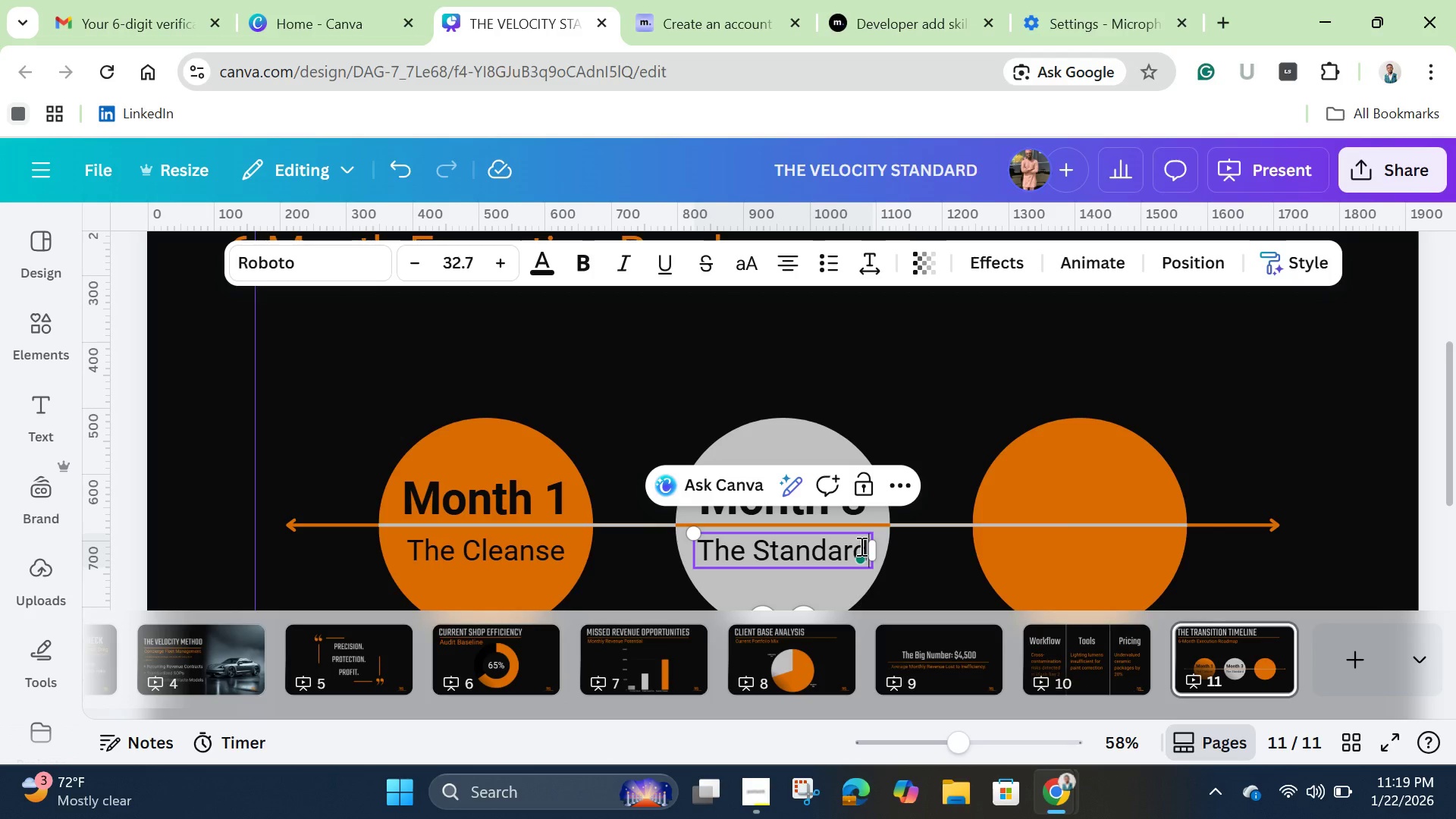 
left_click([968, 374])
 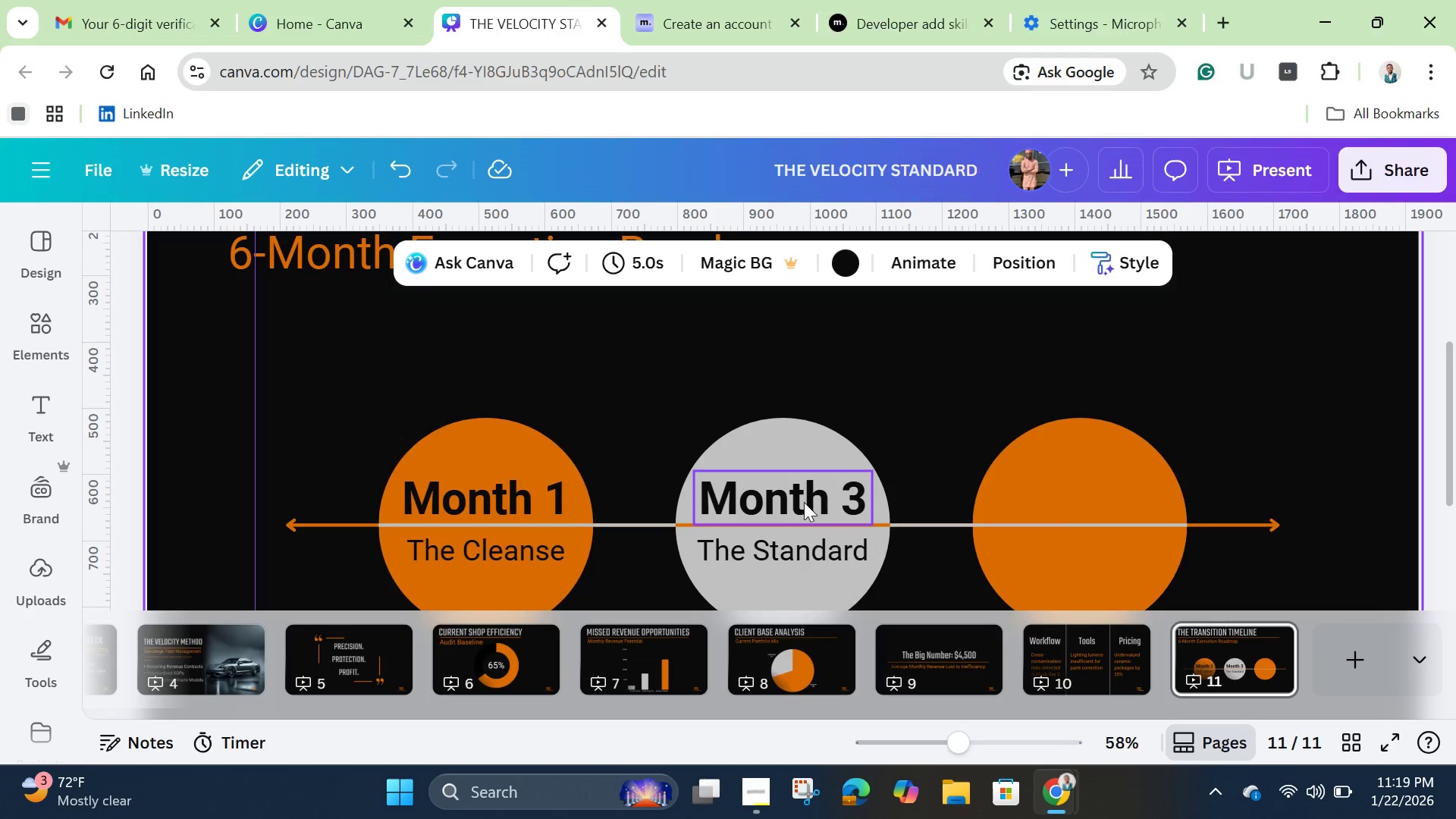 
left_click([805, 502])
 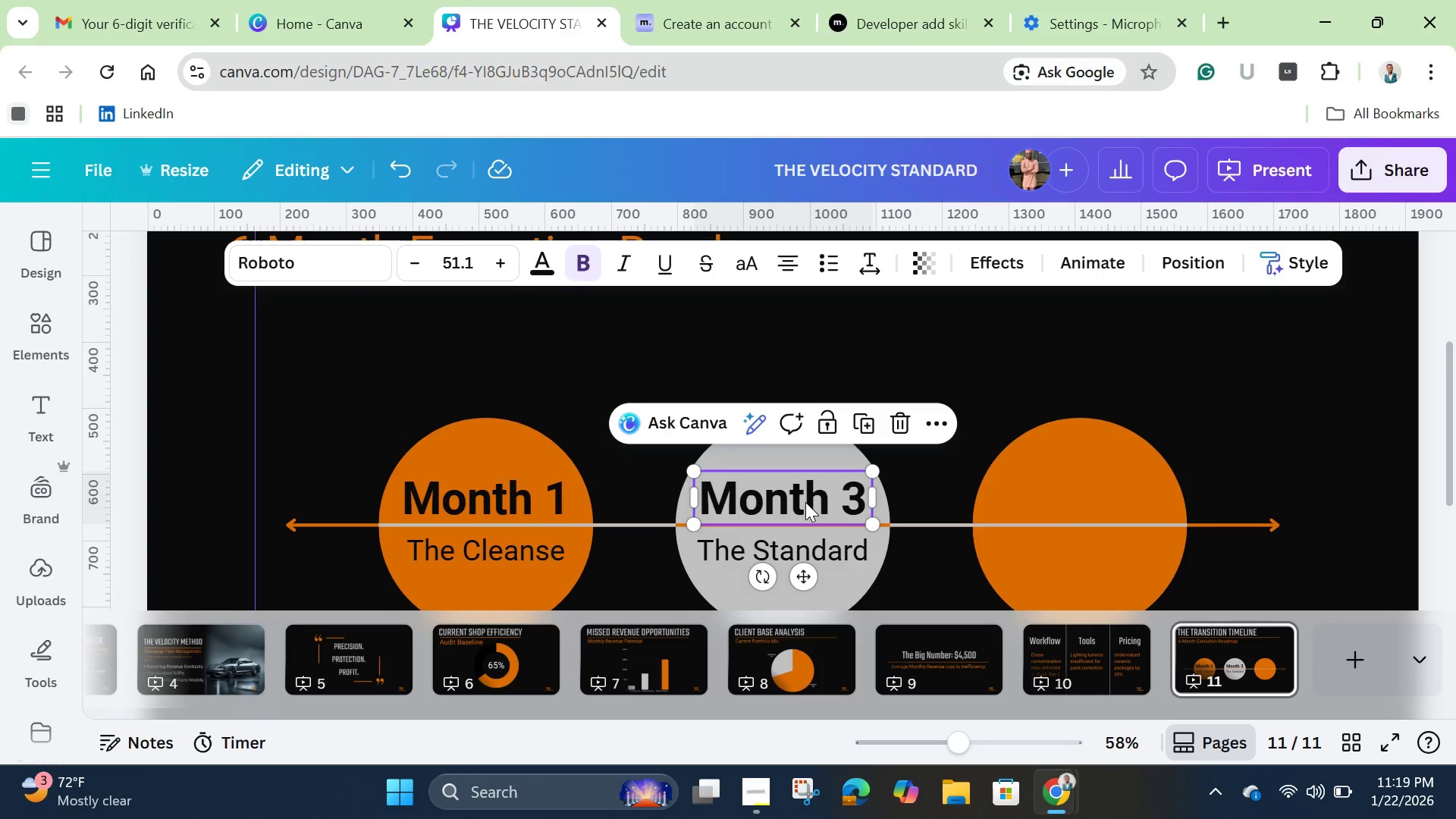 
hold_key(key=ShiftLeft, duration=1.08)
left_click([814, 549])
 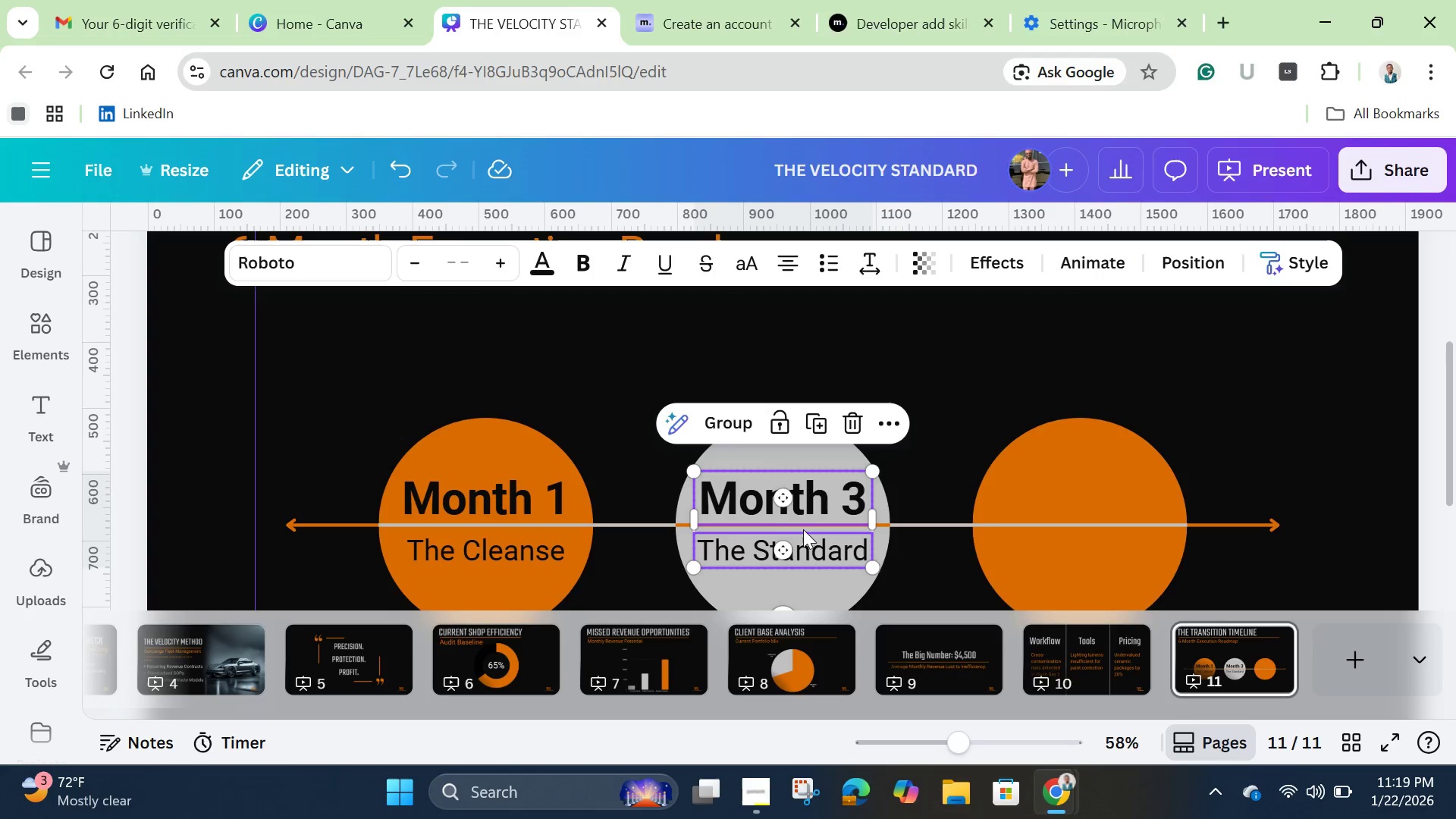 
left_click([719, 426])
 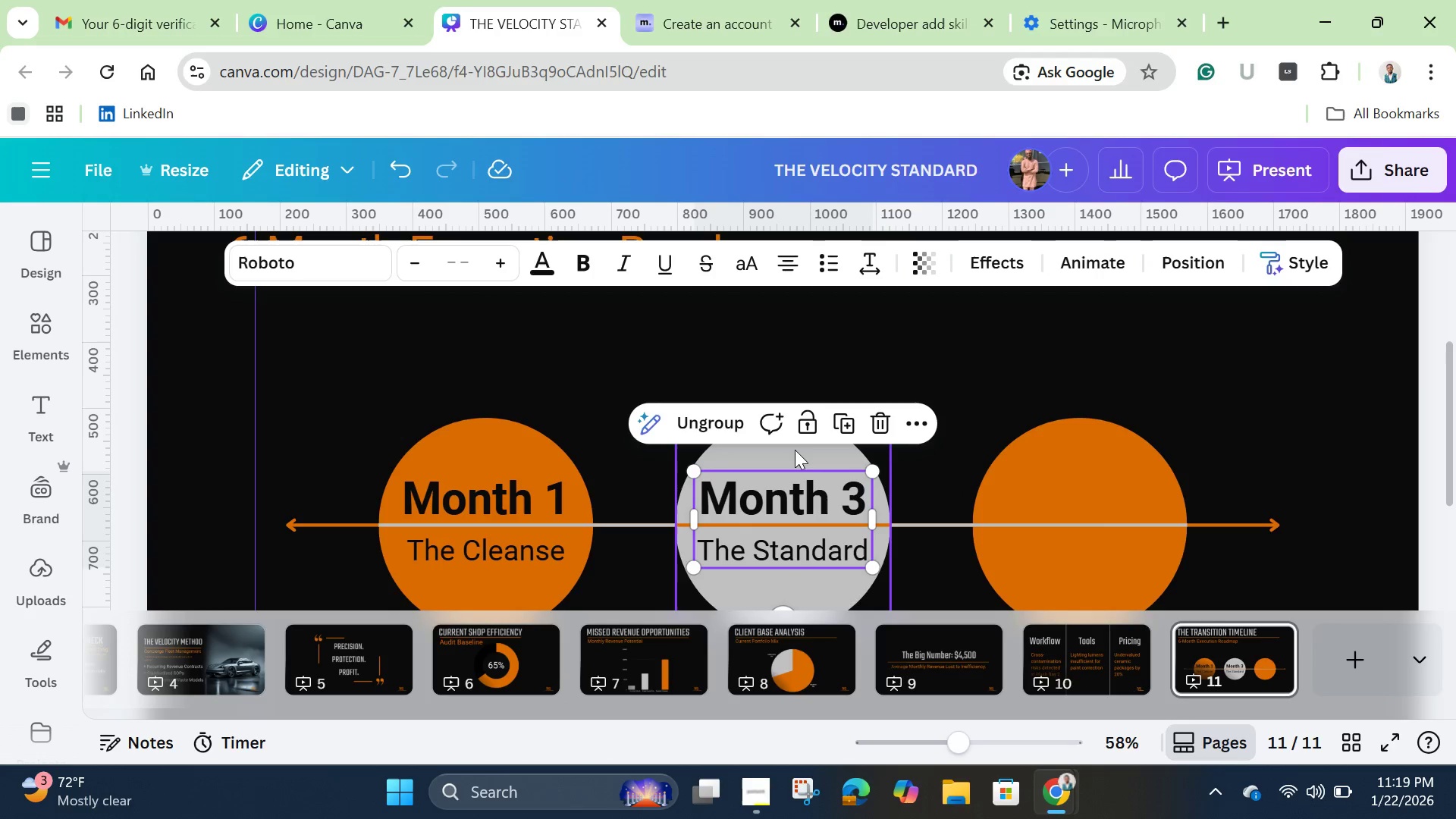 
left_click([843, 428])
 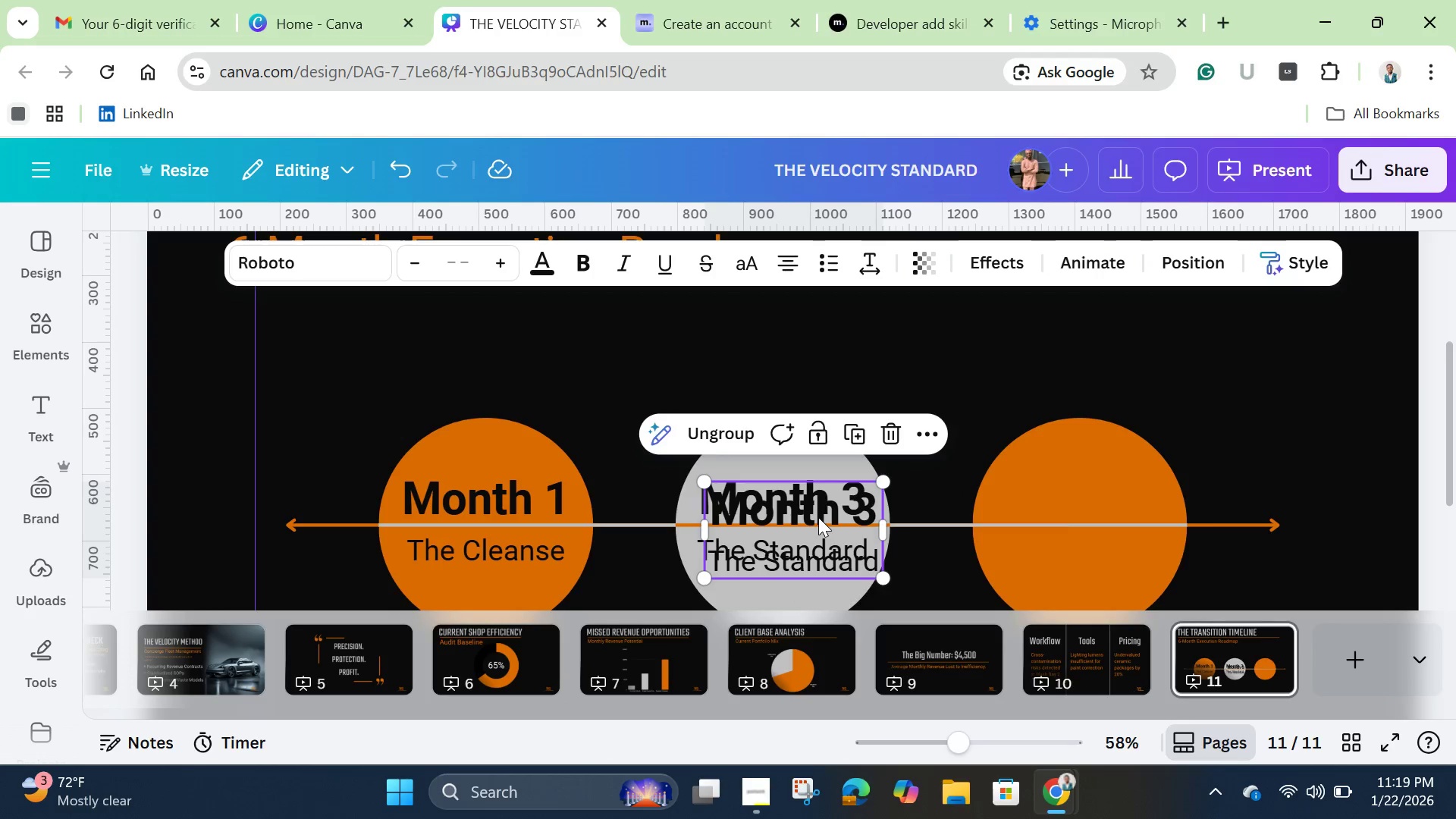 
left_click_drag(start_coordinate=[818, 517], to_coordinate=[1103, 508])
 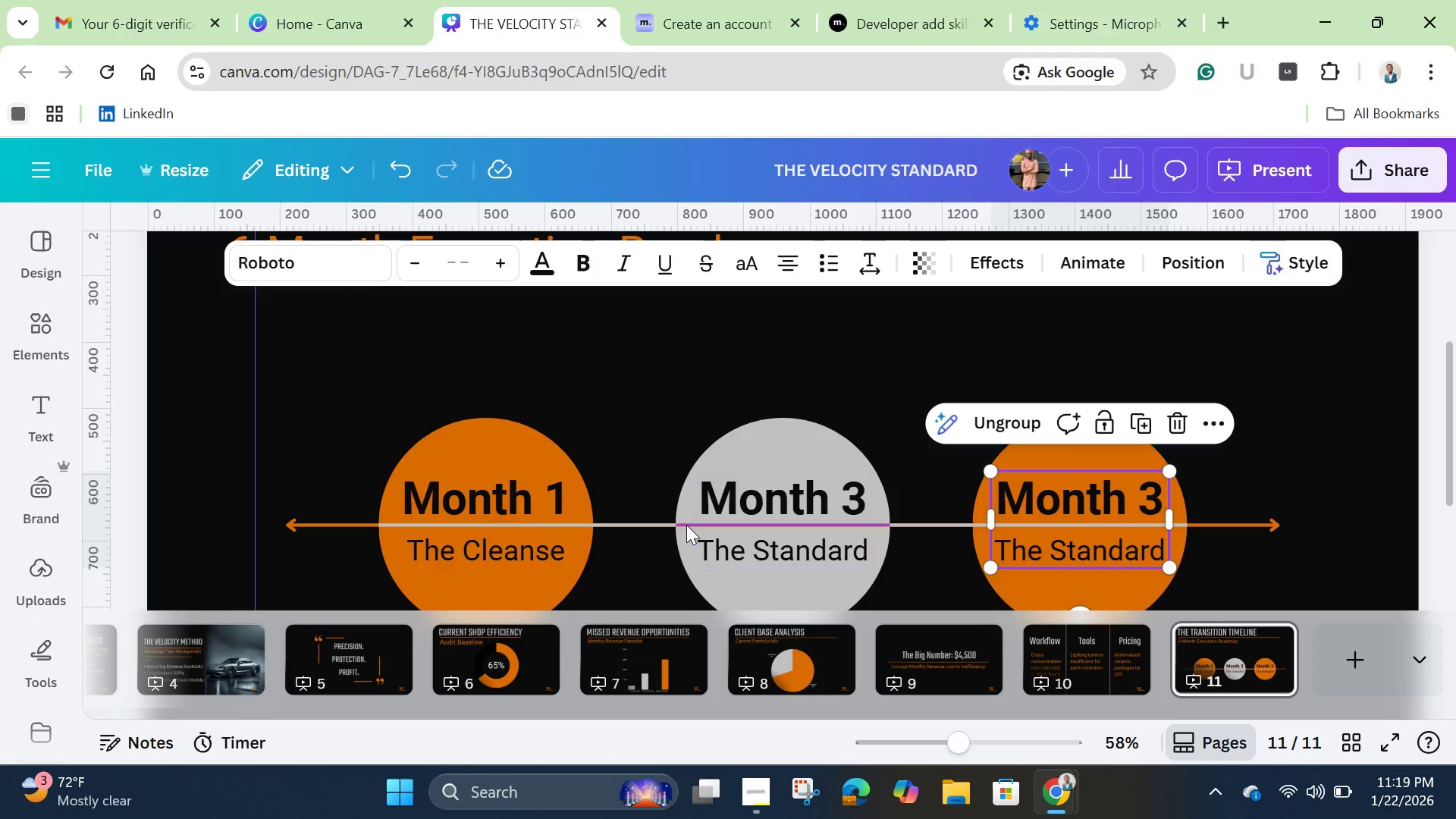 
wait(6.34)
 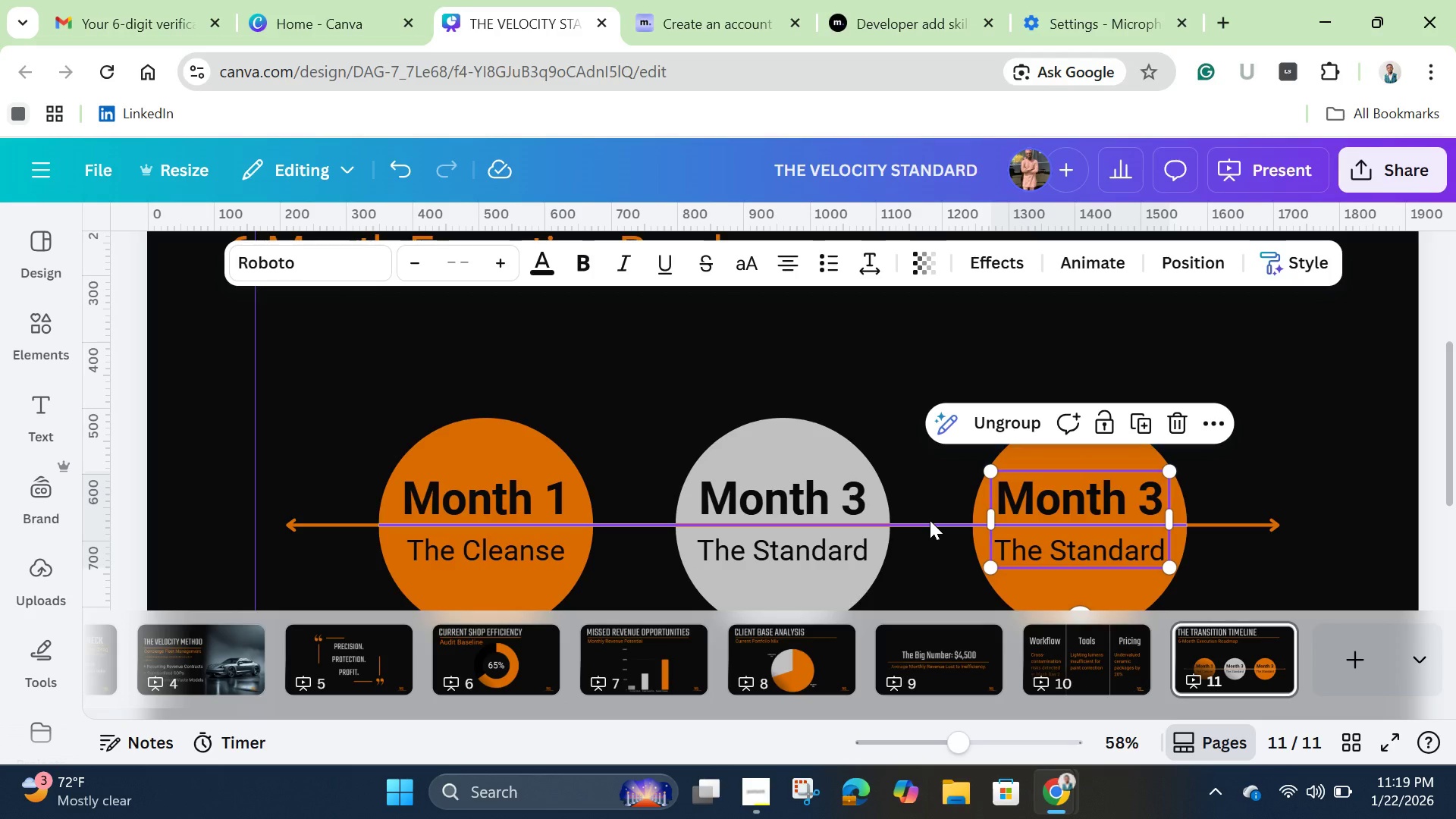 
left_click([642, 525])
 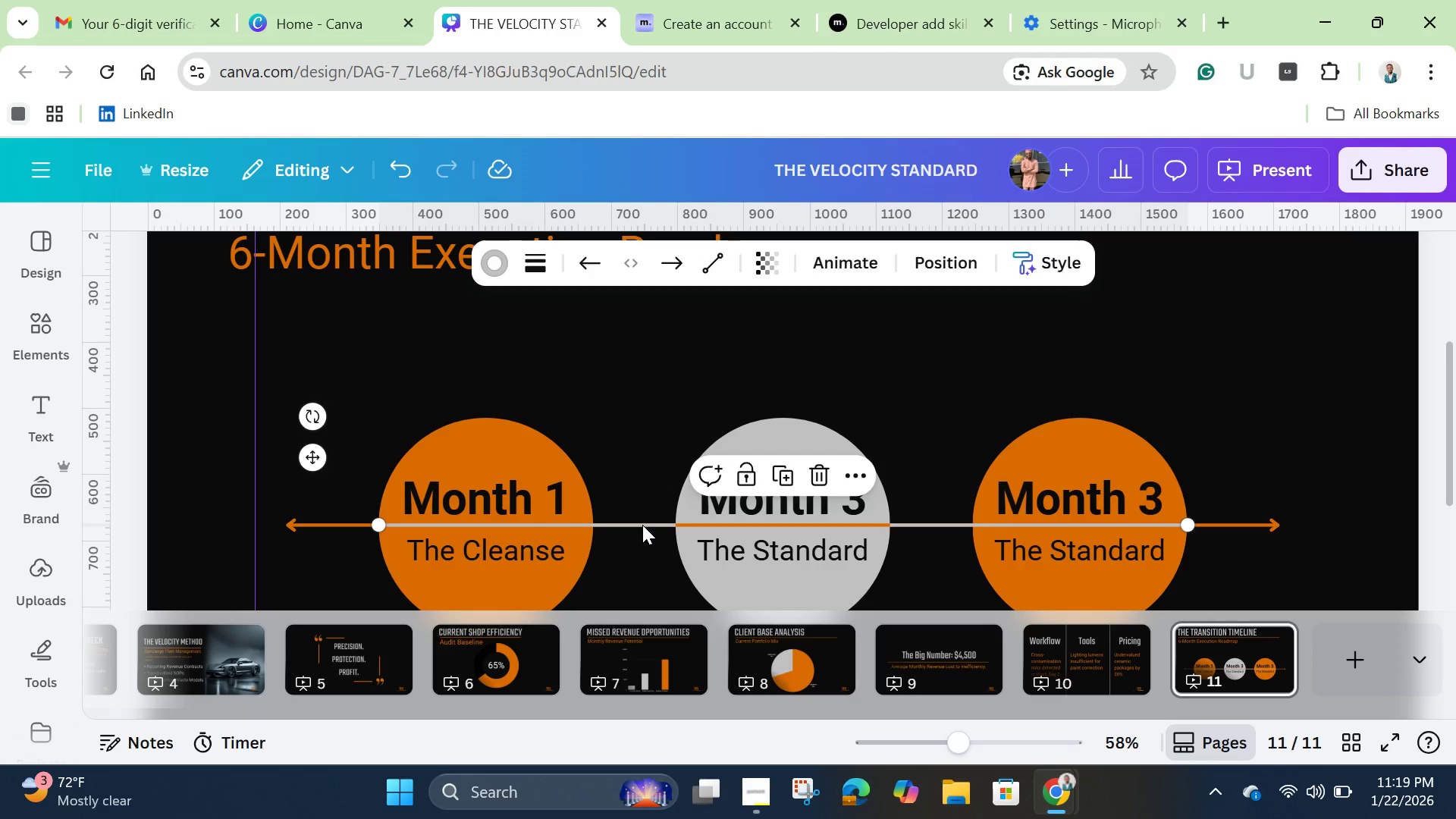 
key(ArrowUp)
 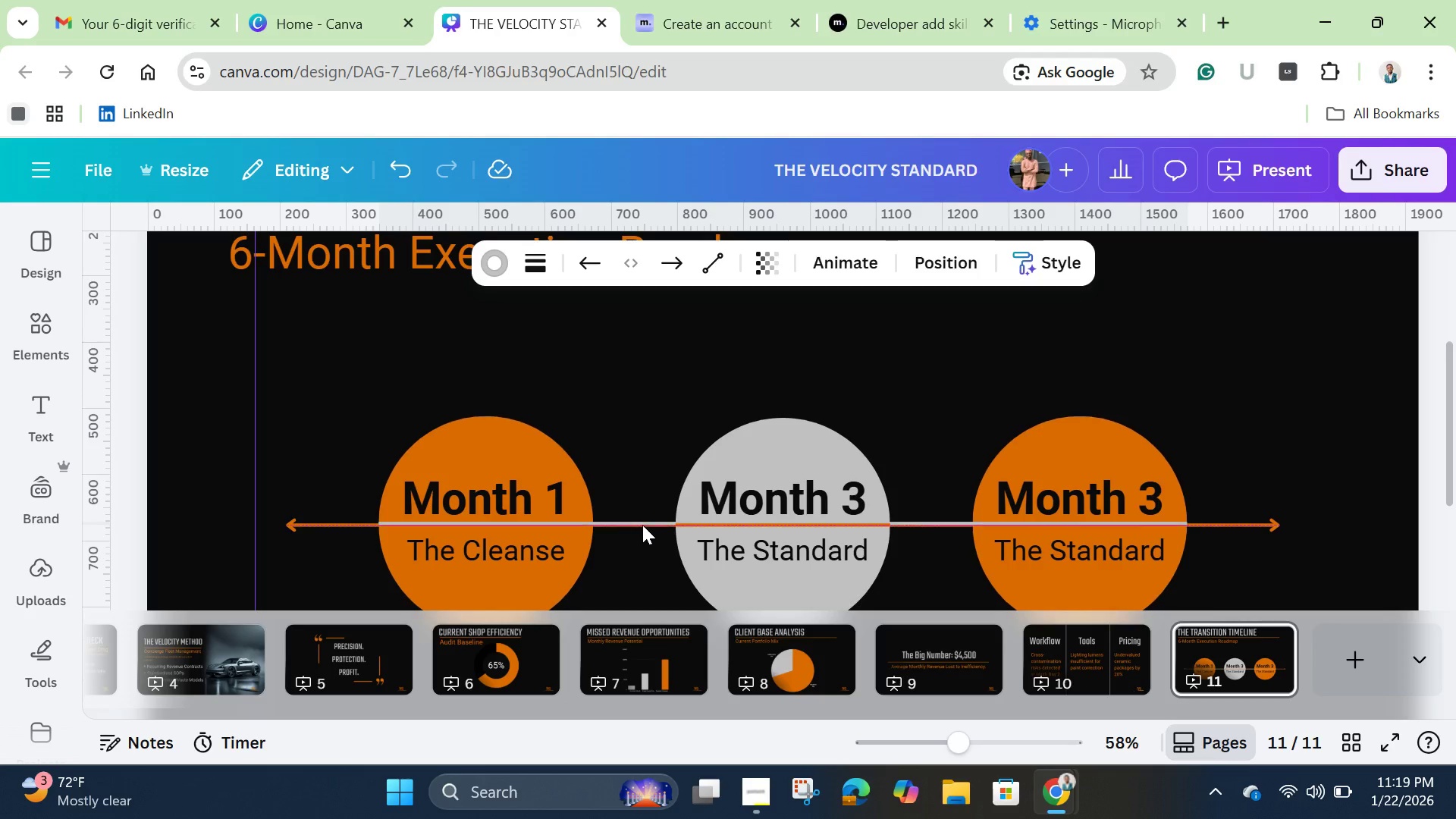 
key(ArrowUp)
 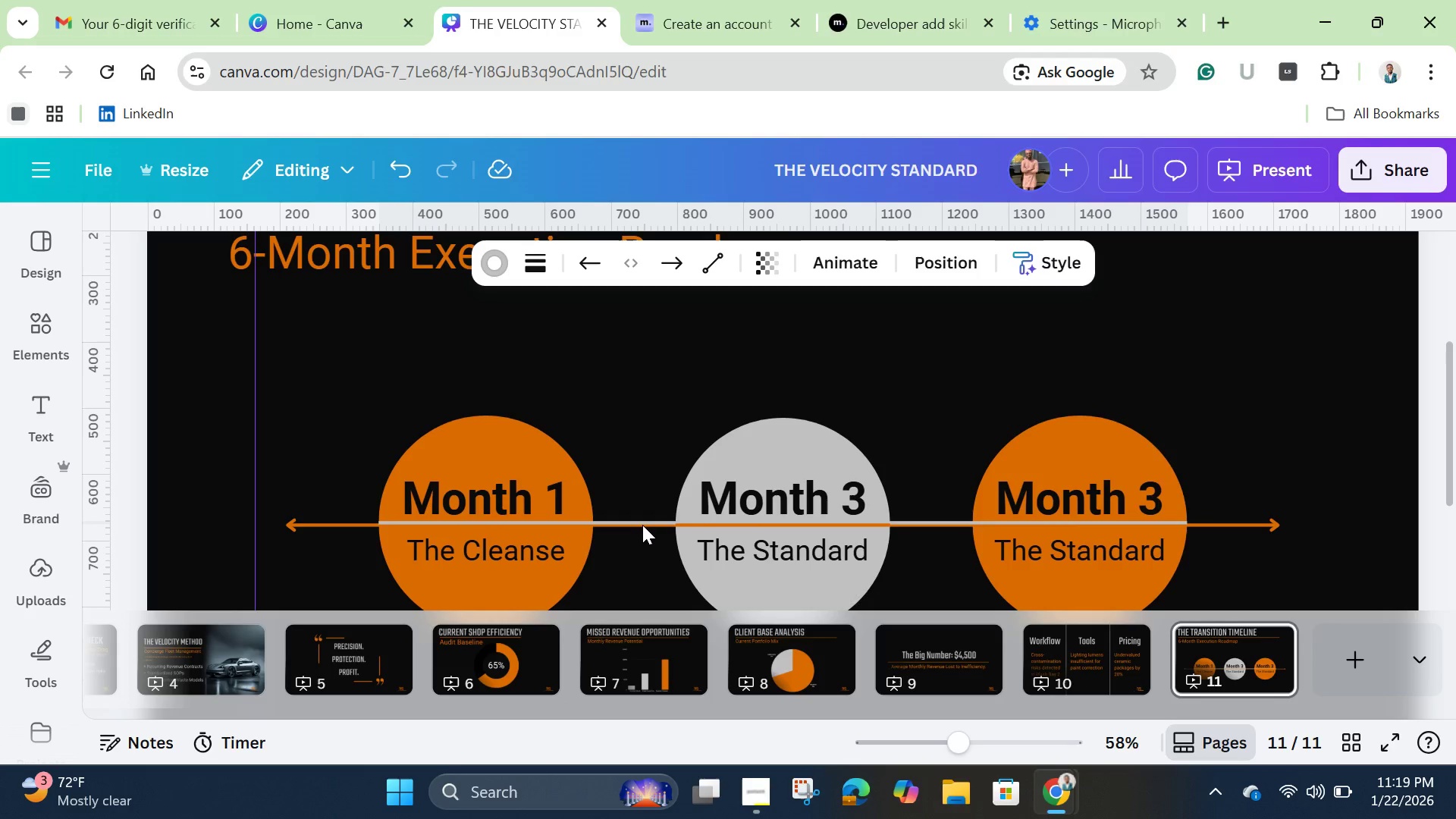 
key(ArrowUp)
 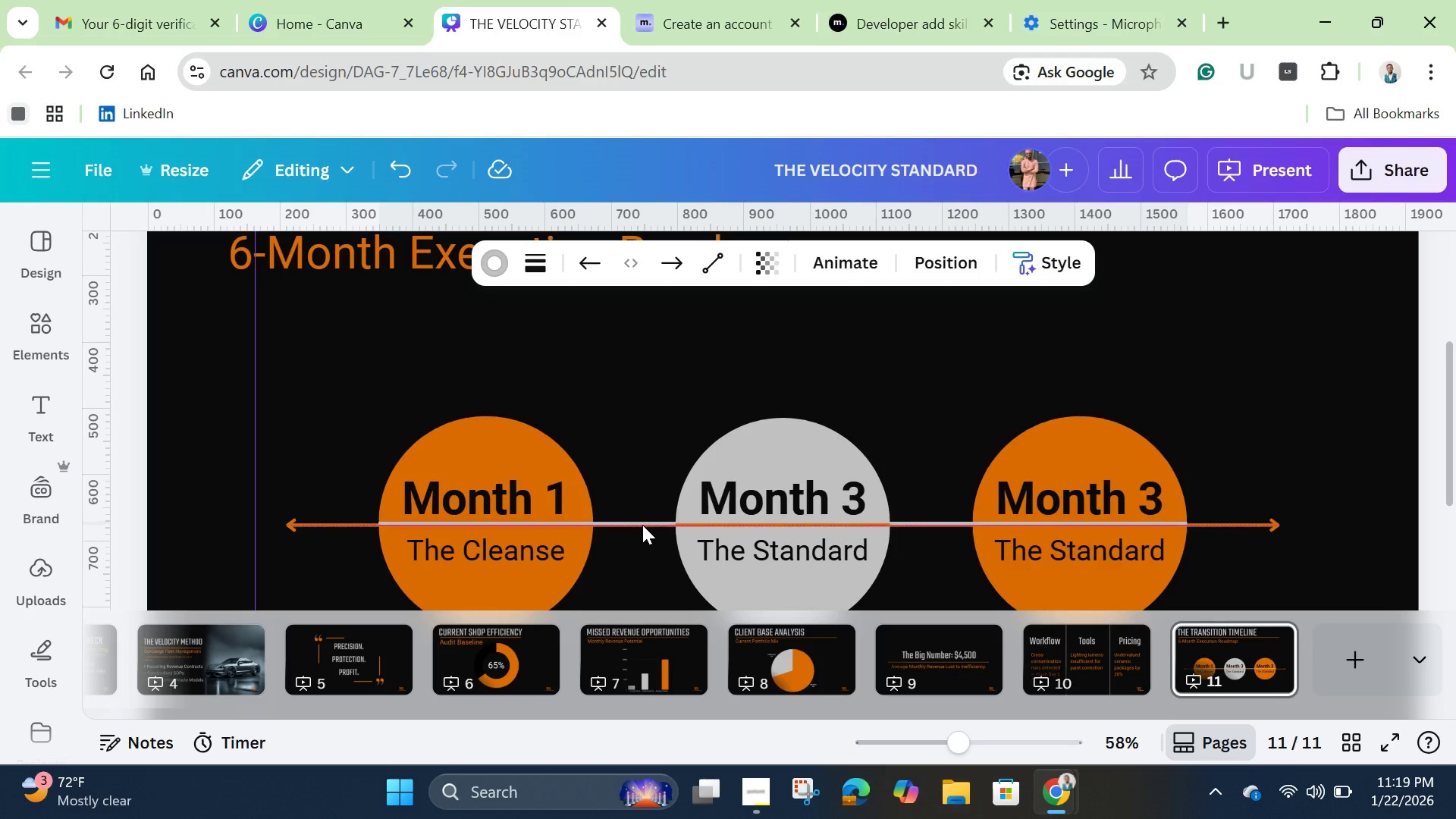 
key(ArrowDown)
 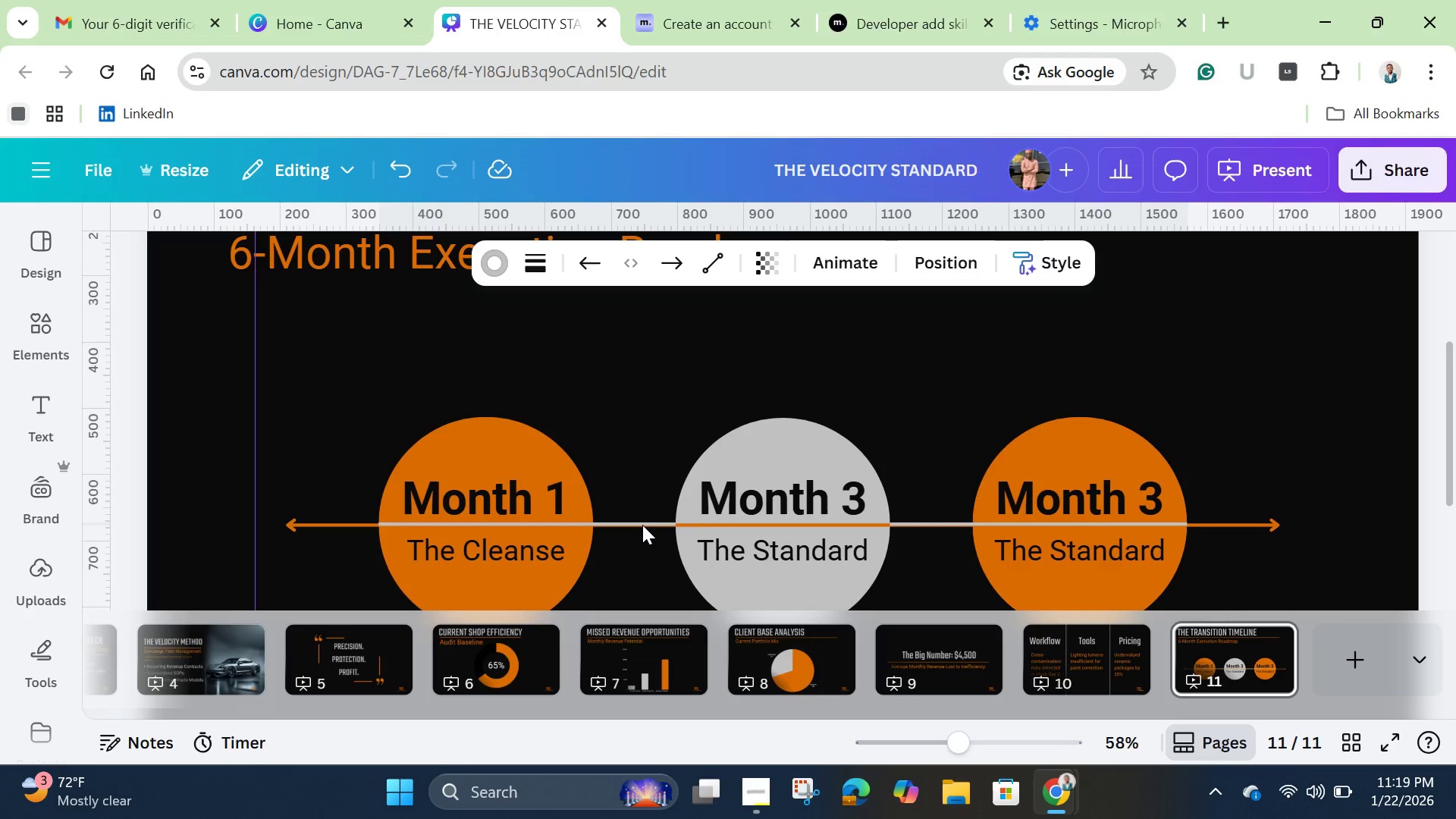 
key(ArrowDown)
 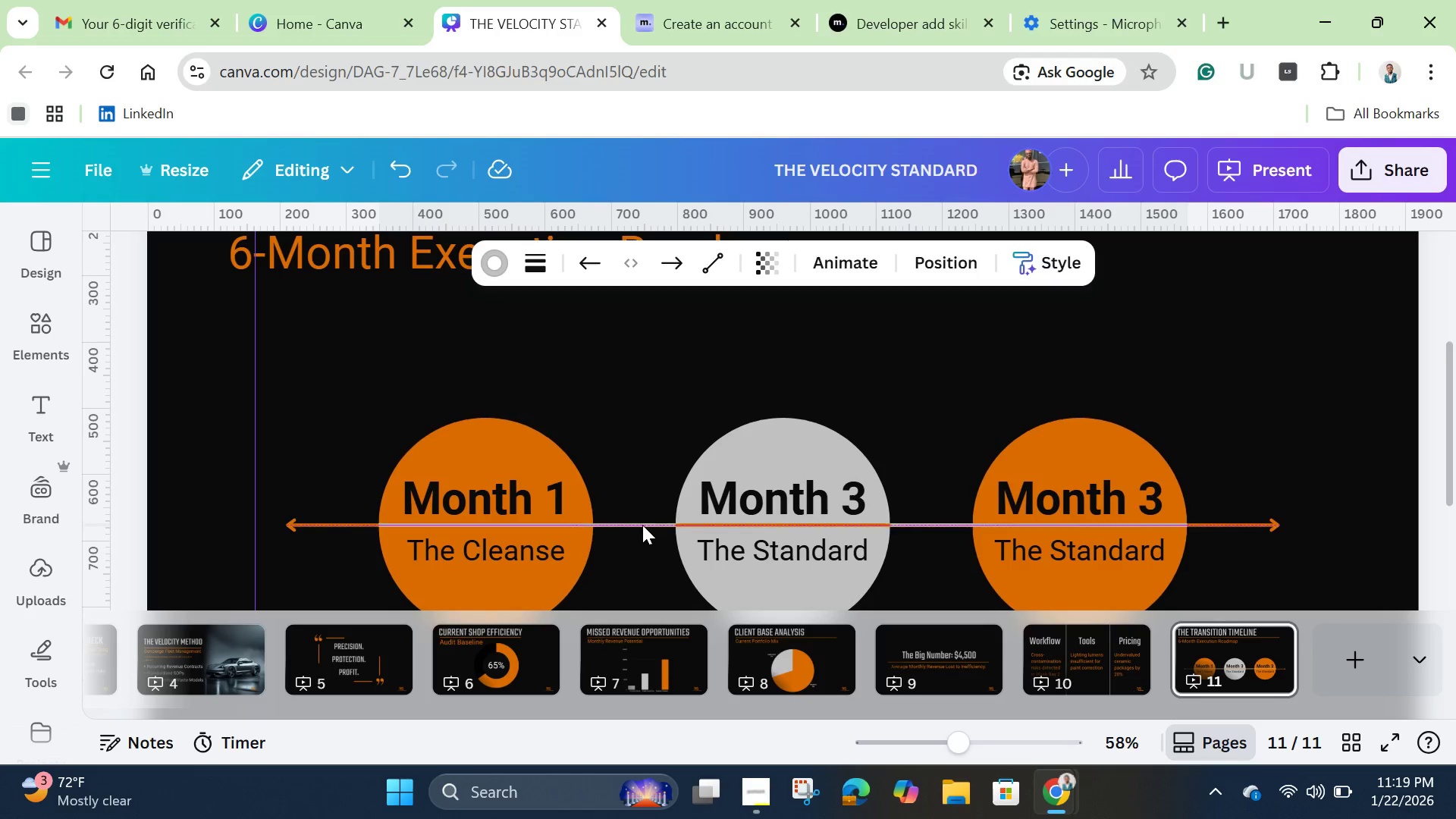 
key(ArrowDown)
 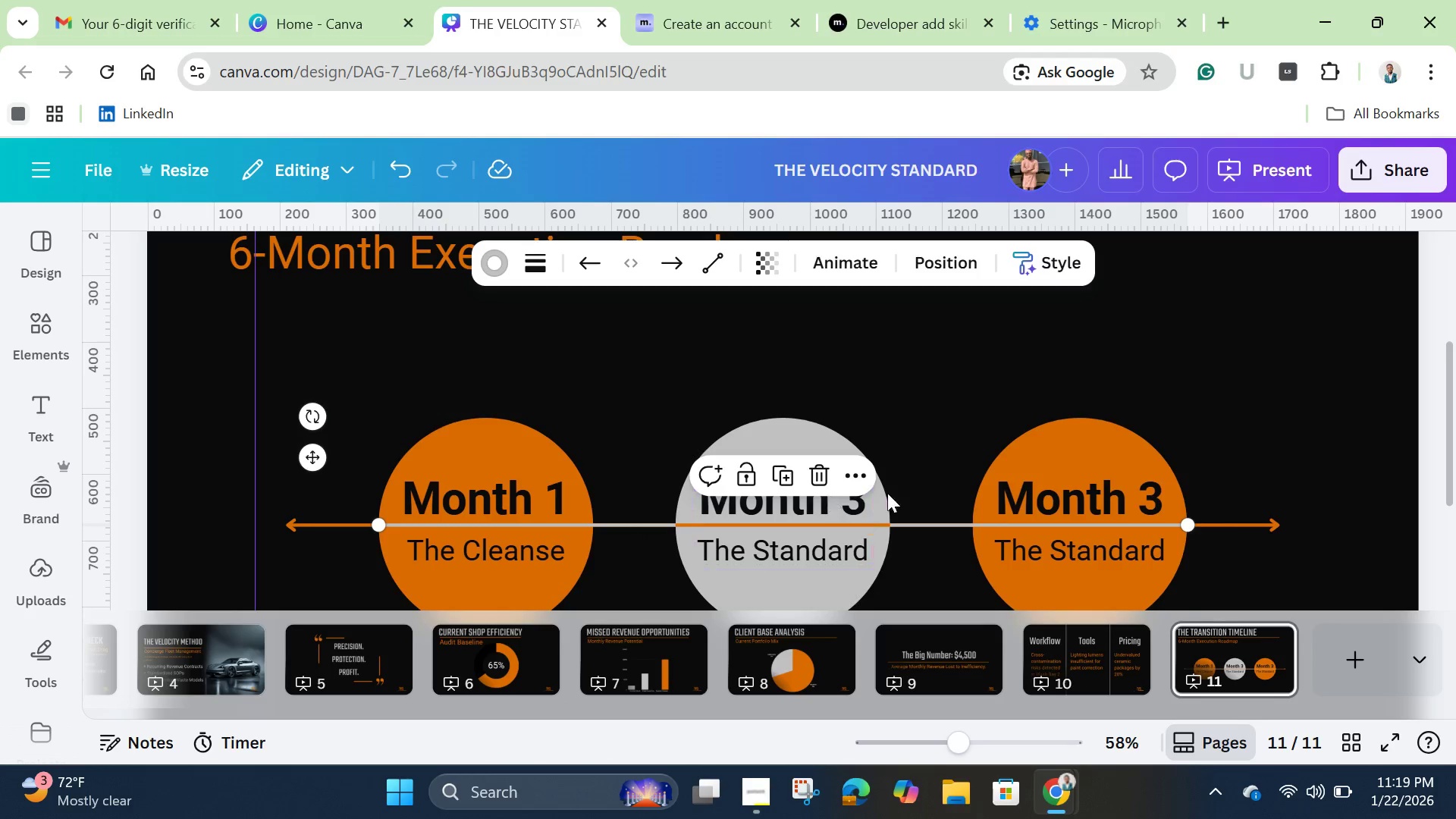 
left_click([1225, 405])
 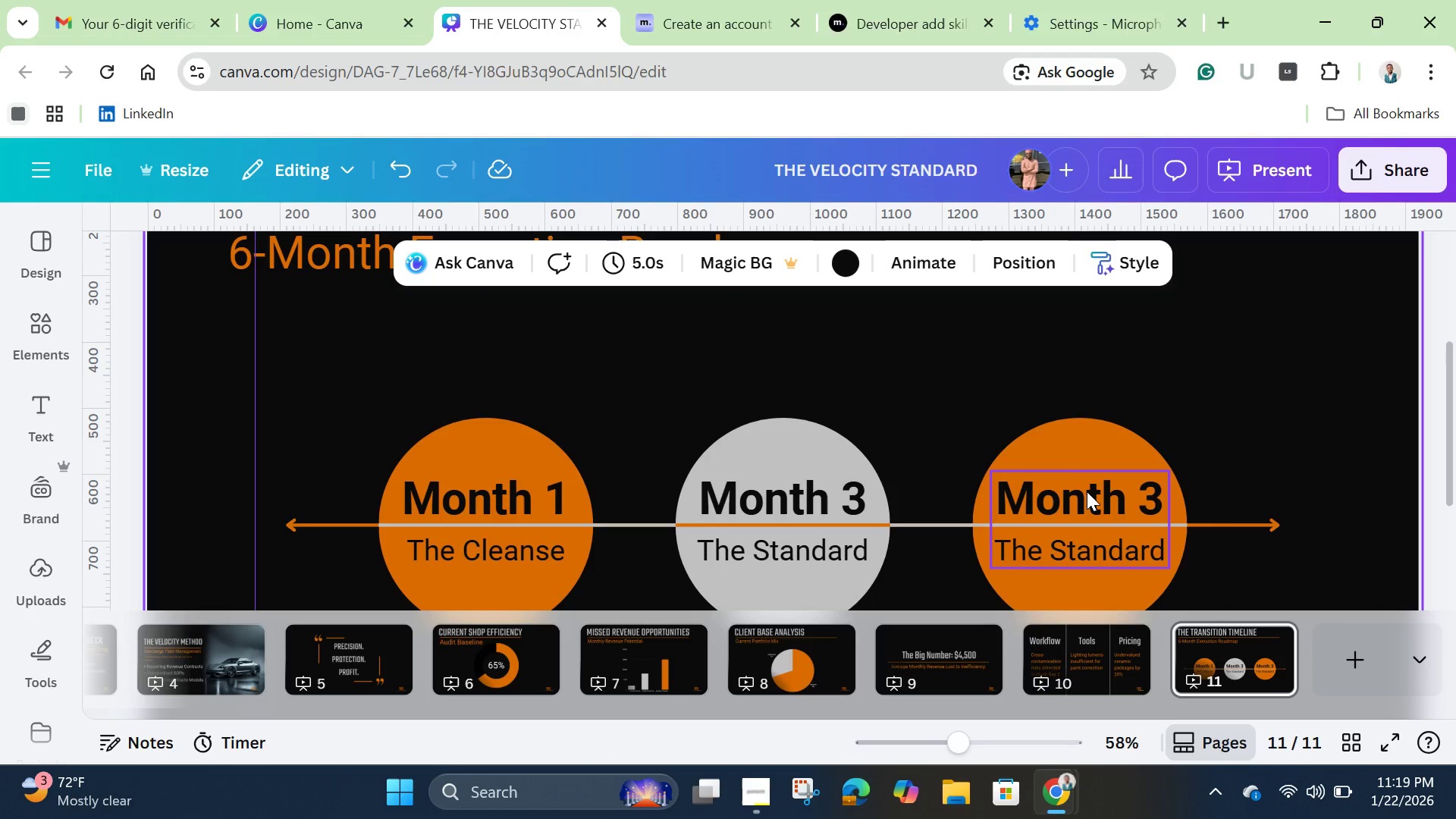 
left_click([1087, 491])
 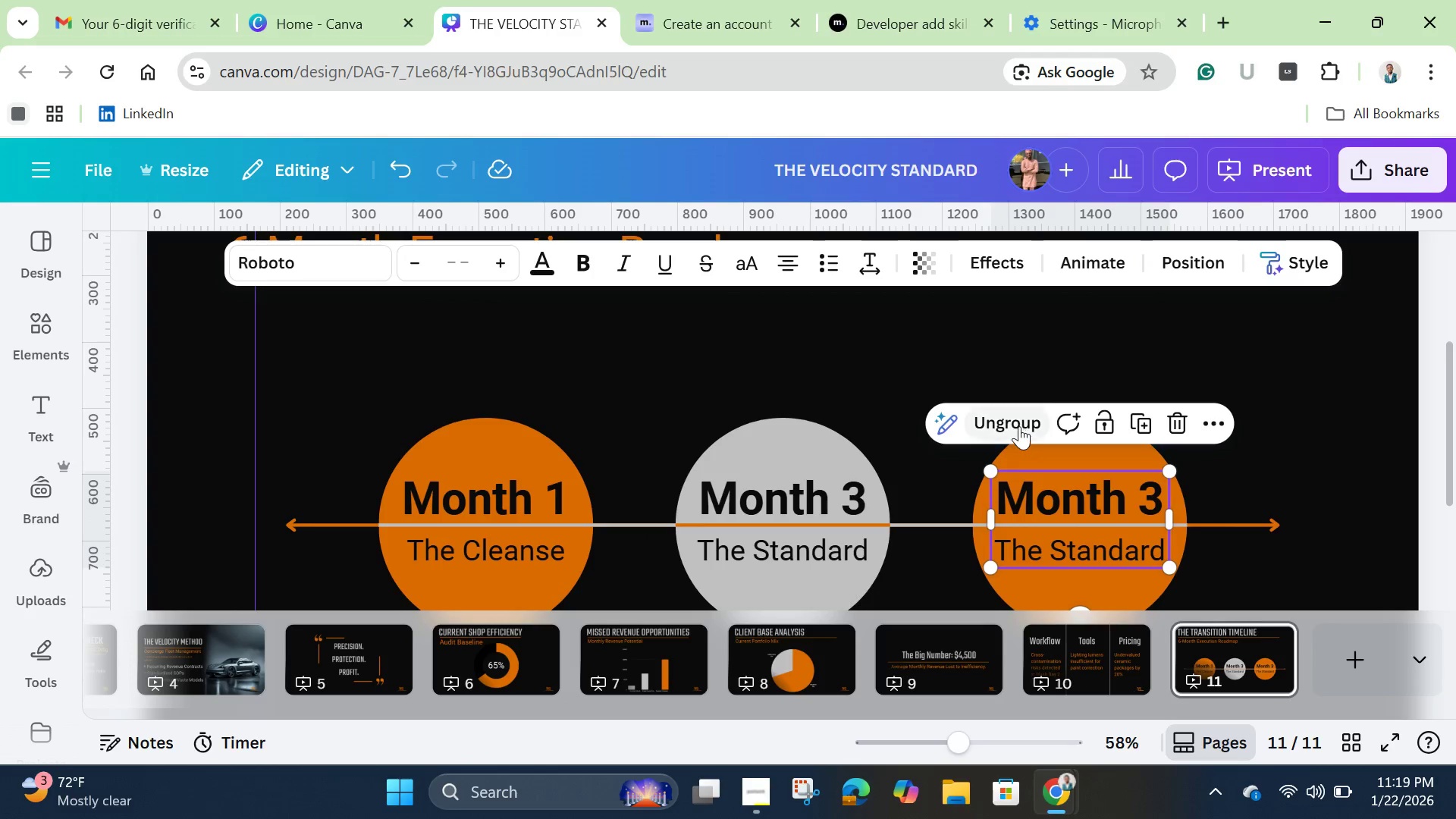 
left_click([1019, 426])
 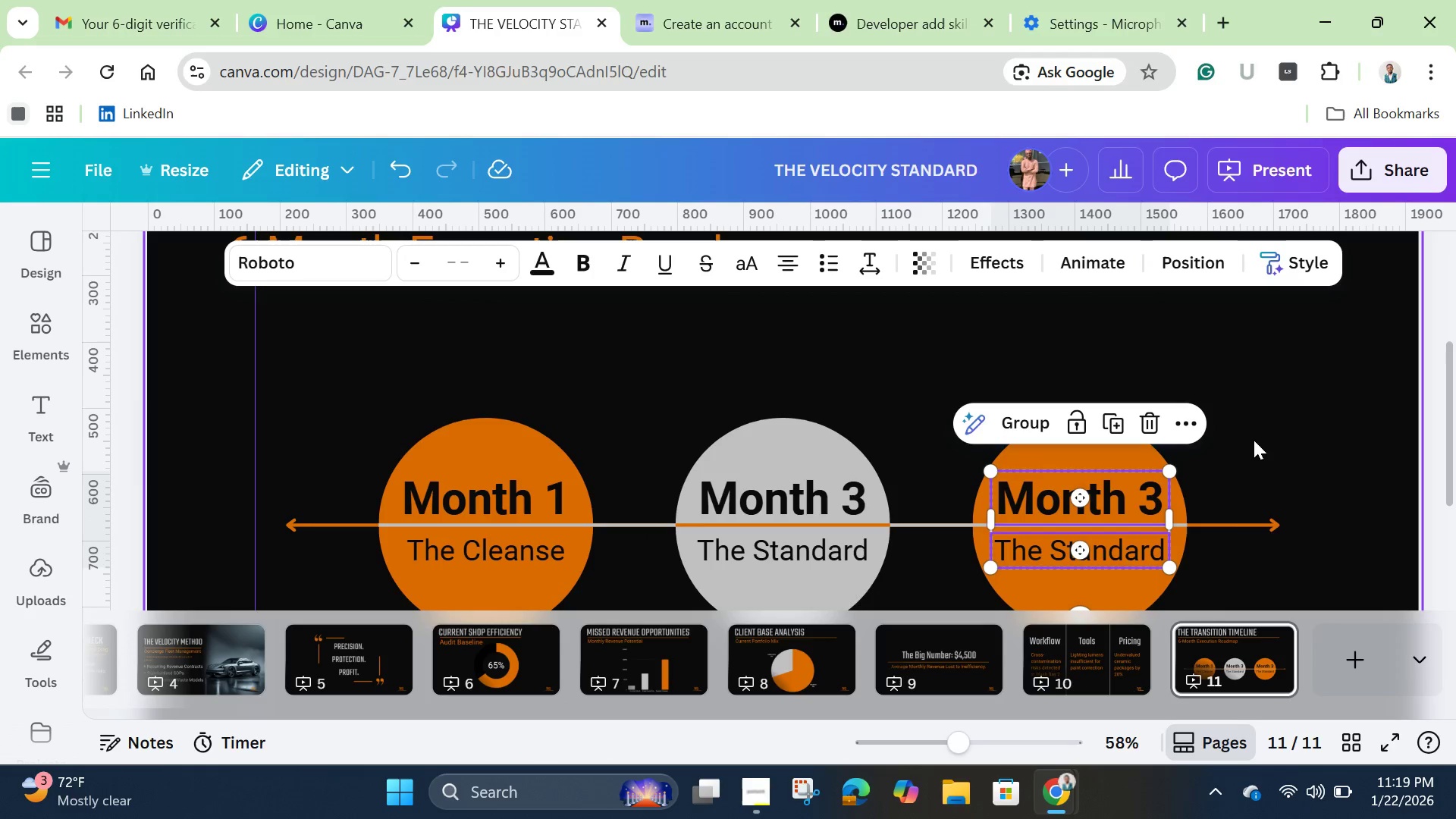 
left_click([1254, 440])
 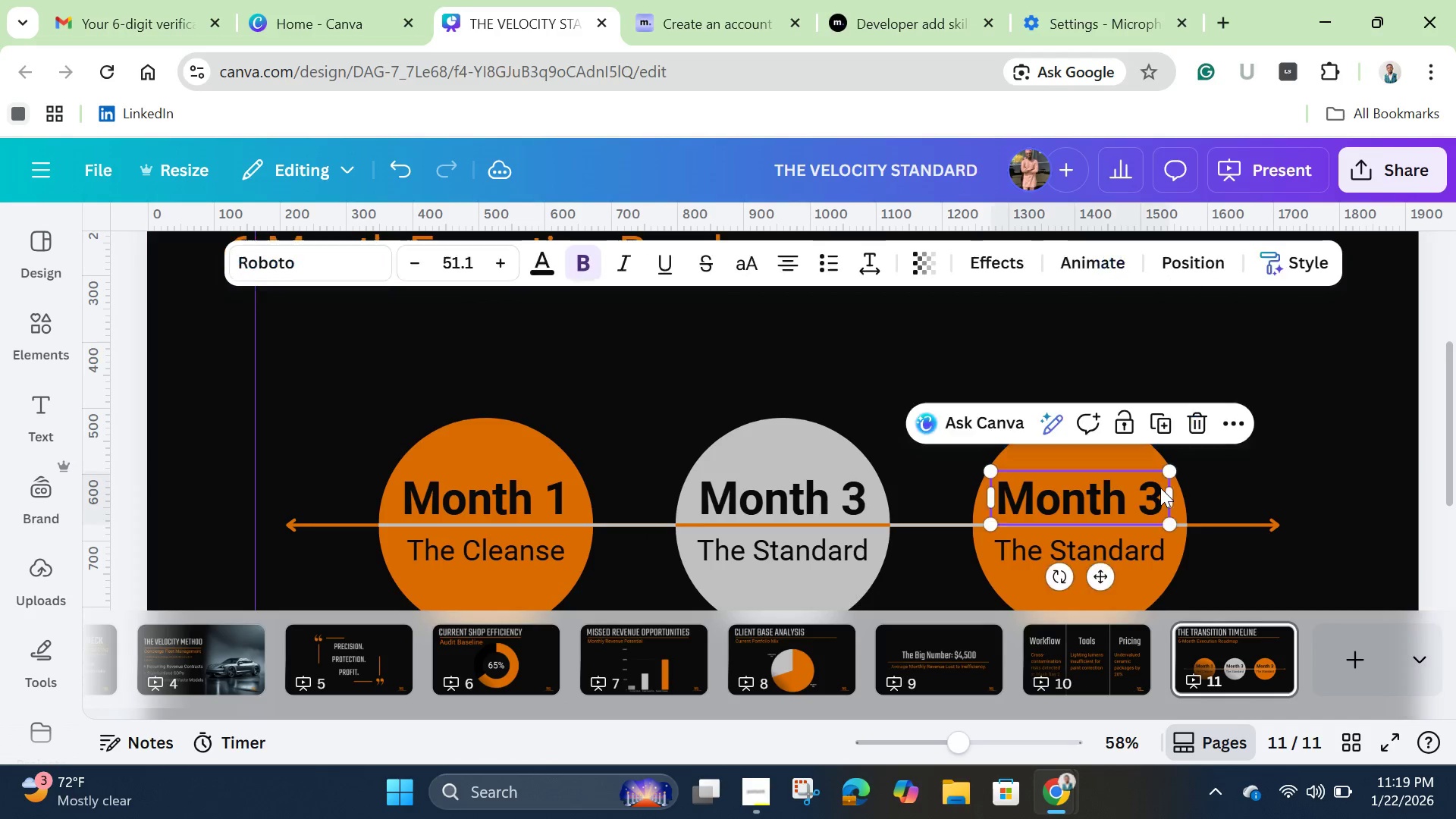 
double_click([1160, 488])
 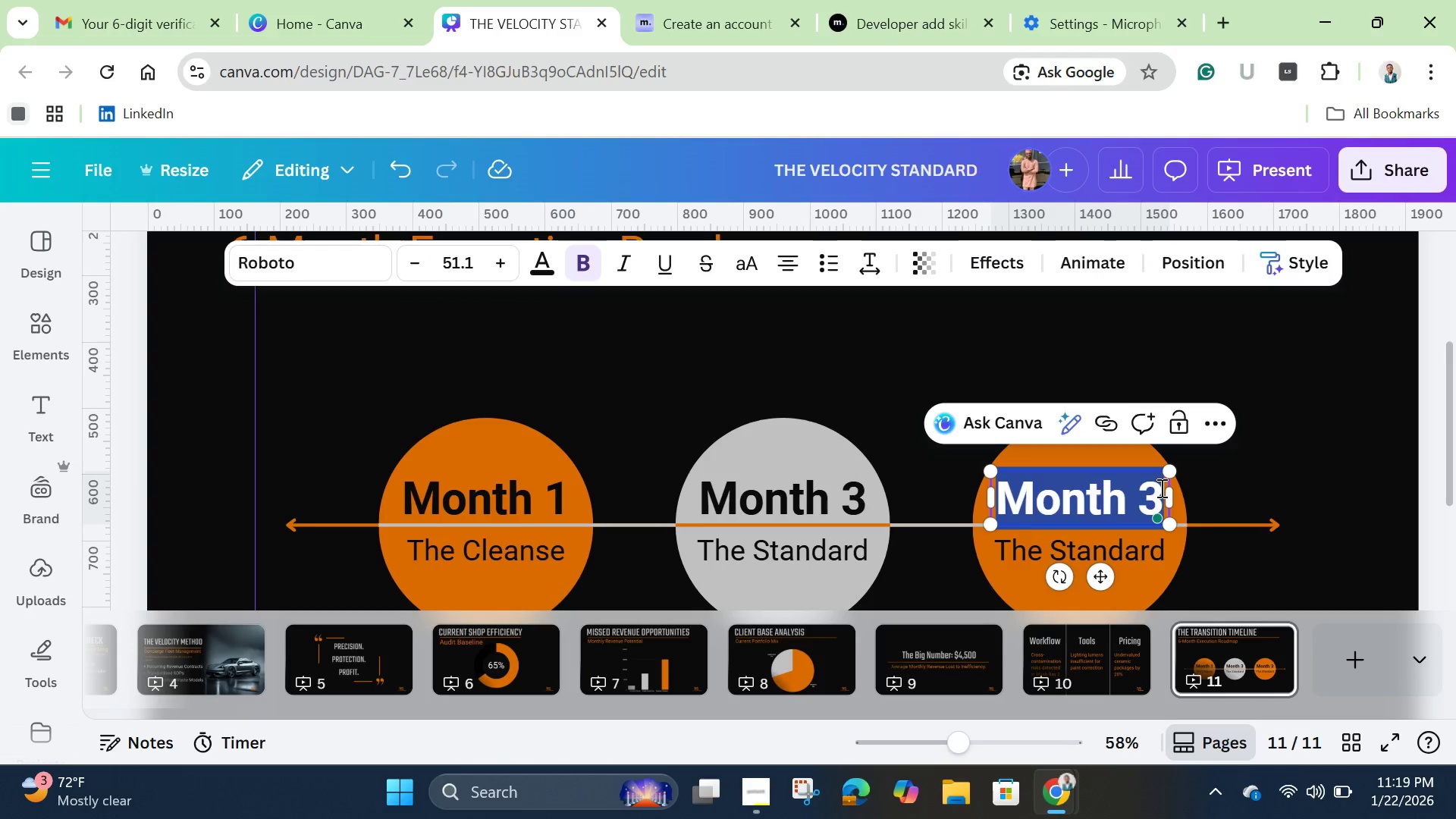 
left_click([1160, 488])
 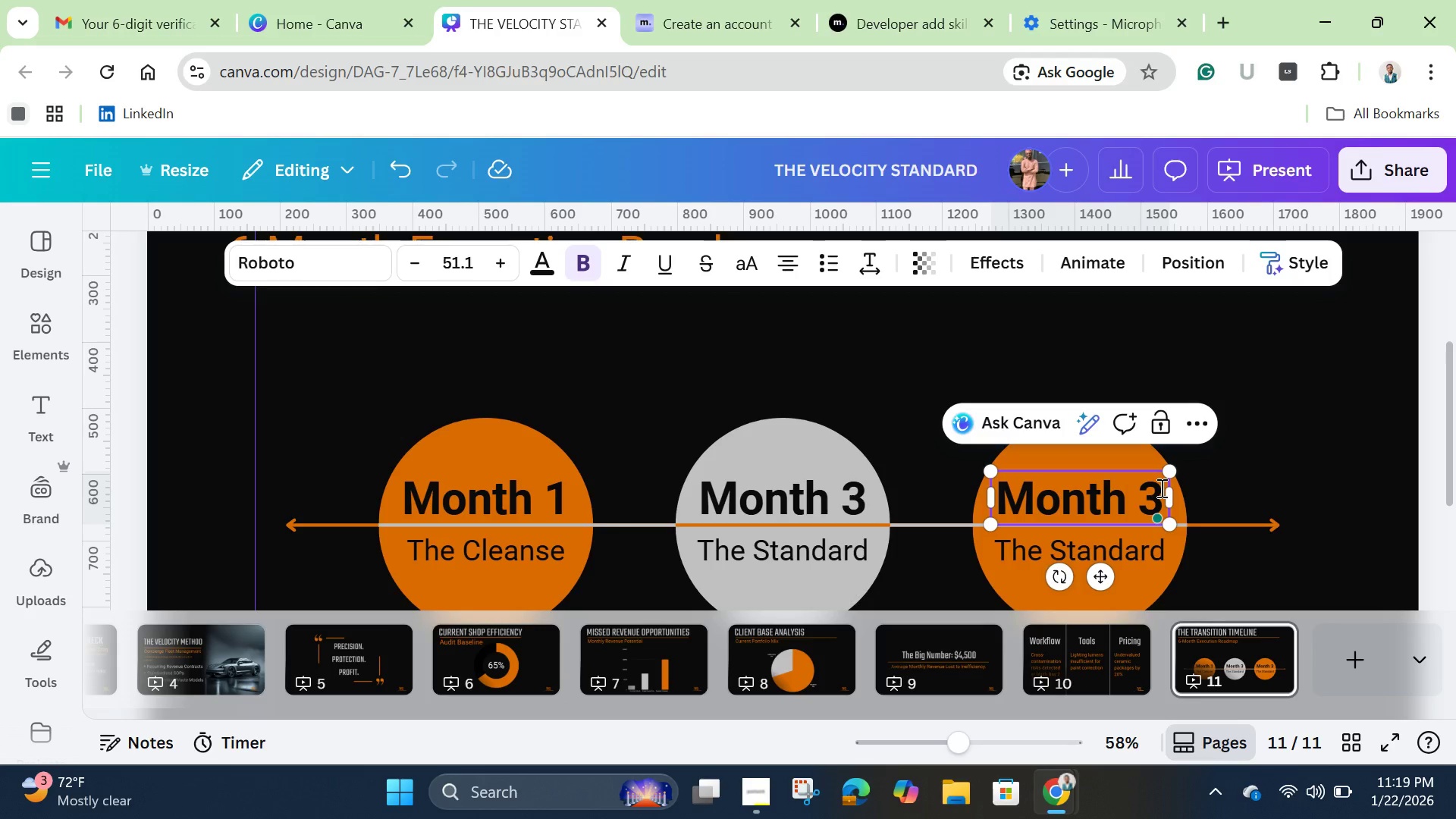 
key(Backspace)
 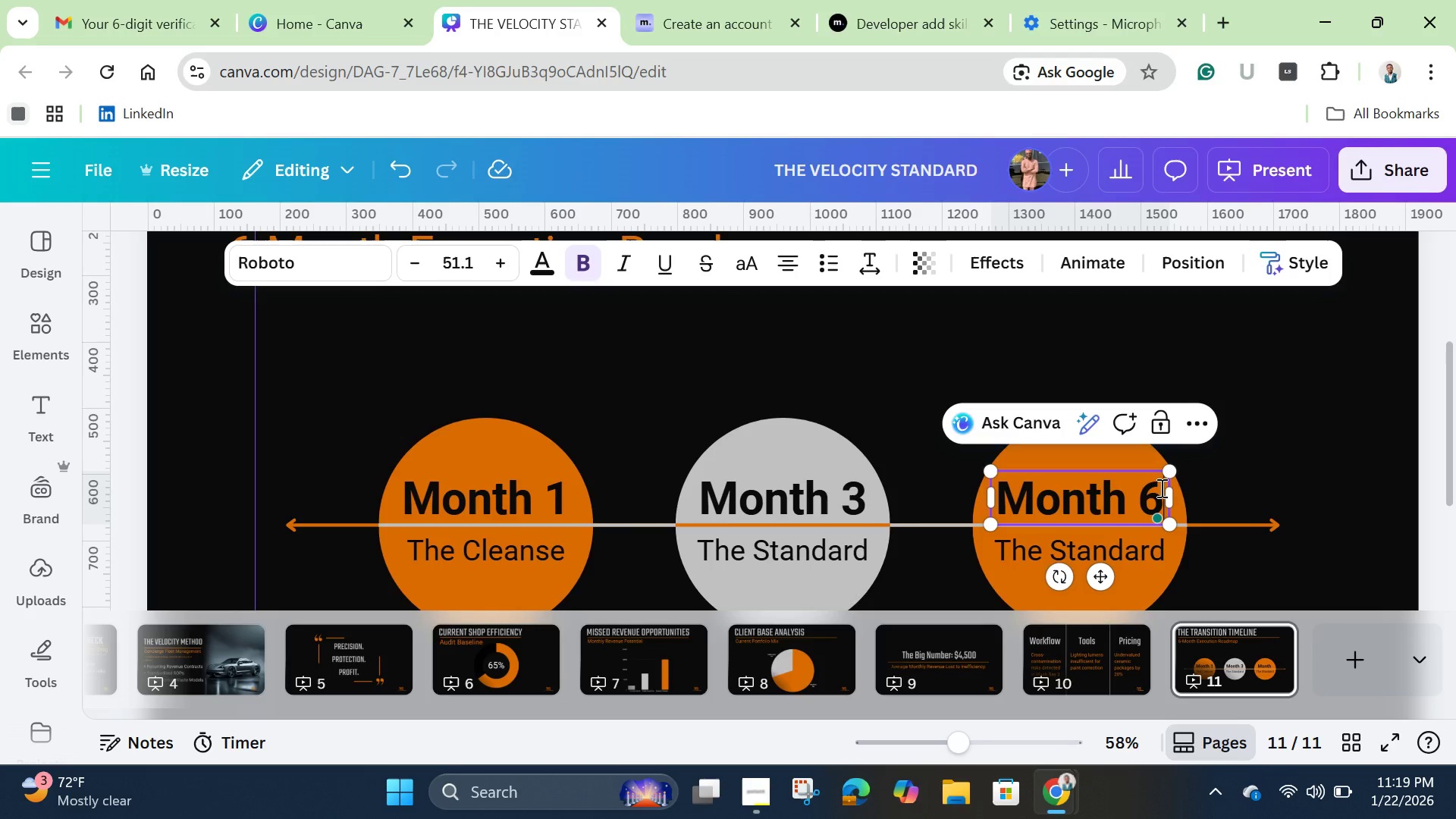 
key(6)
 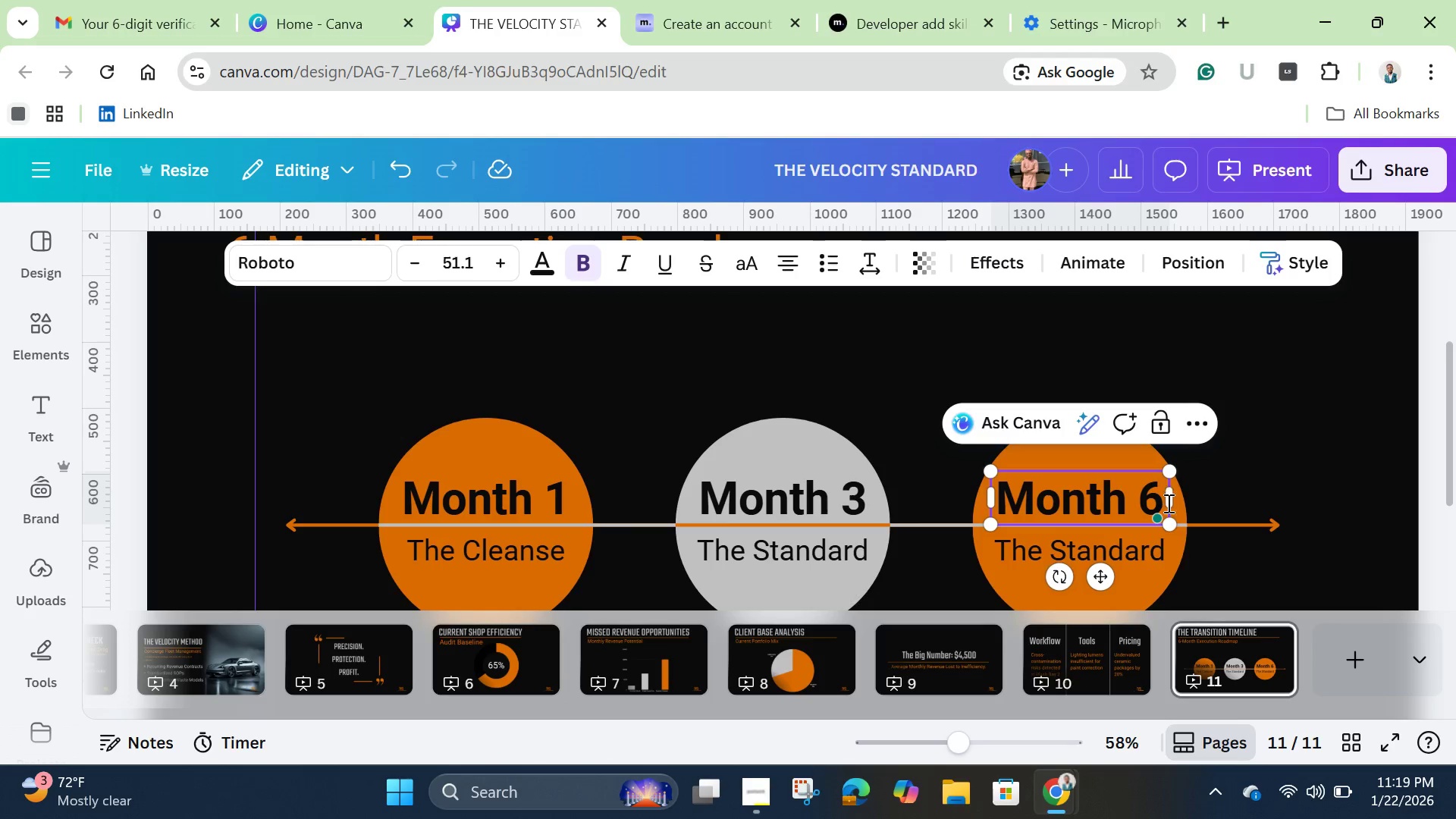 
double_click([1135, 552])
 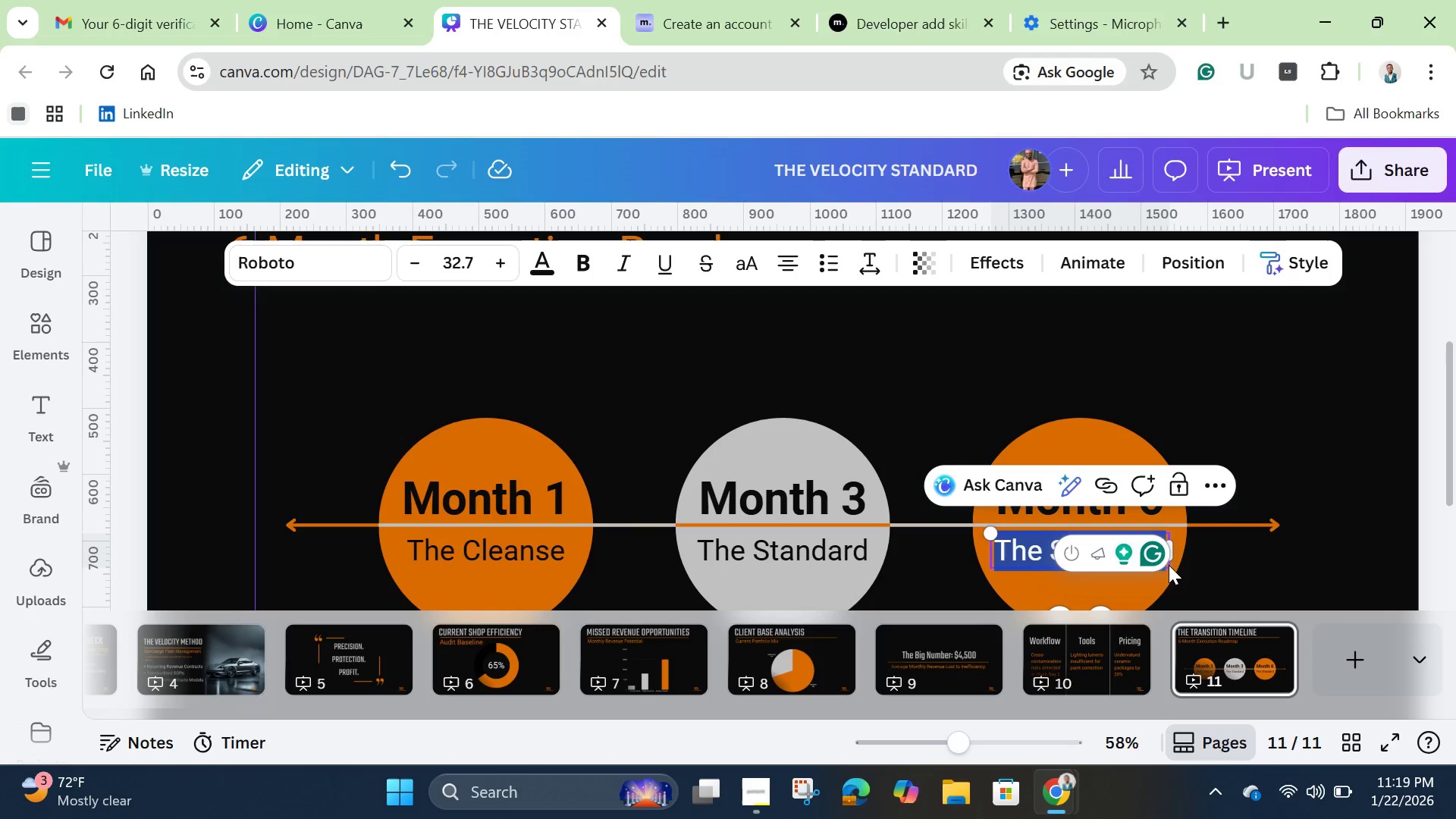 
left_click([1043, 560])
 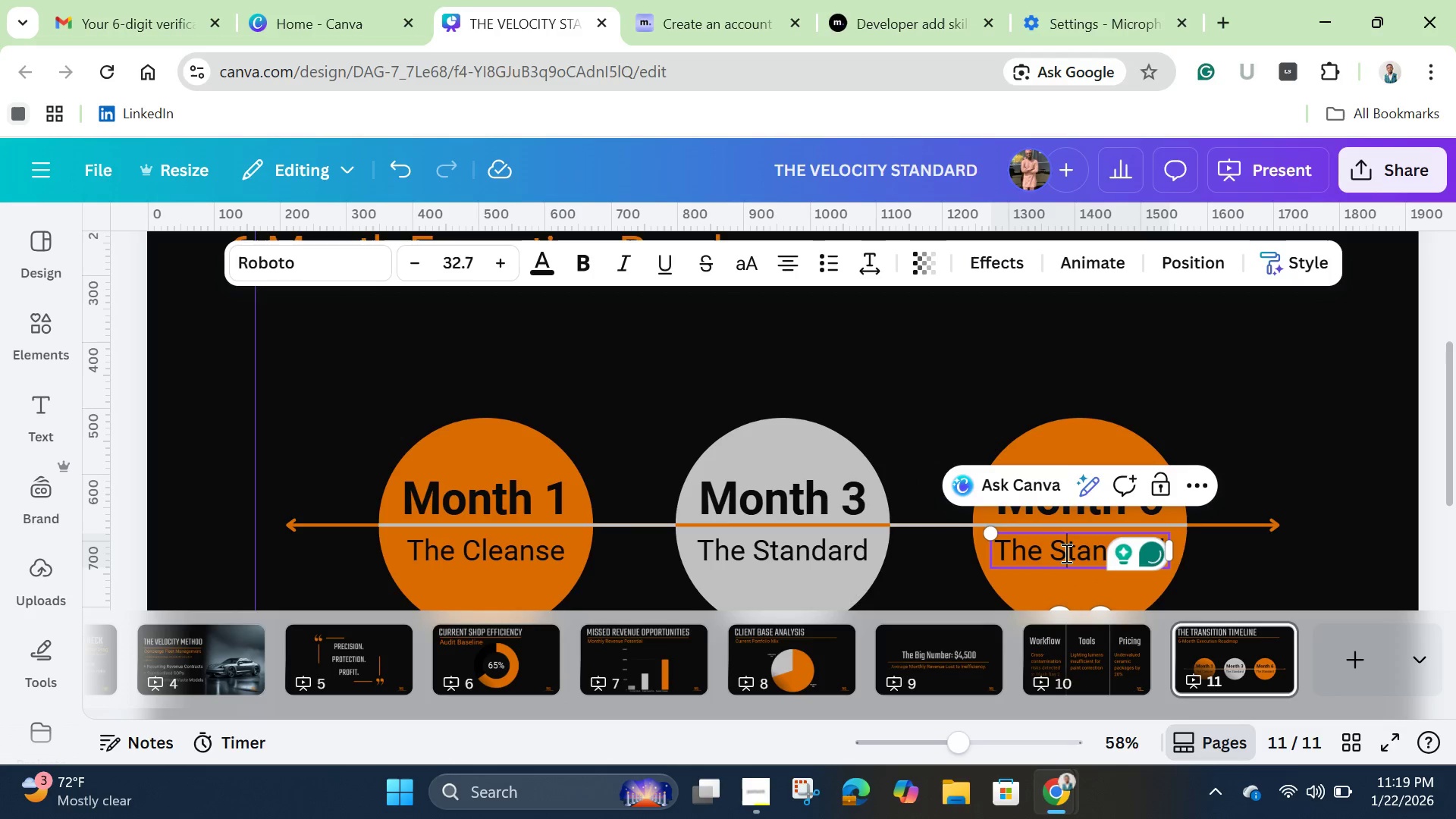 
double_click([1065, 553])
 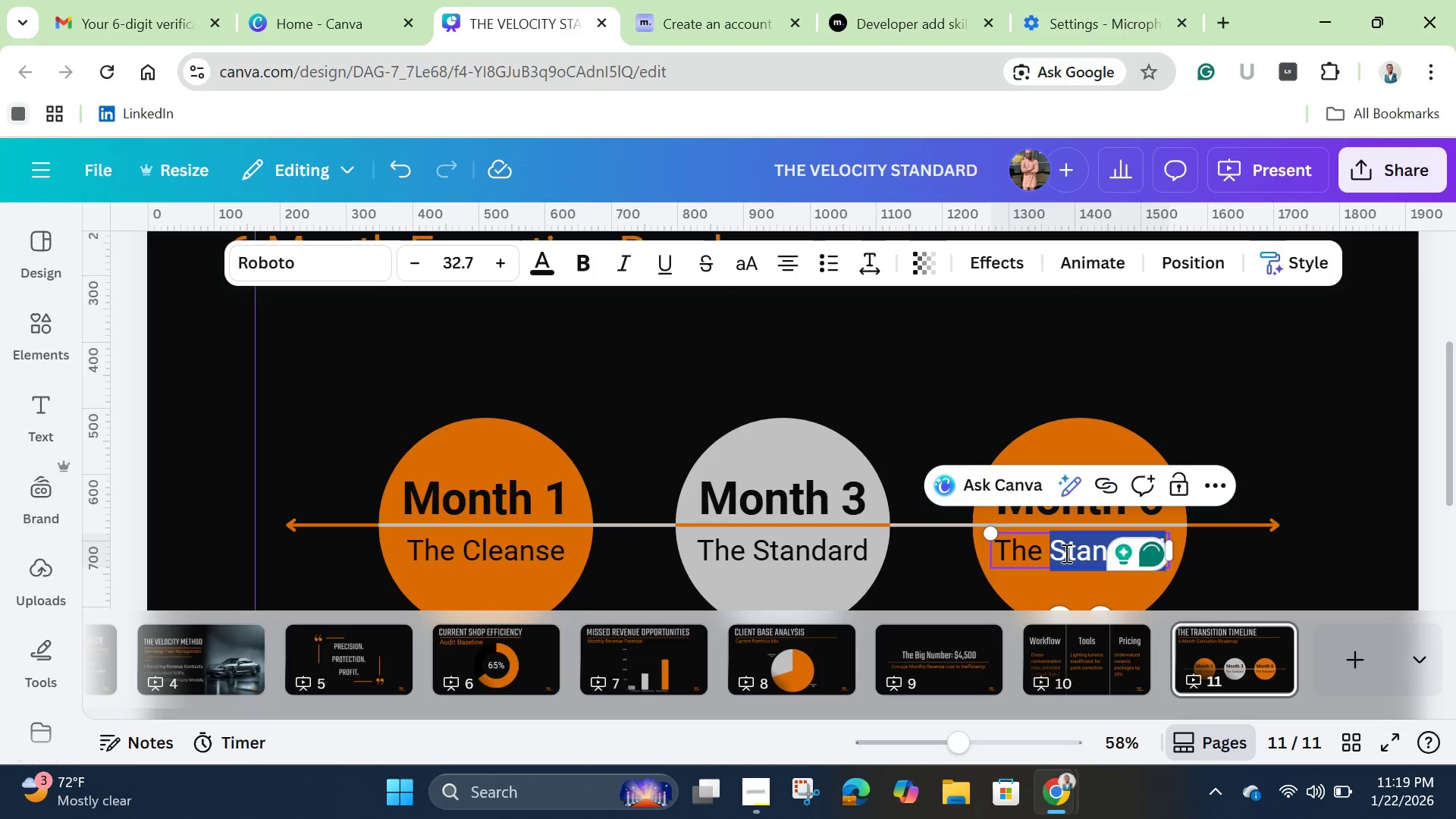 
triple_click([1065, 553])
 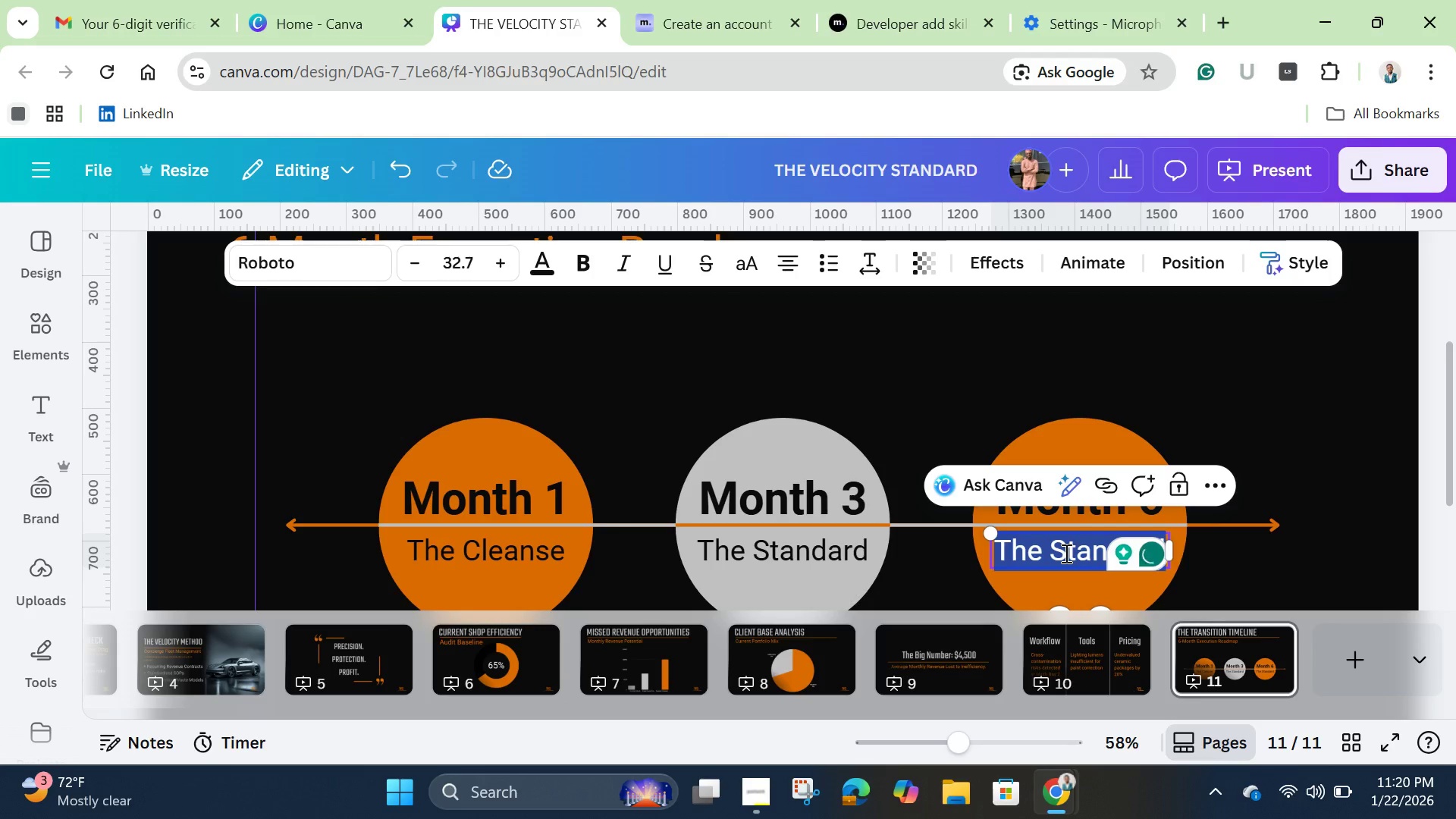 
triple_click([1065, 553])
 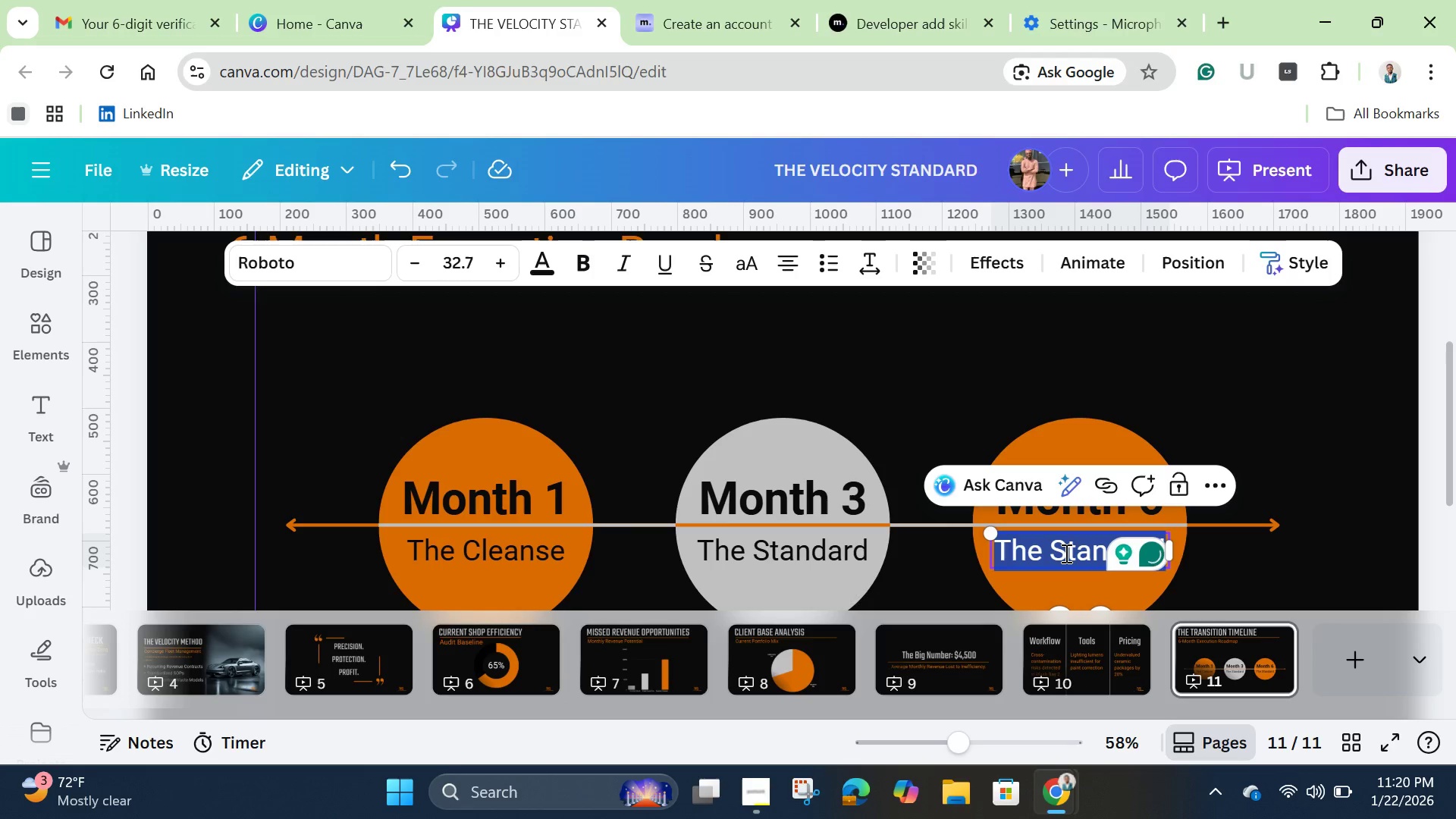 
triple_click([1065, 553])
 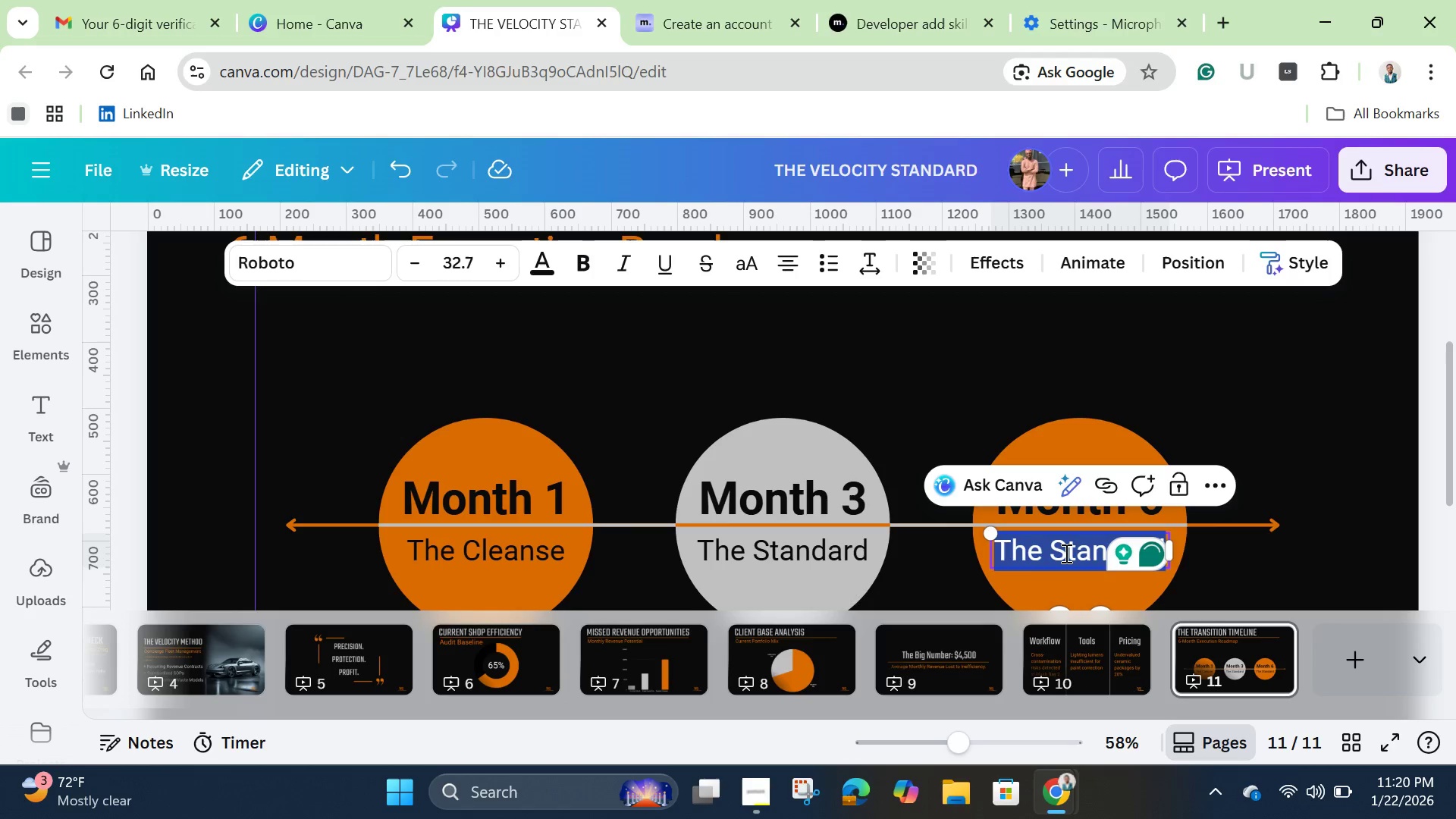 
left_click([1065, 553])
 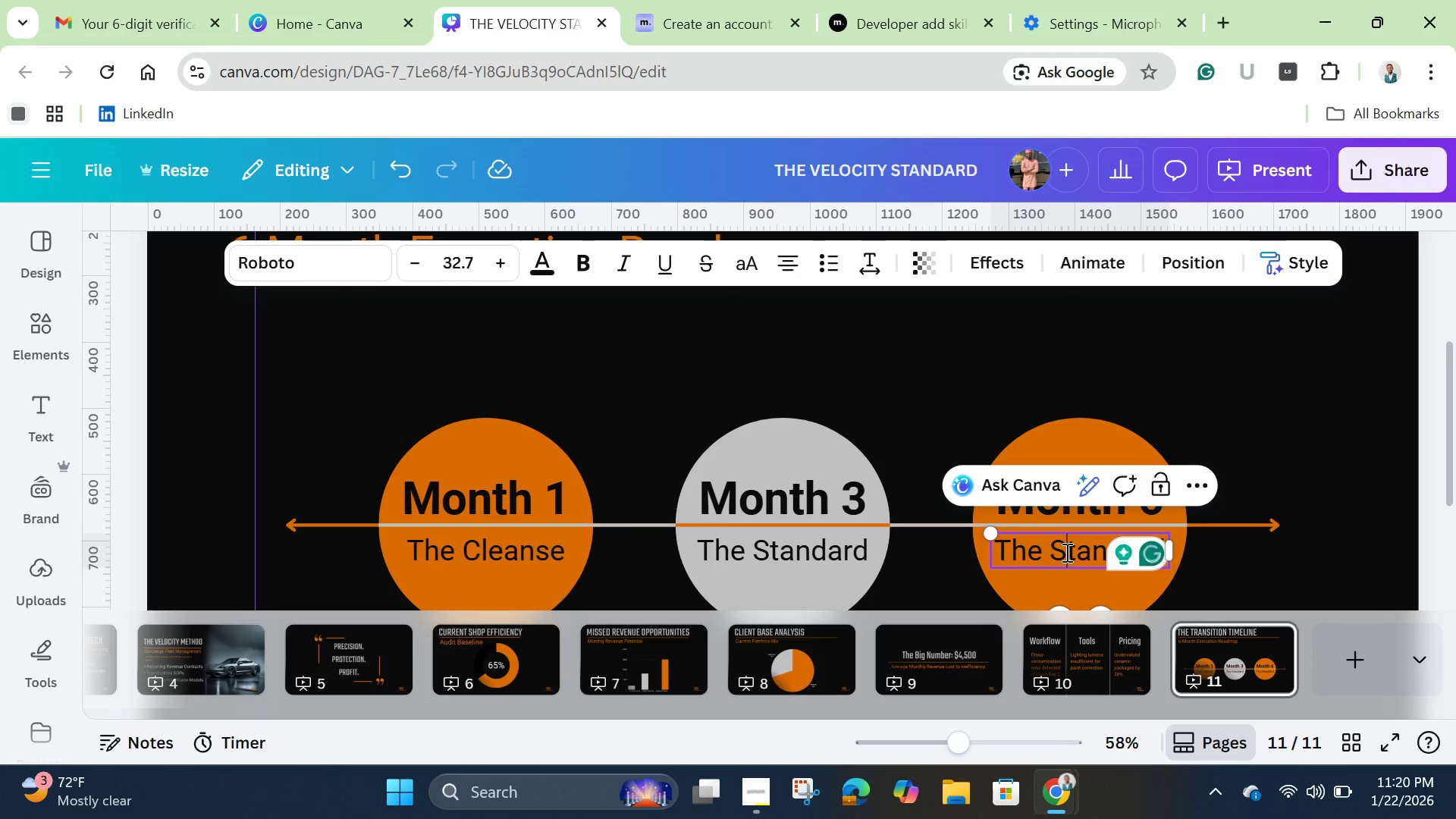 
double_click([1065, 552])
 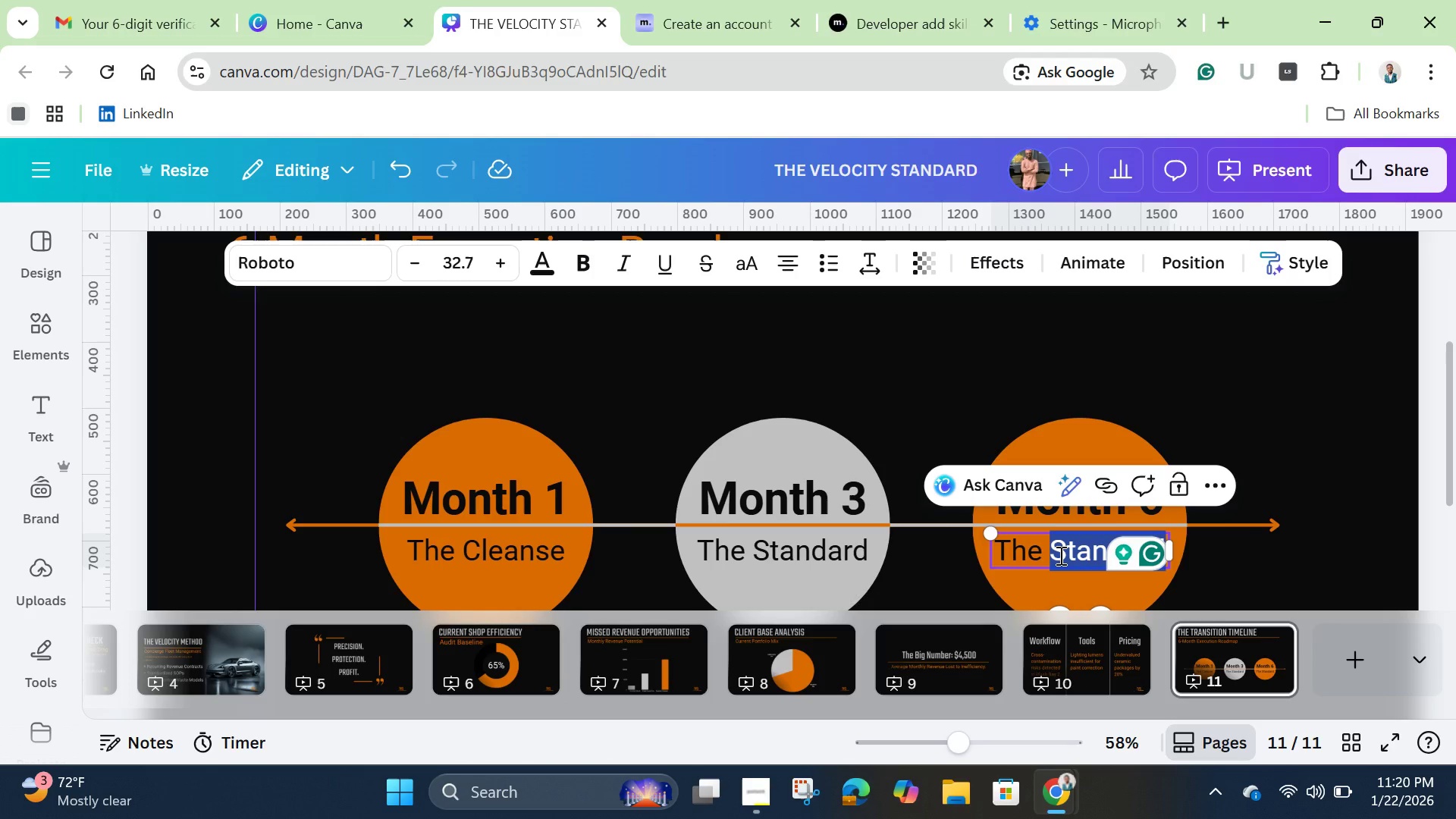 
key(Backspace)
 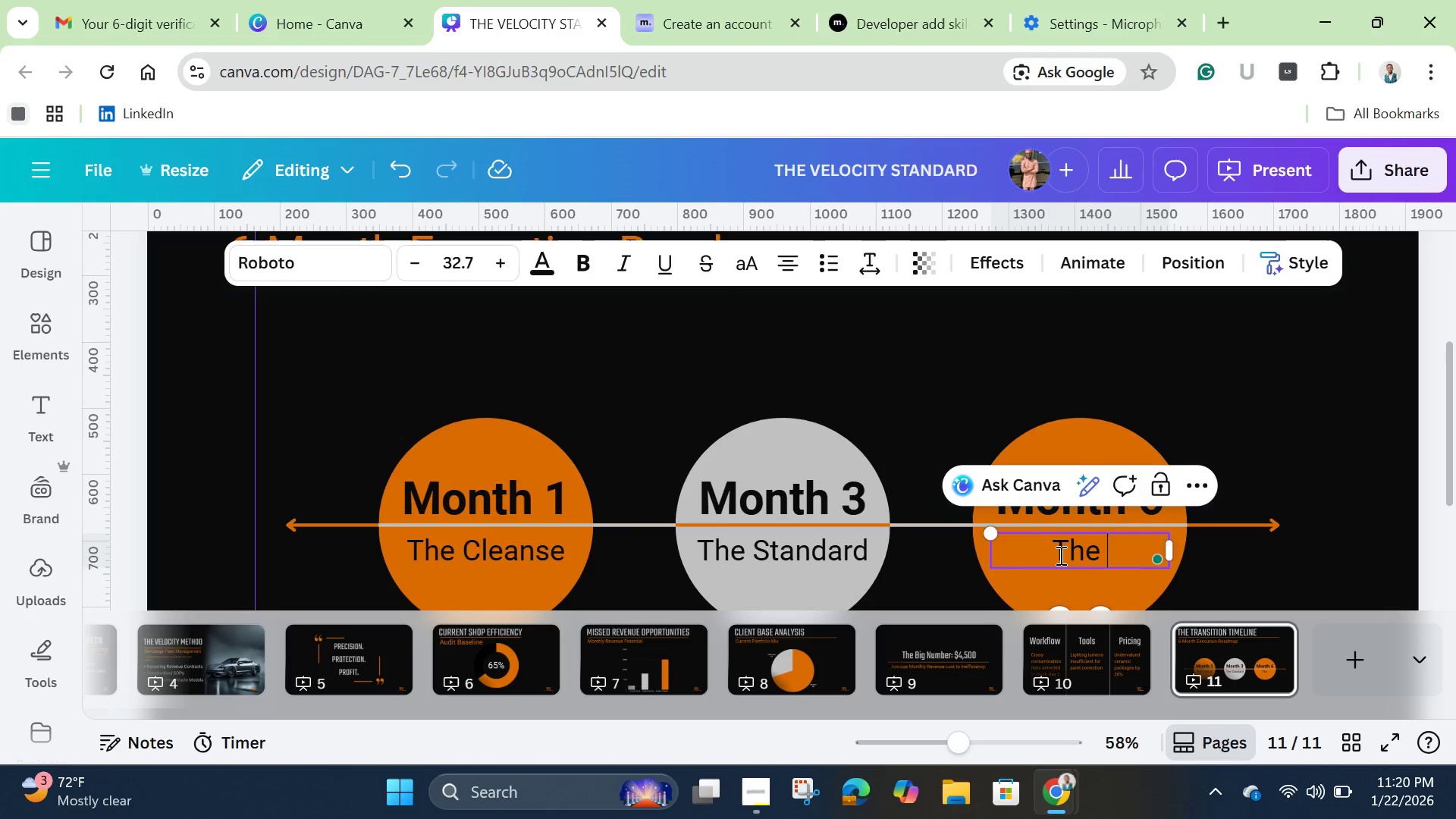 
type(Launch)
 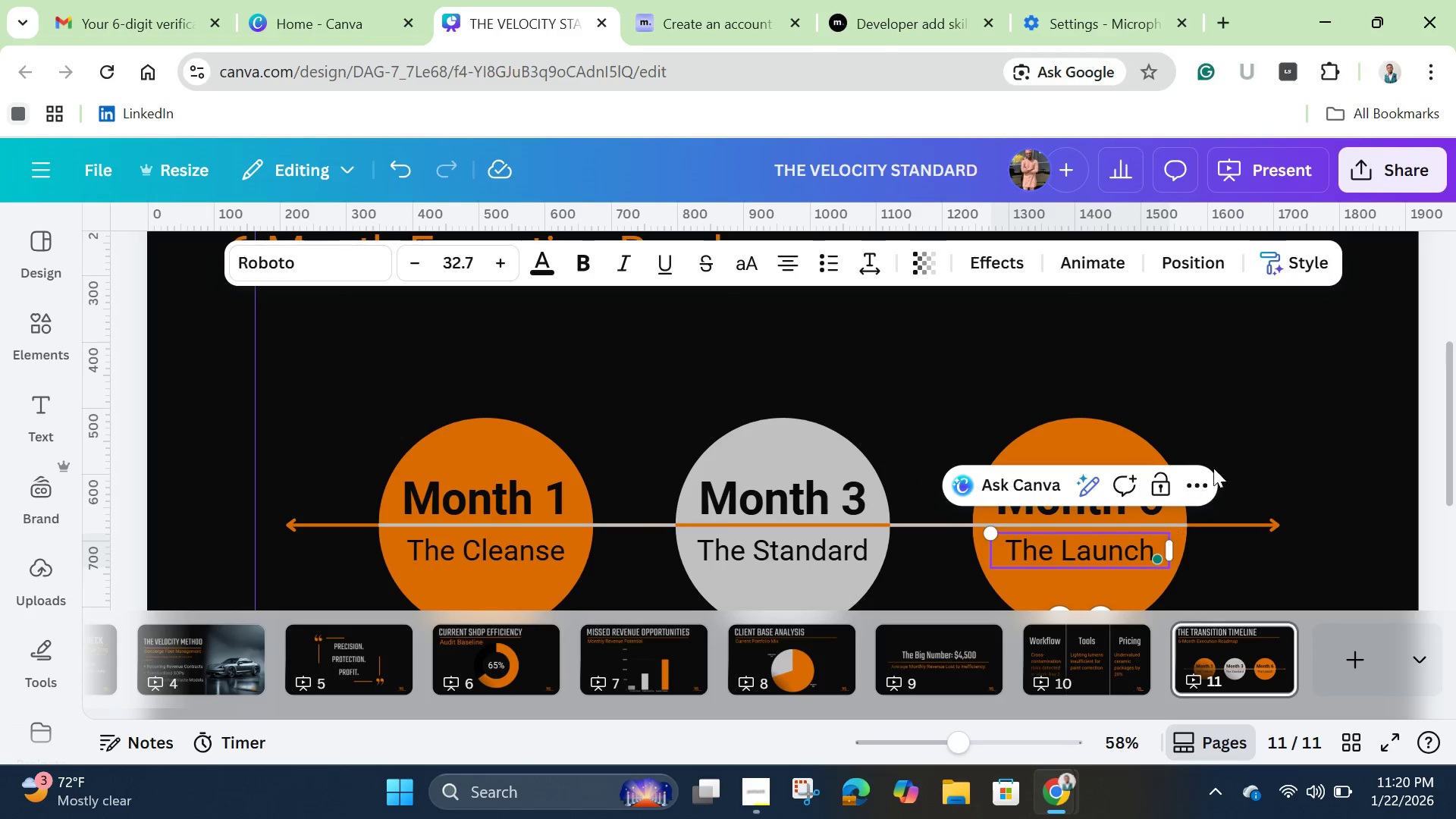 
left_click([1311, 410])
 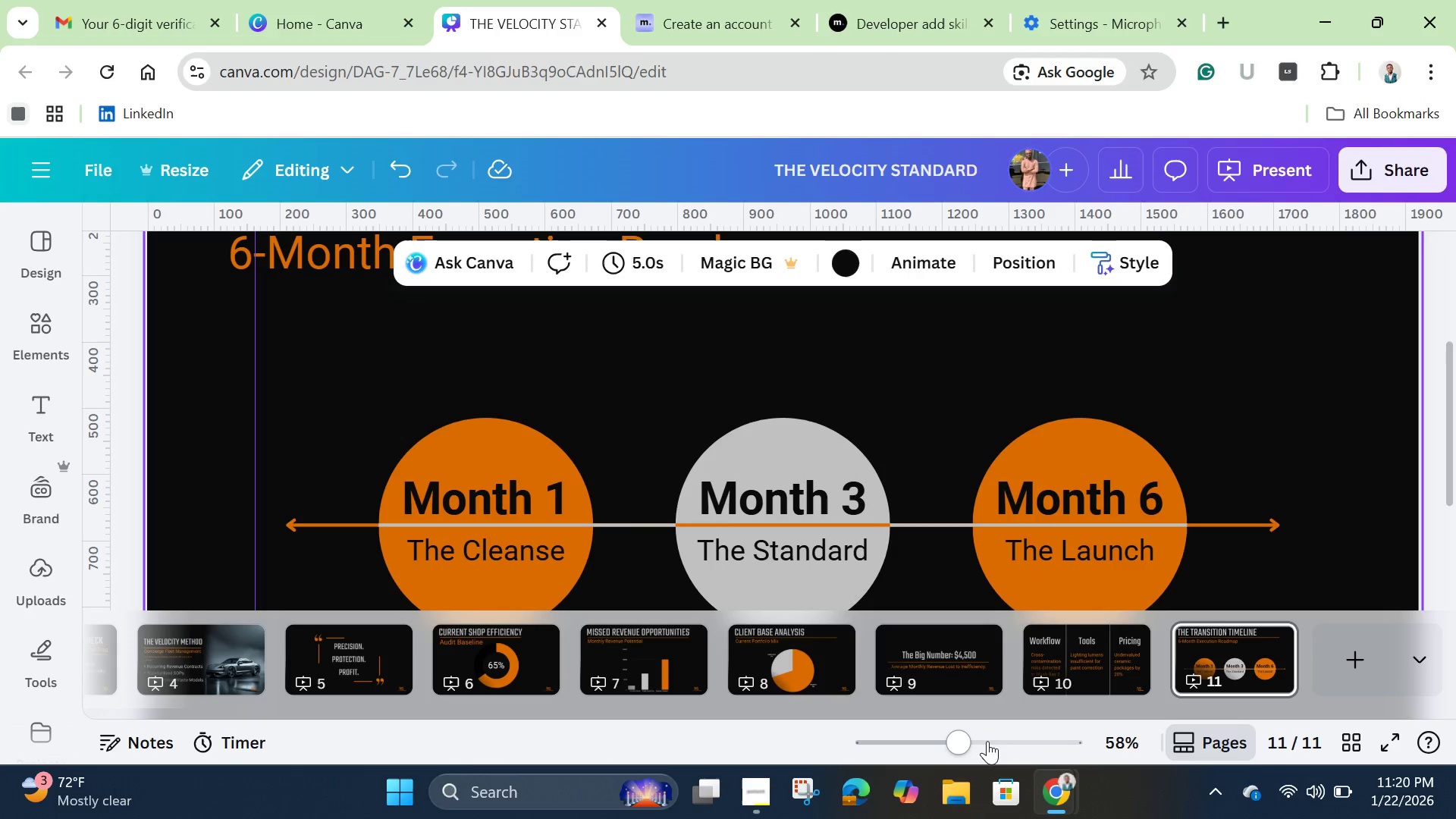 
left_click_drag(start_coordinate=[959, 742], to_coordinate=[900, 742])
 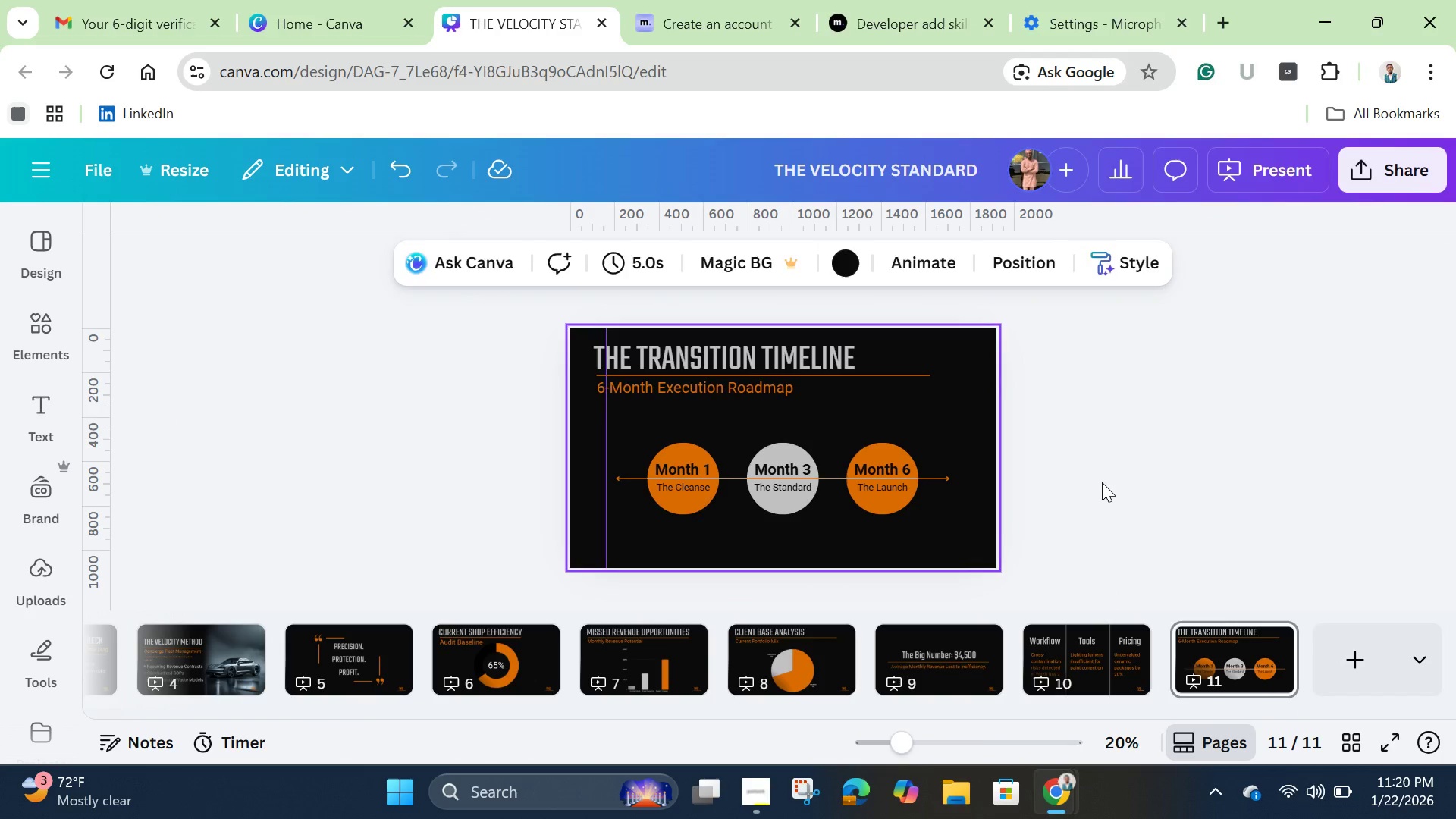 
left_click([1102, 482])
 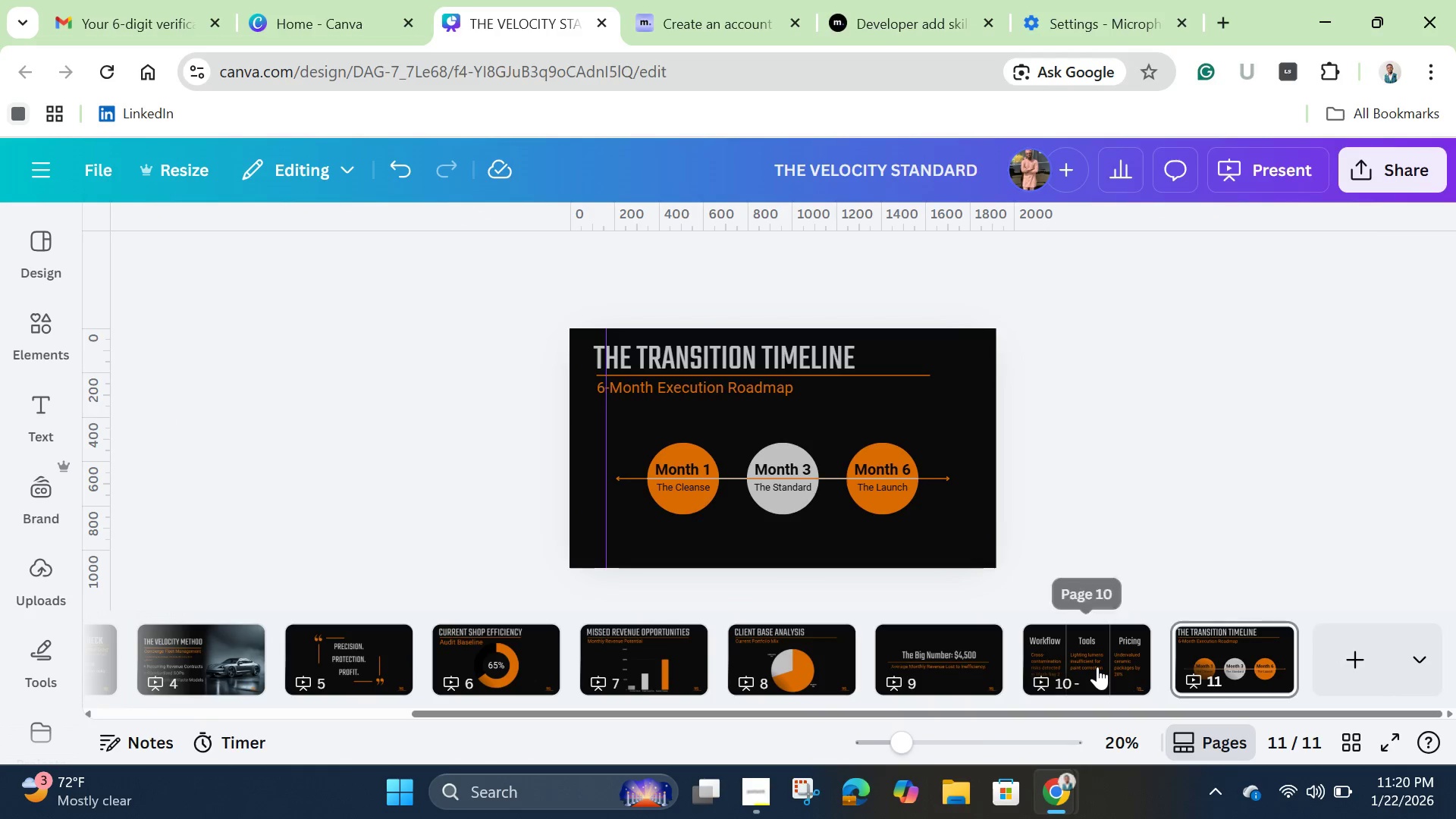 
left_click([1097, 667])
 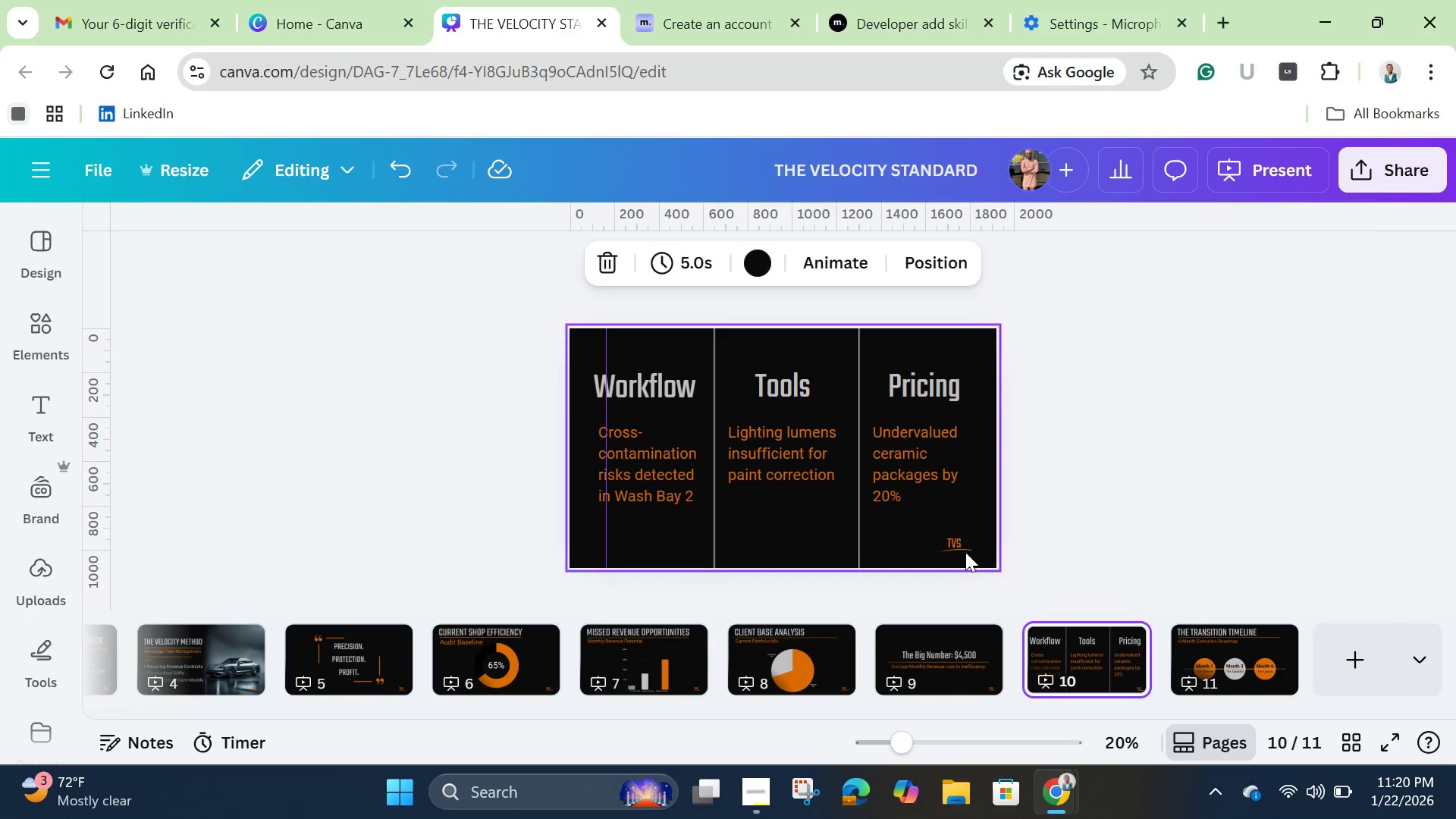 
left_click([956, 546])
 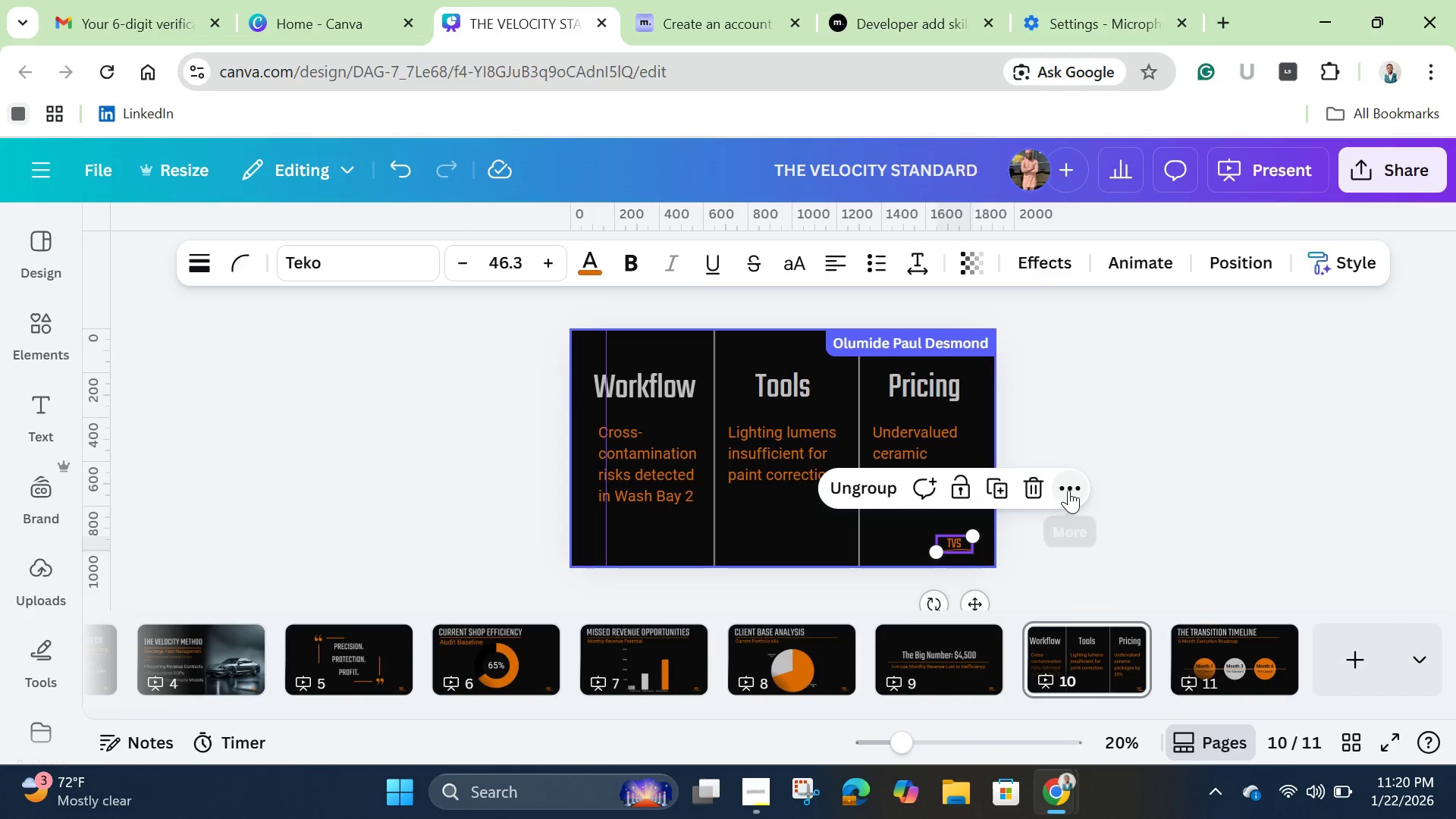 
left_click([1068, 490])
 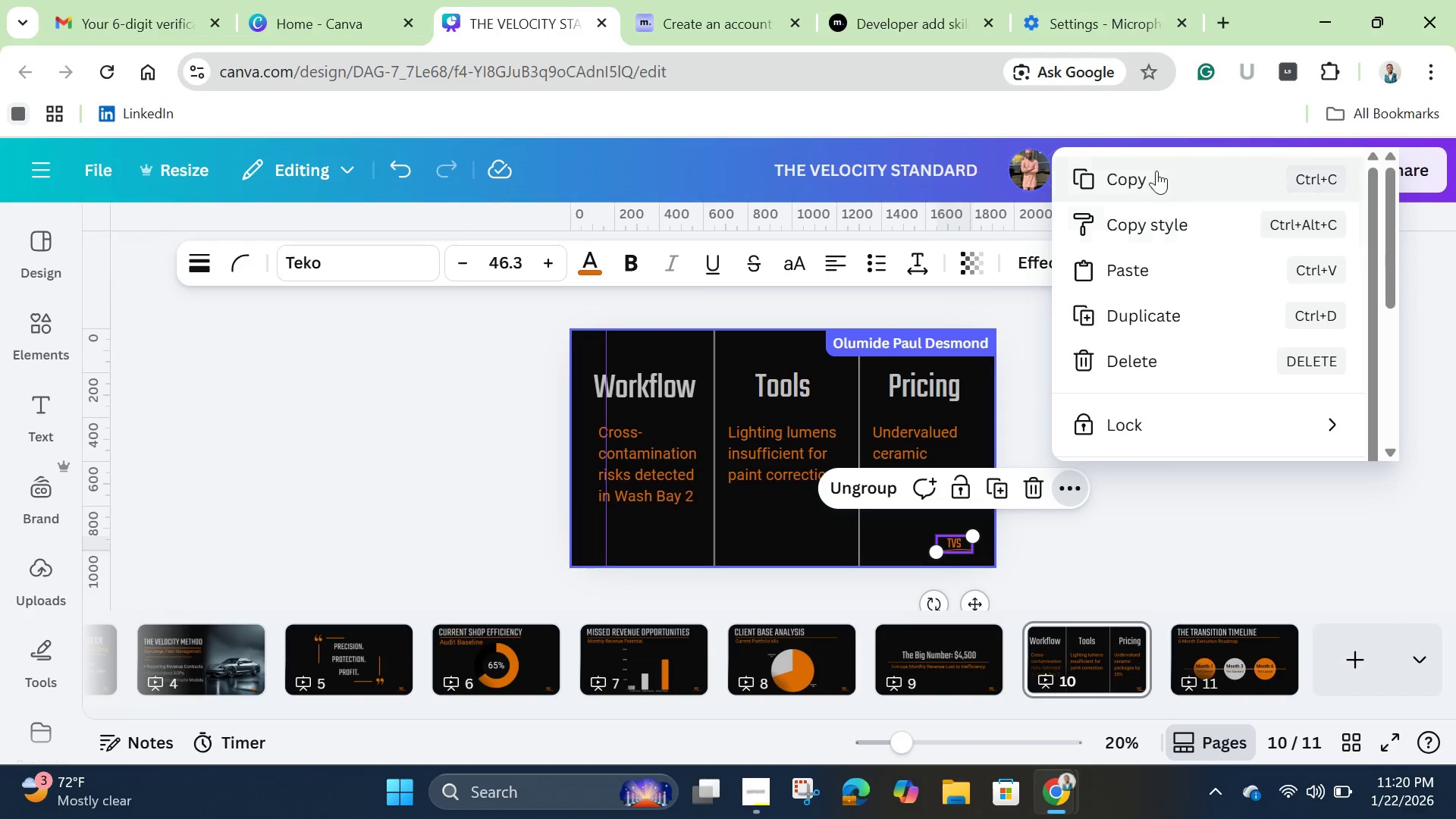 
left_click([1156, 171])
 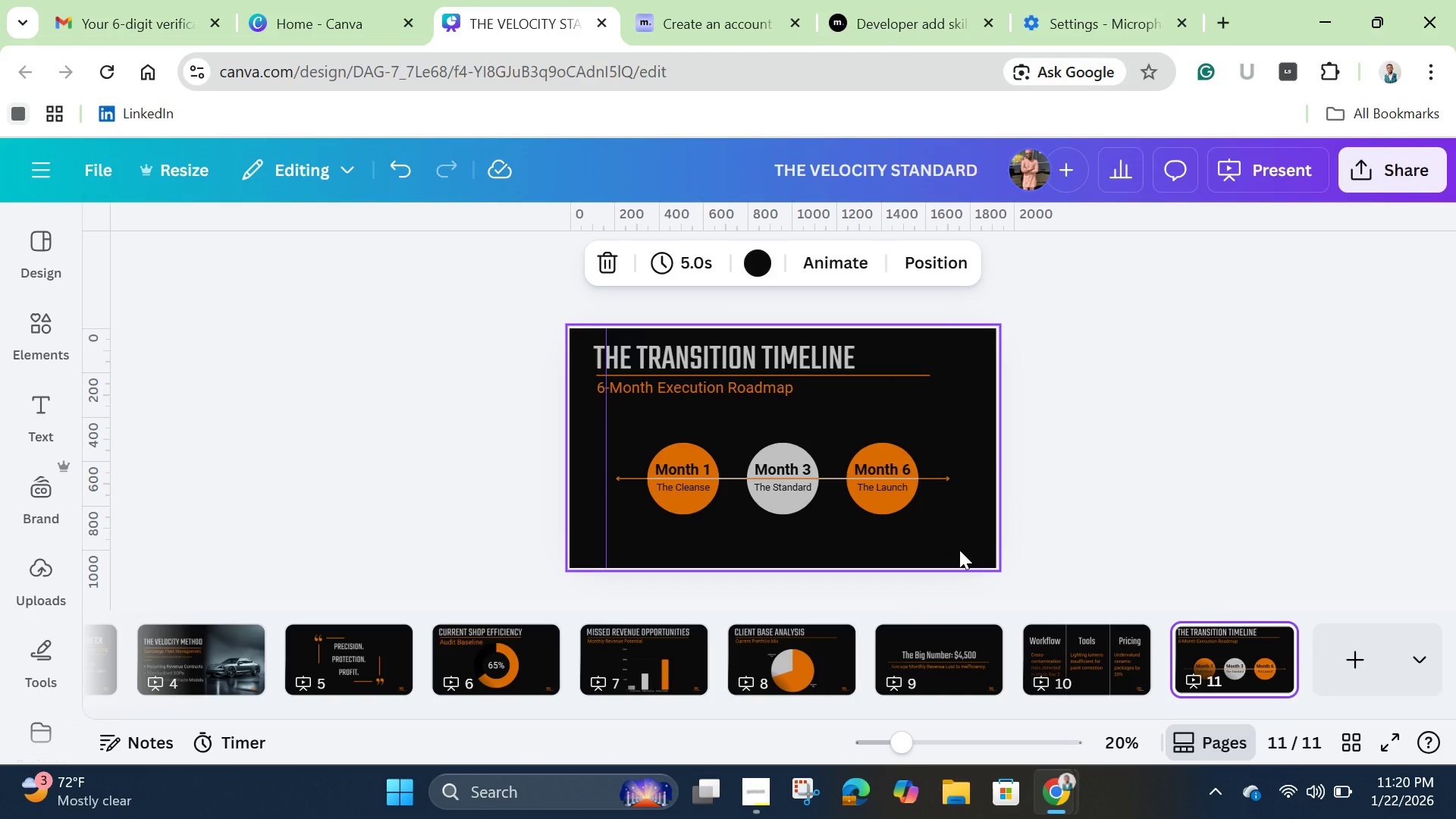 
key(Control+V)
 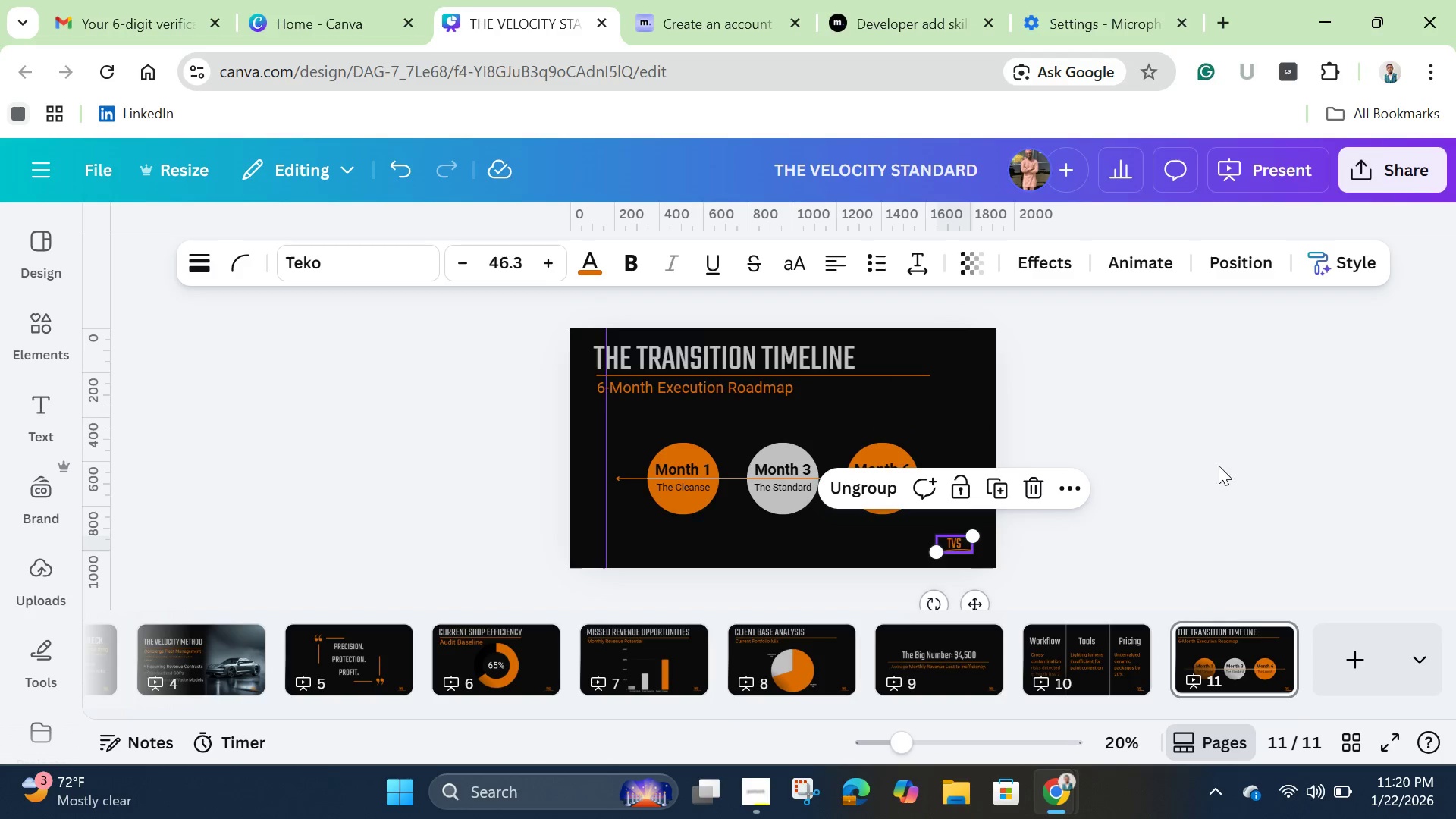 
left_click([1170, 428])
 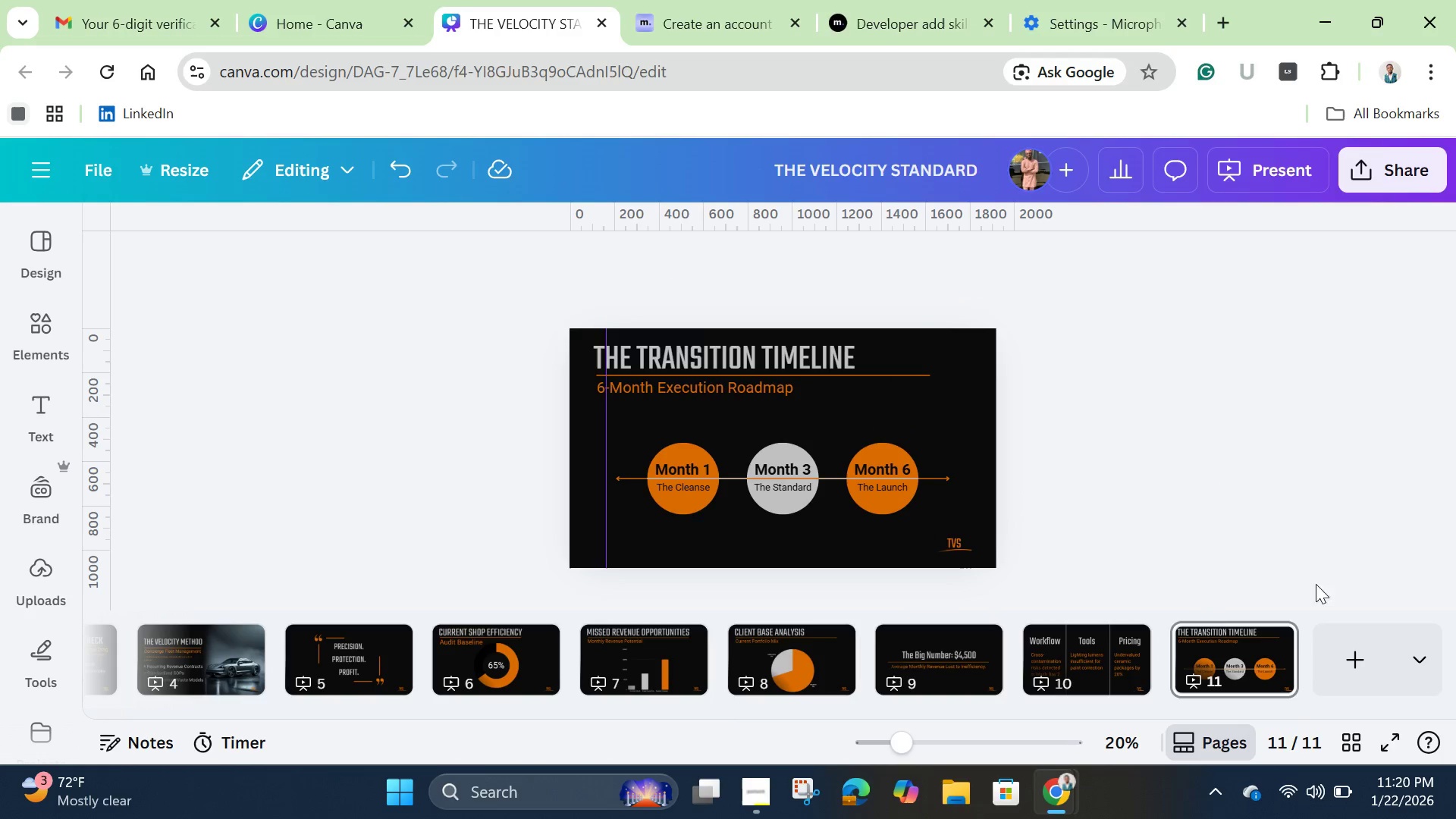 
left_click([1349, 665])
 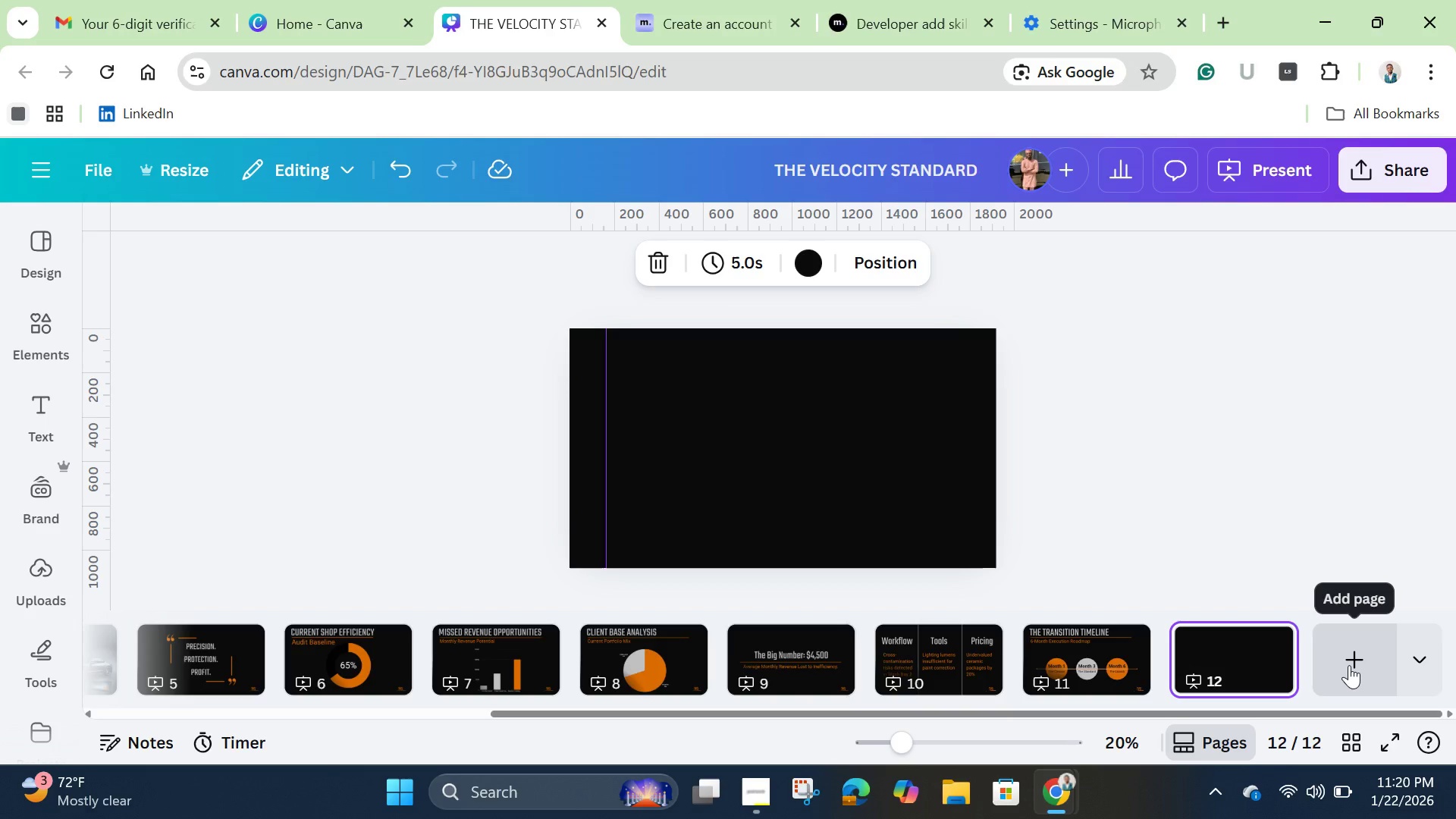 
wait(32.77)
 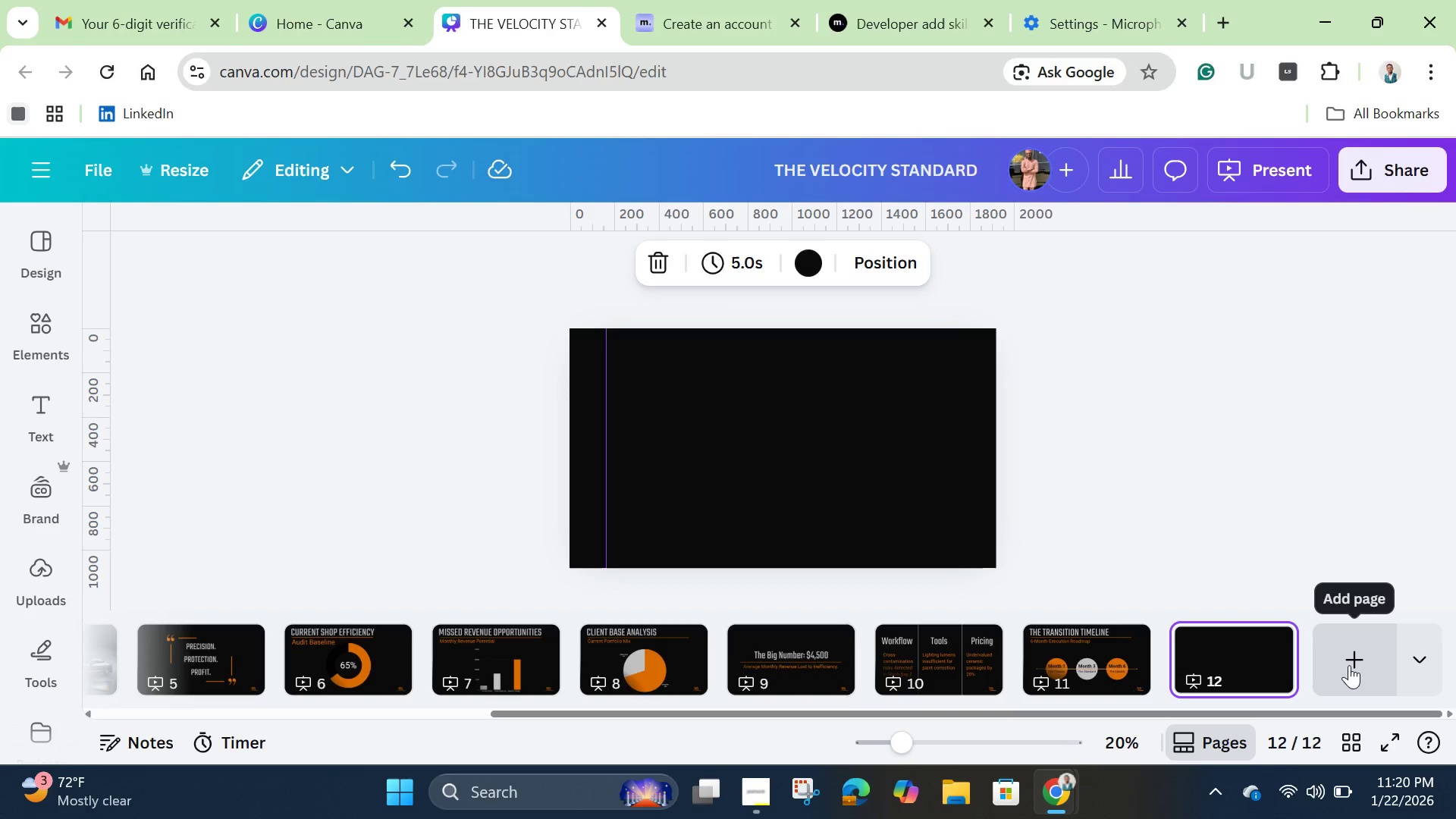 
left_click([1124, 664])
 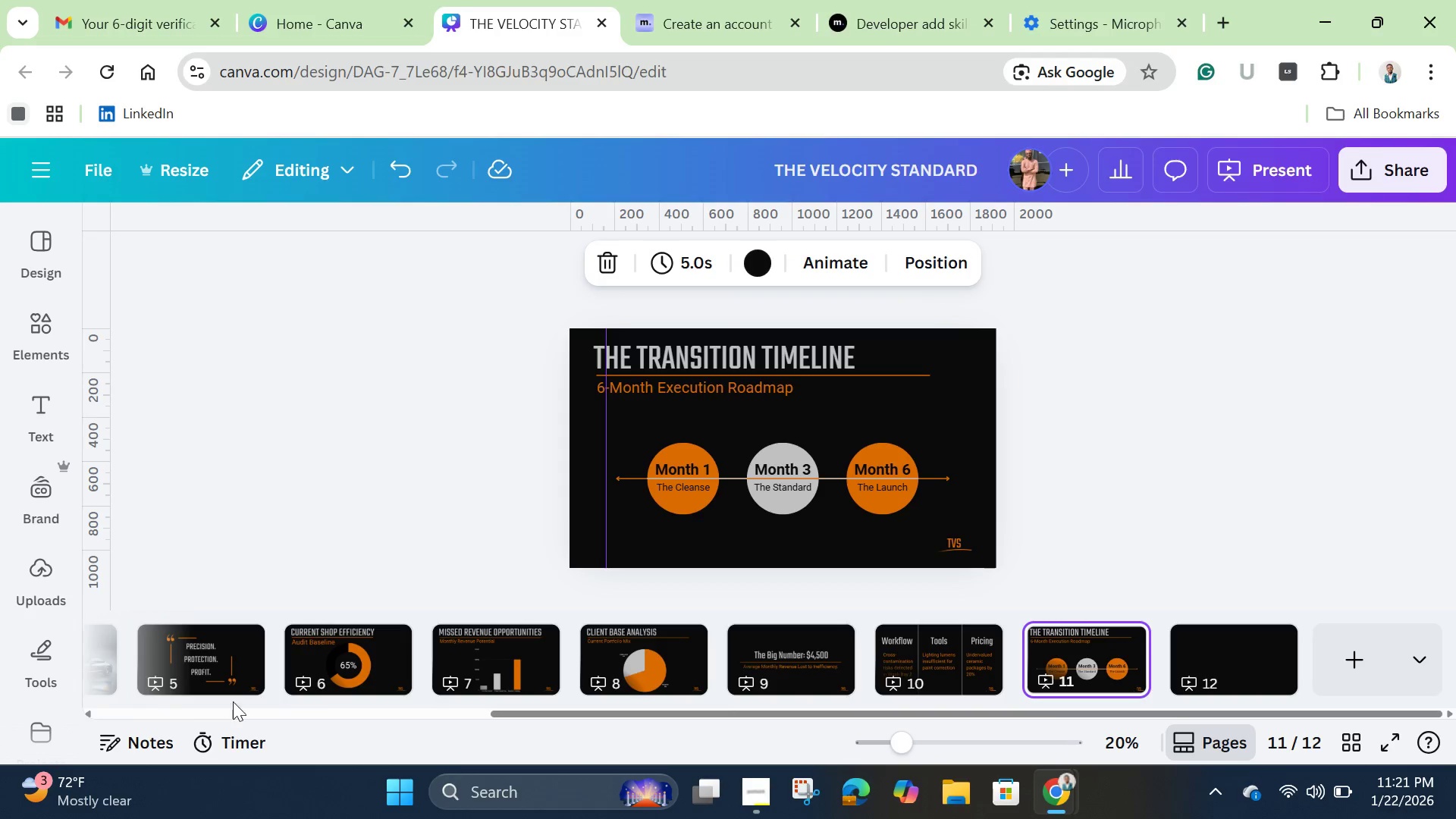 
left_click([155, 742])
 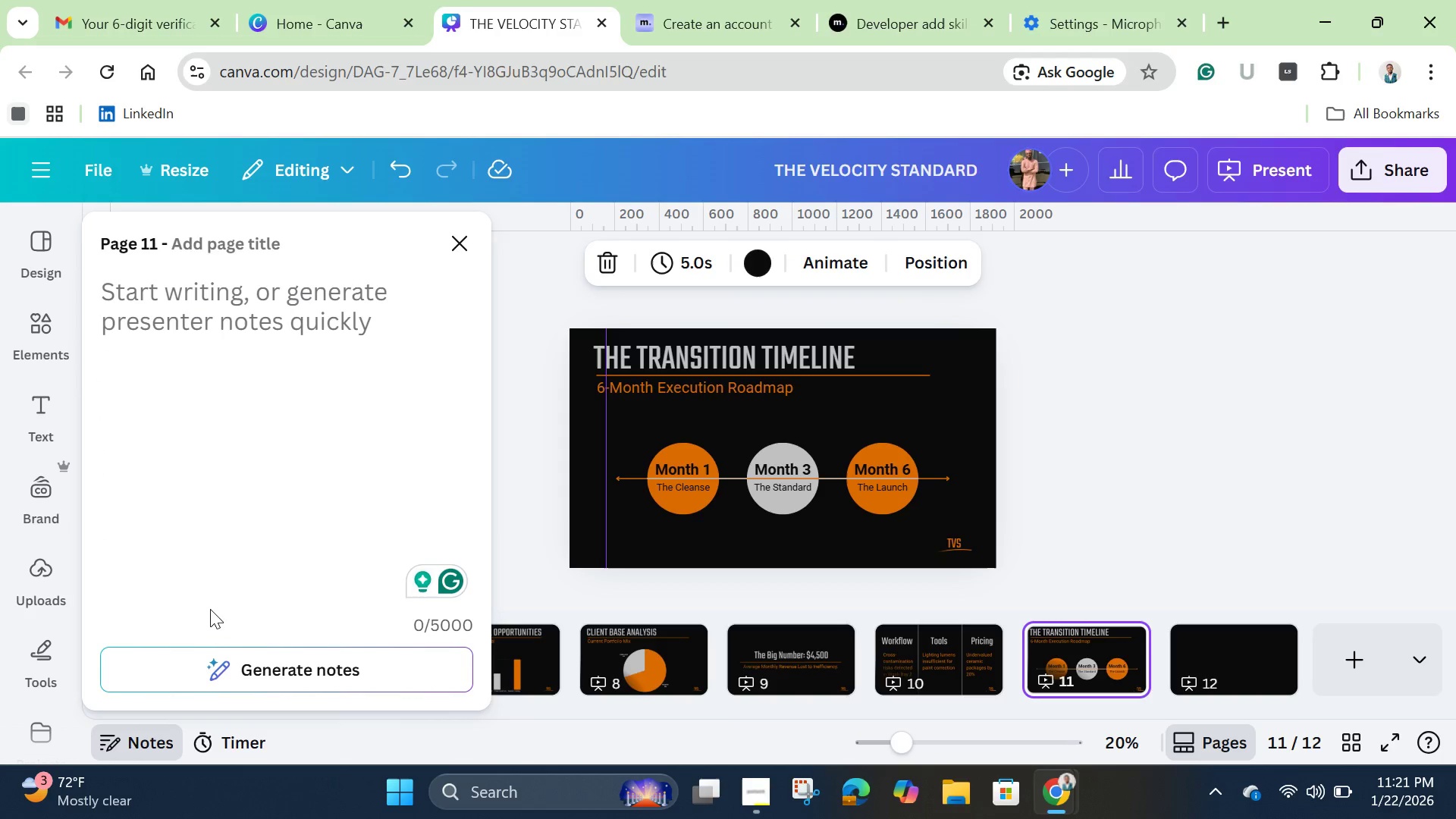 
wait(7.42)
 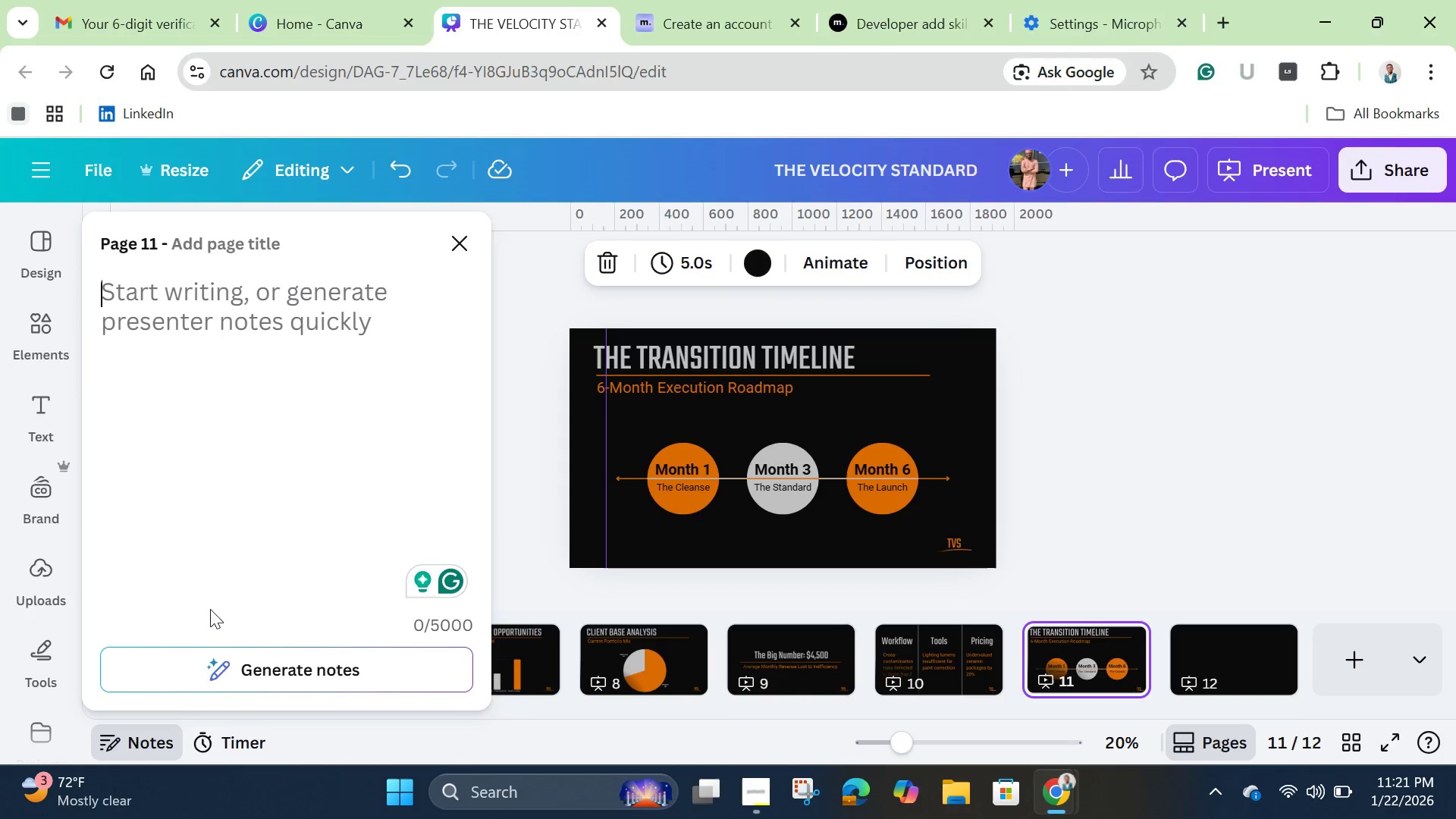 
type(High0)
key(Backspace)
type(0)
key(Backspace)
type(-level timekl)
key(Backspace)
key(Backspace)
type(line now )
key(Backspace)
key(Backspace)
key(Backspace)
key(Backspace)
type(view, we break the stand)
key(Backspace)
 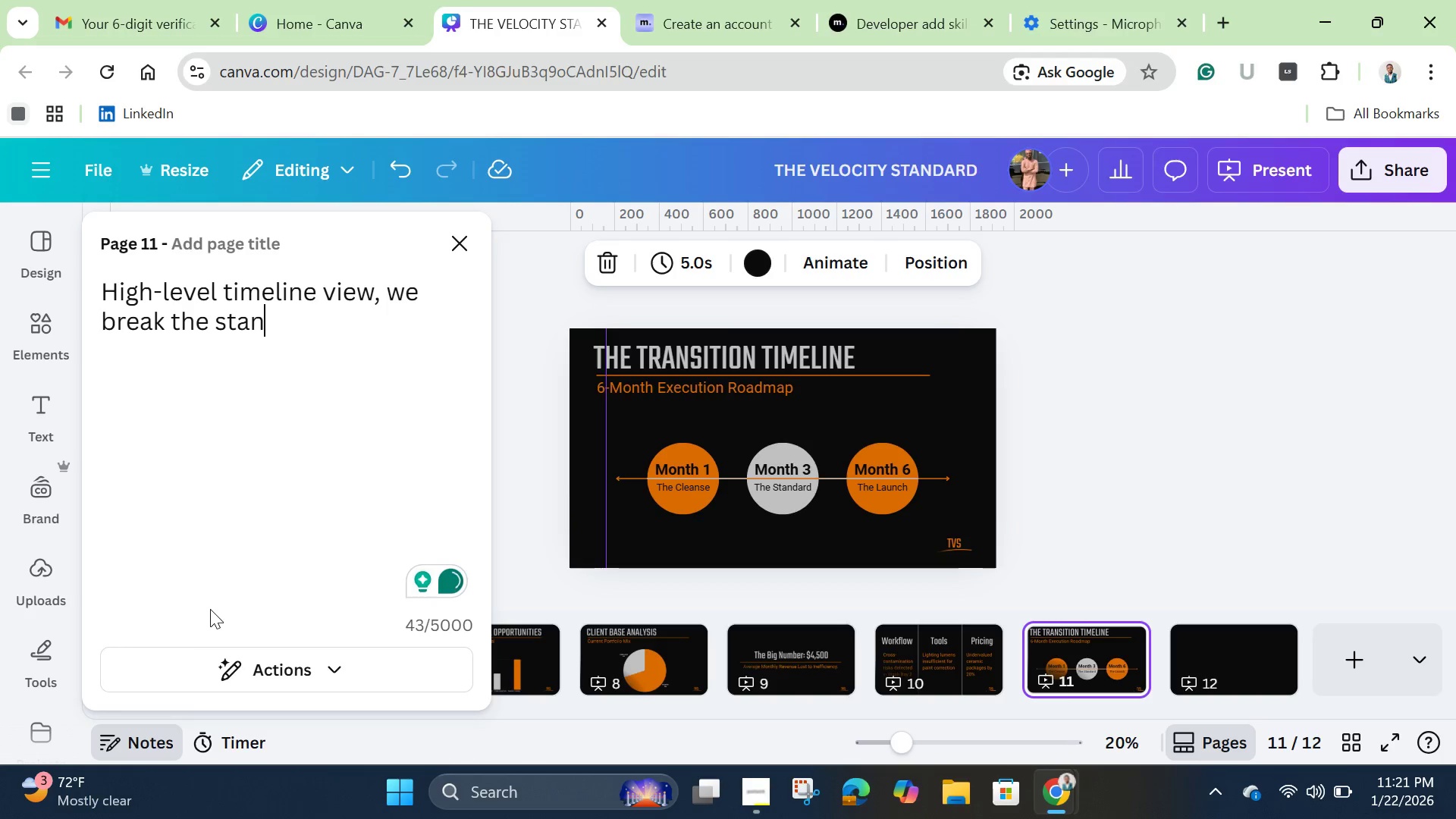 
key(Backspace)
key(Backspace)
key(Backspace)
key(Backspace)
type(engageem)
key(Backspace)
key(Backspace)
type(ment into three distinct phases to avoid overwhelming the shop staff. )
 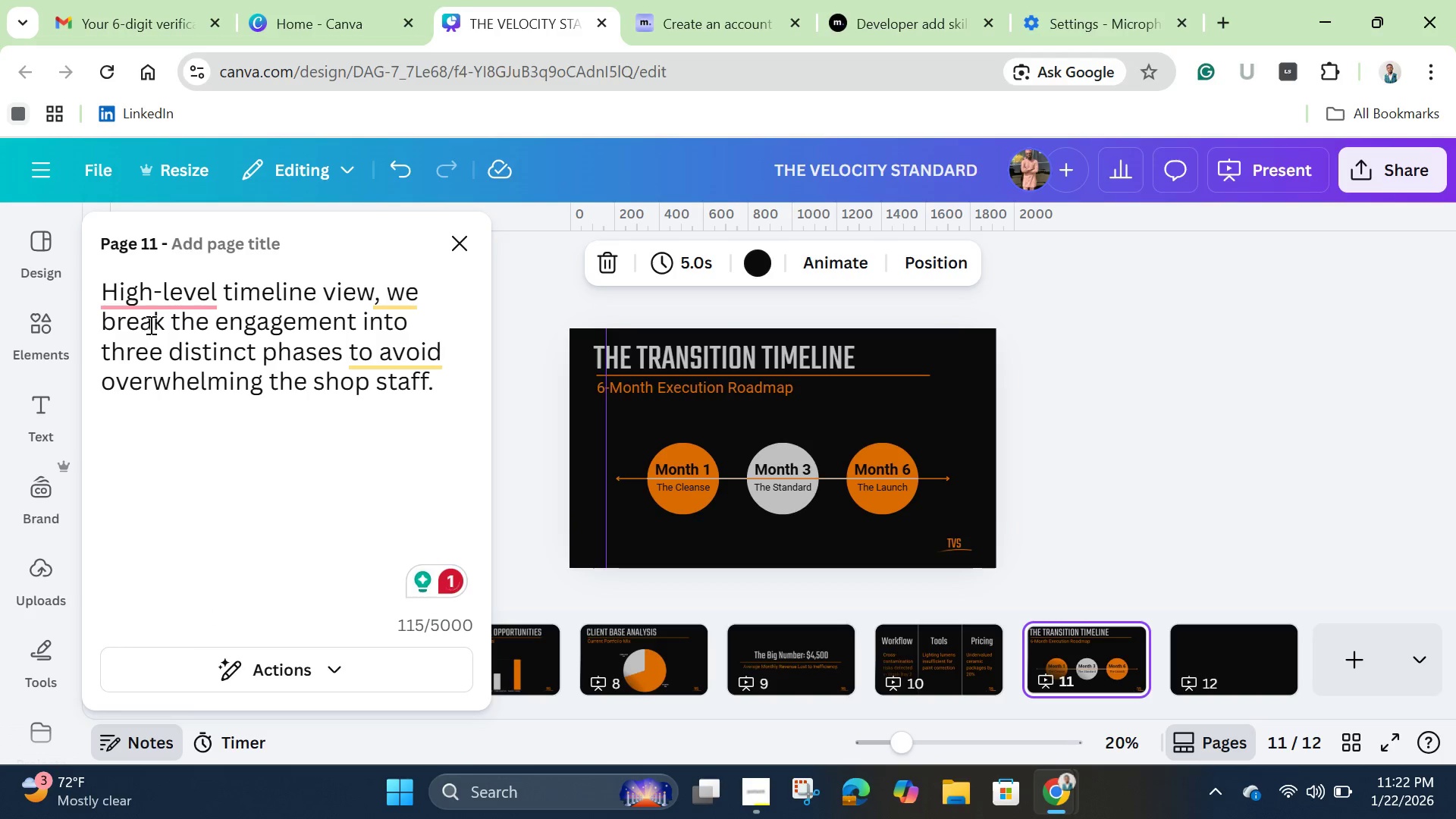 
left_click([152, 305])
 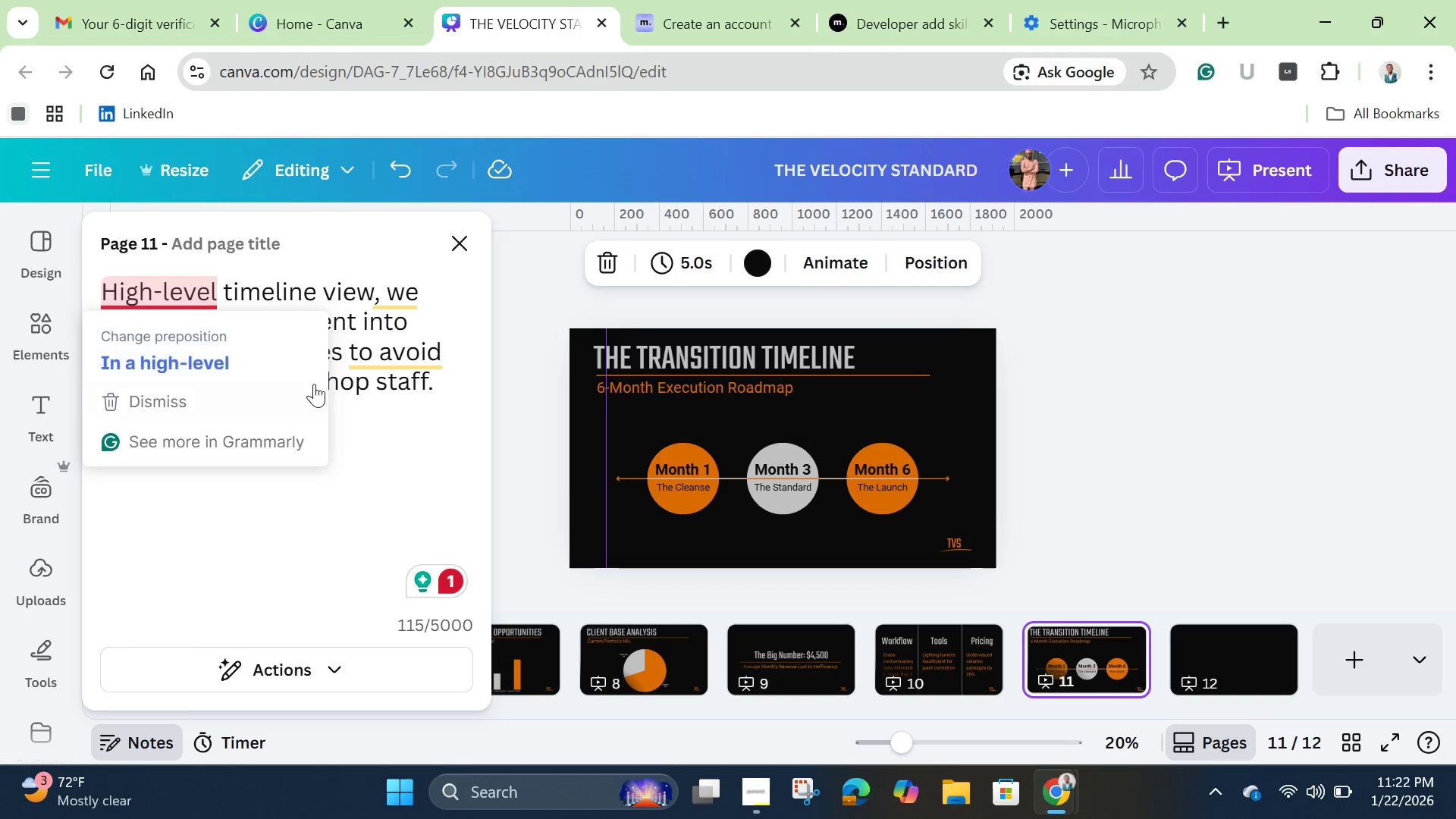 
wait(5.05)
 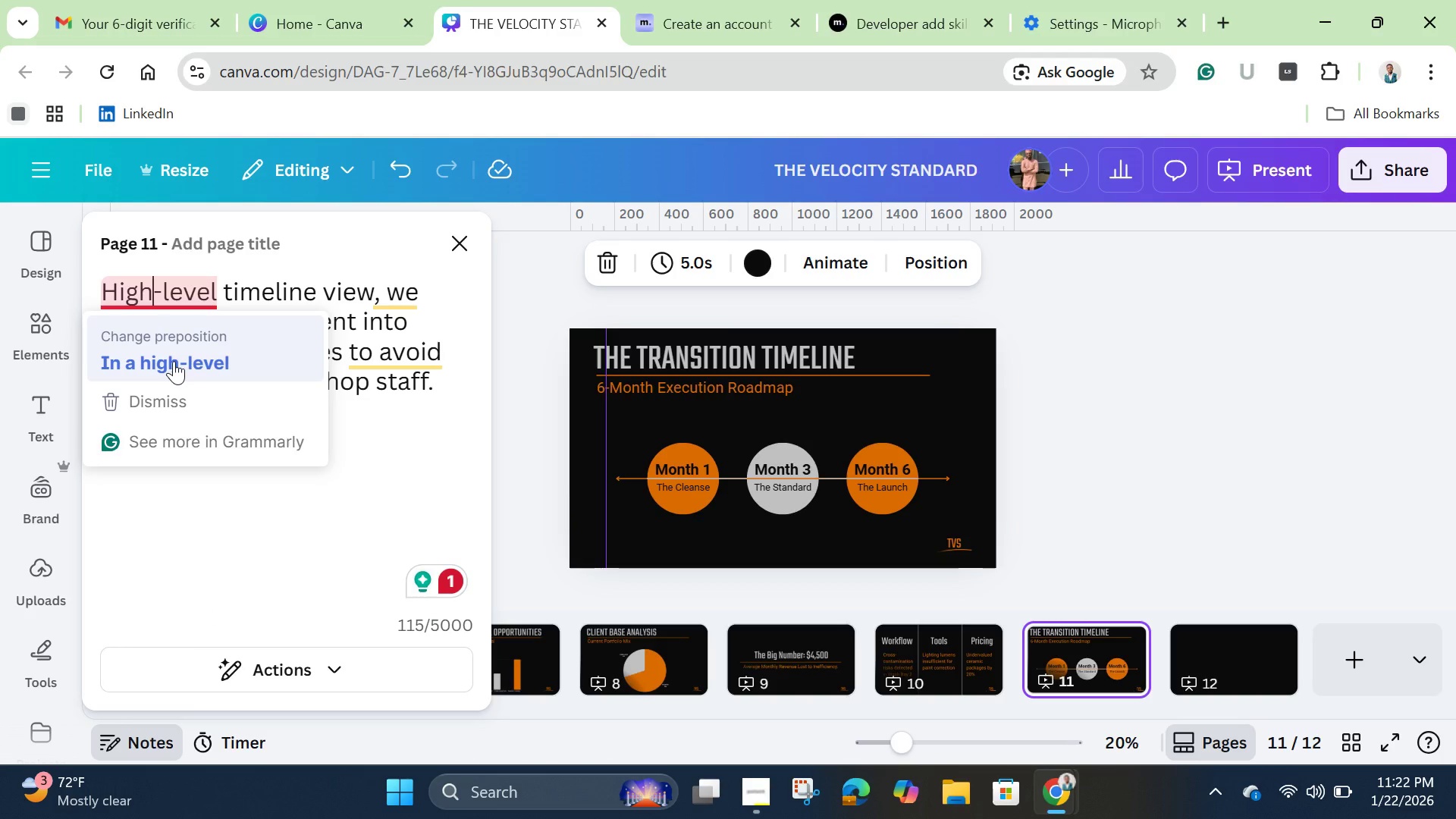 
left_click([383, 370])
 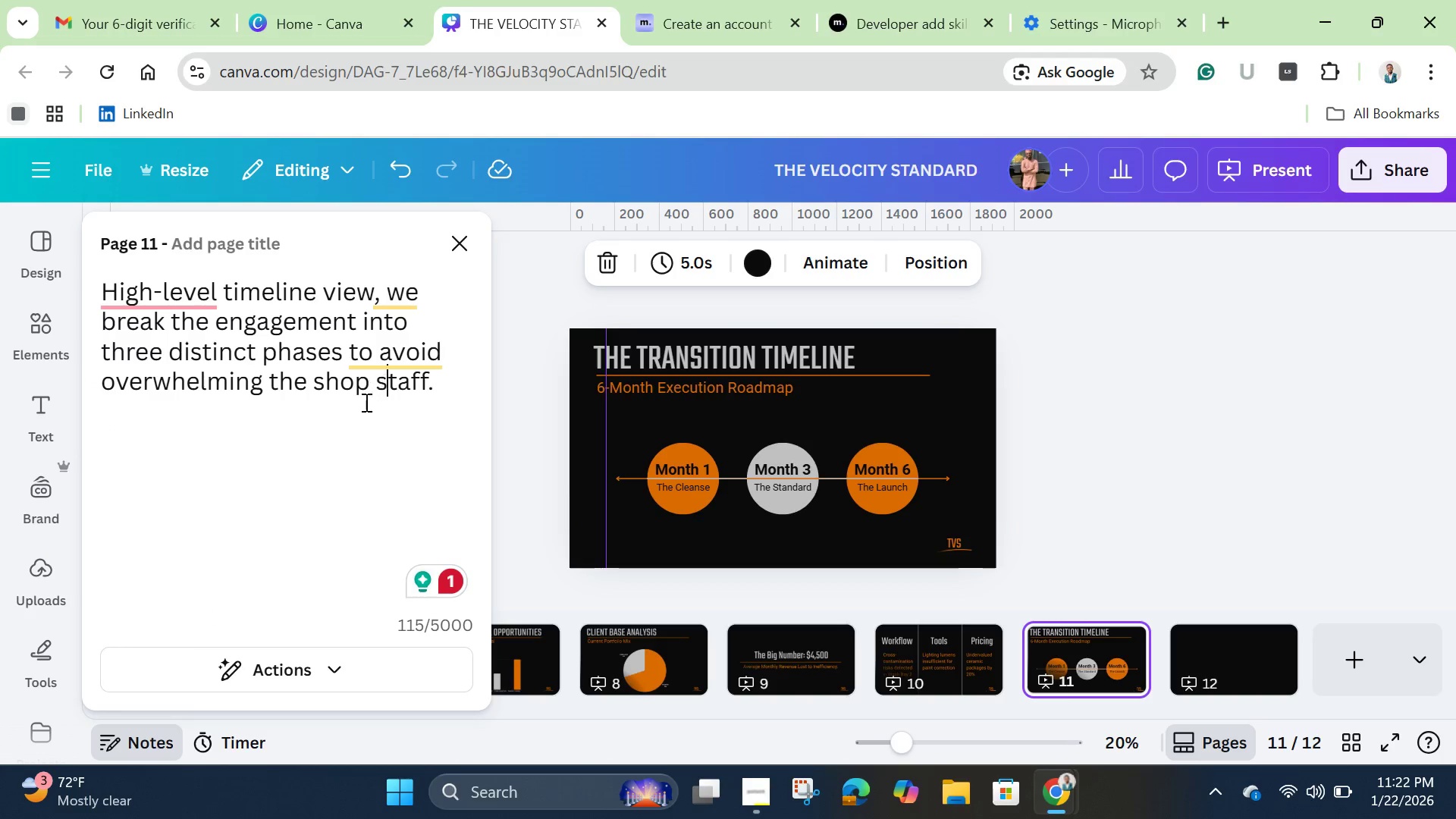 
left_click([363, 438])
 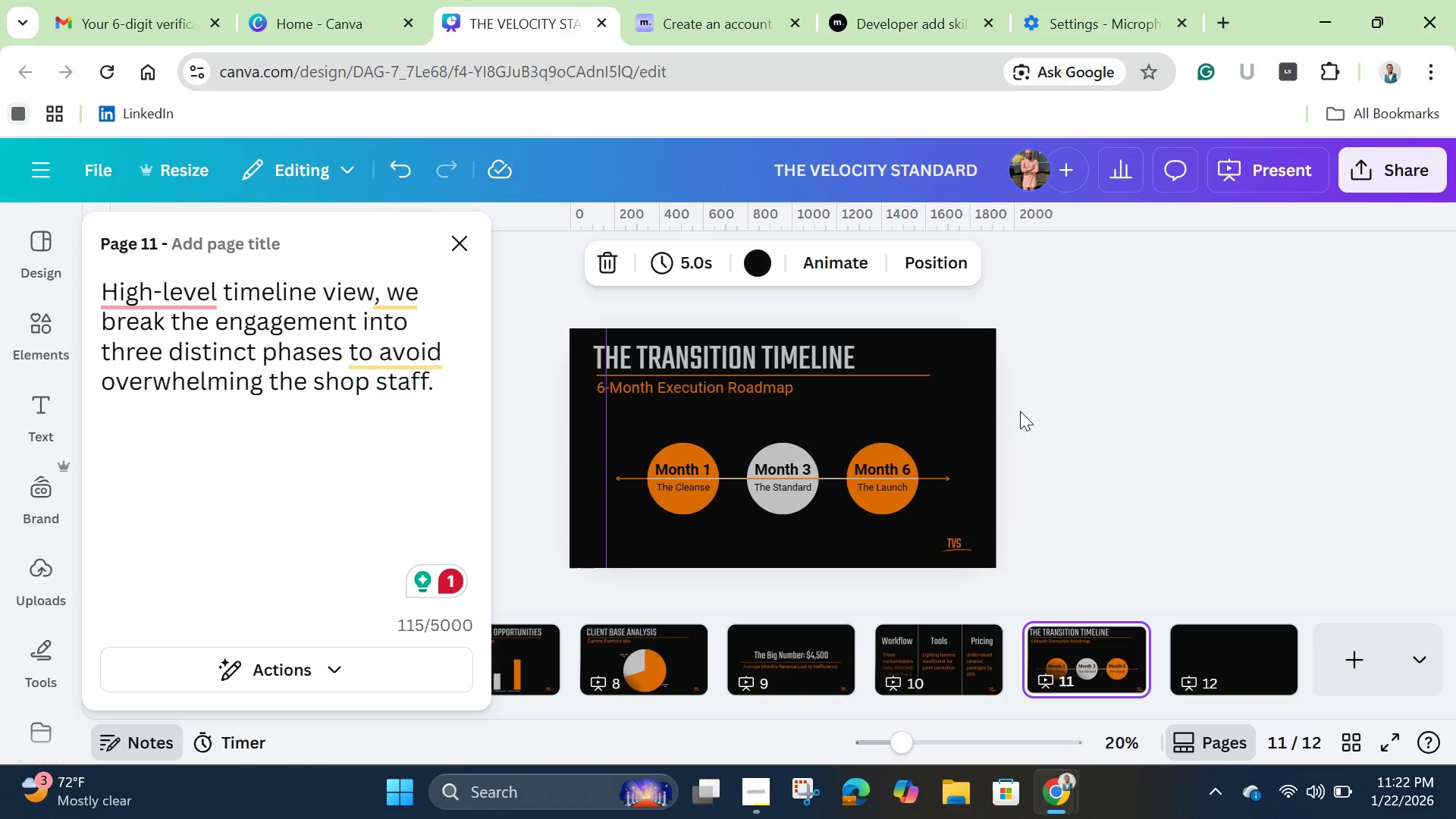 
left_click([1103, 398])
 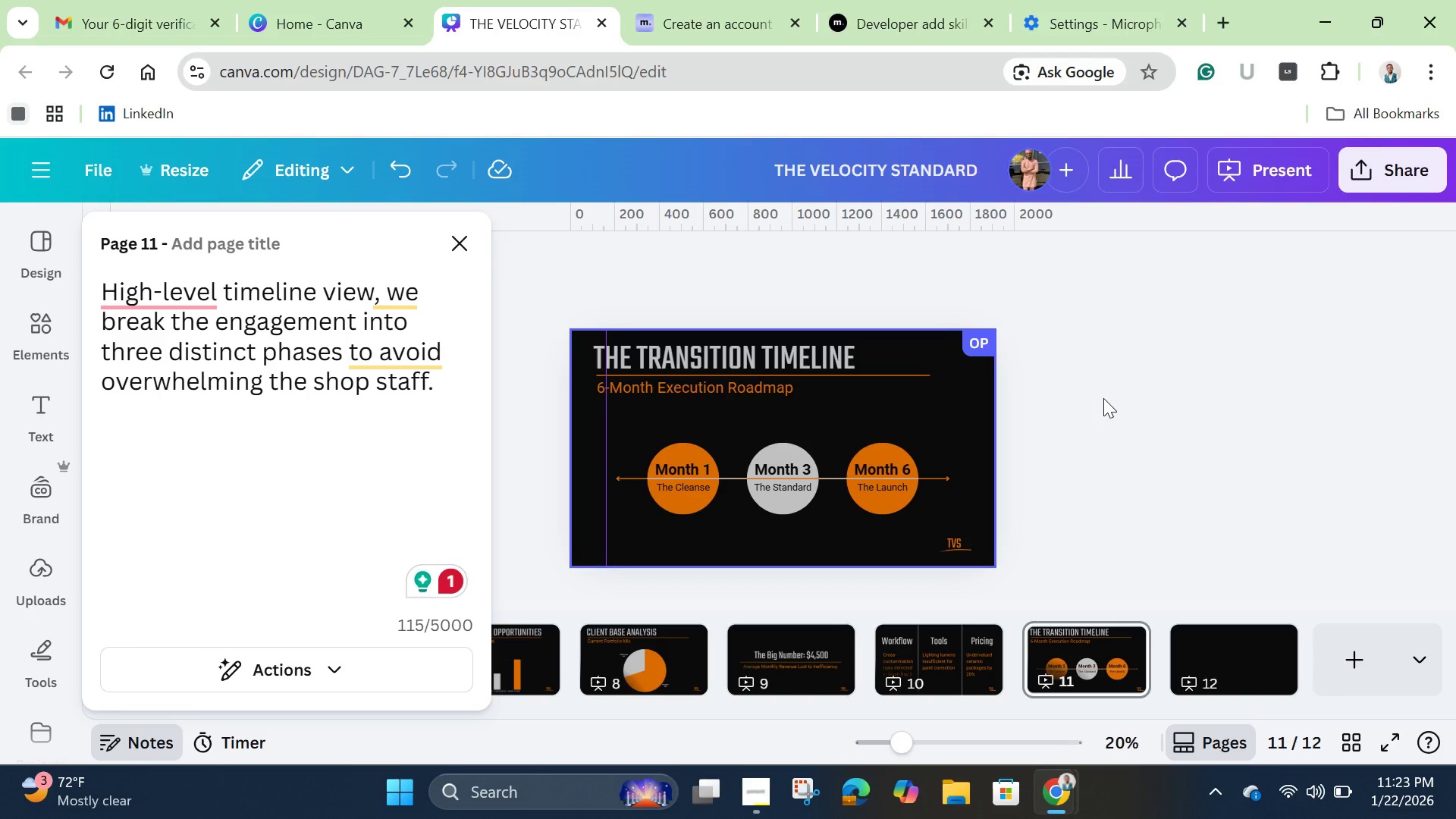 
wait(33.92)
 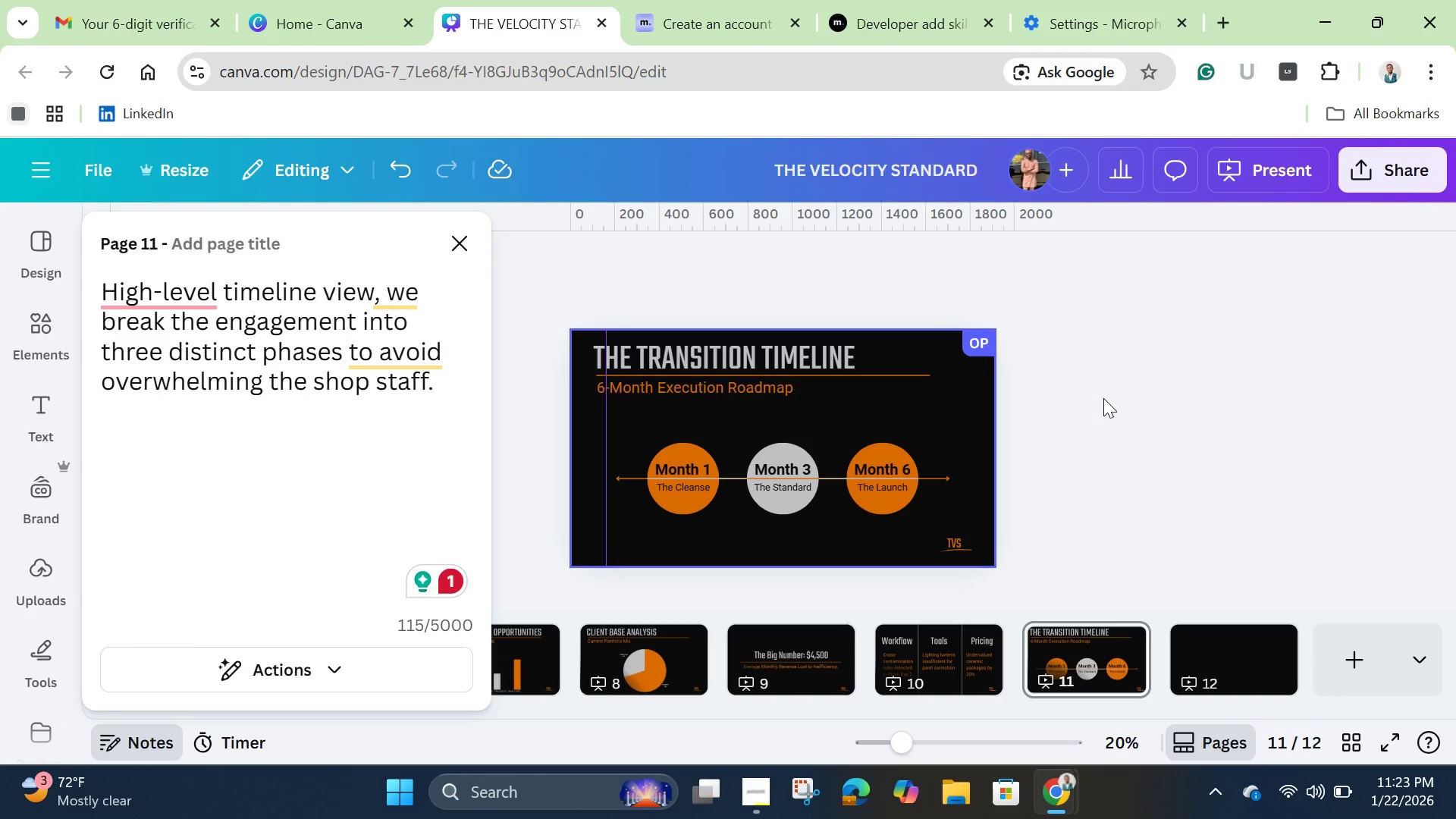 
left_click([893, 423])
 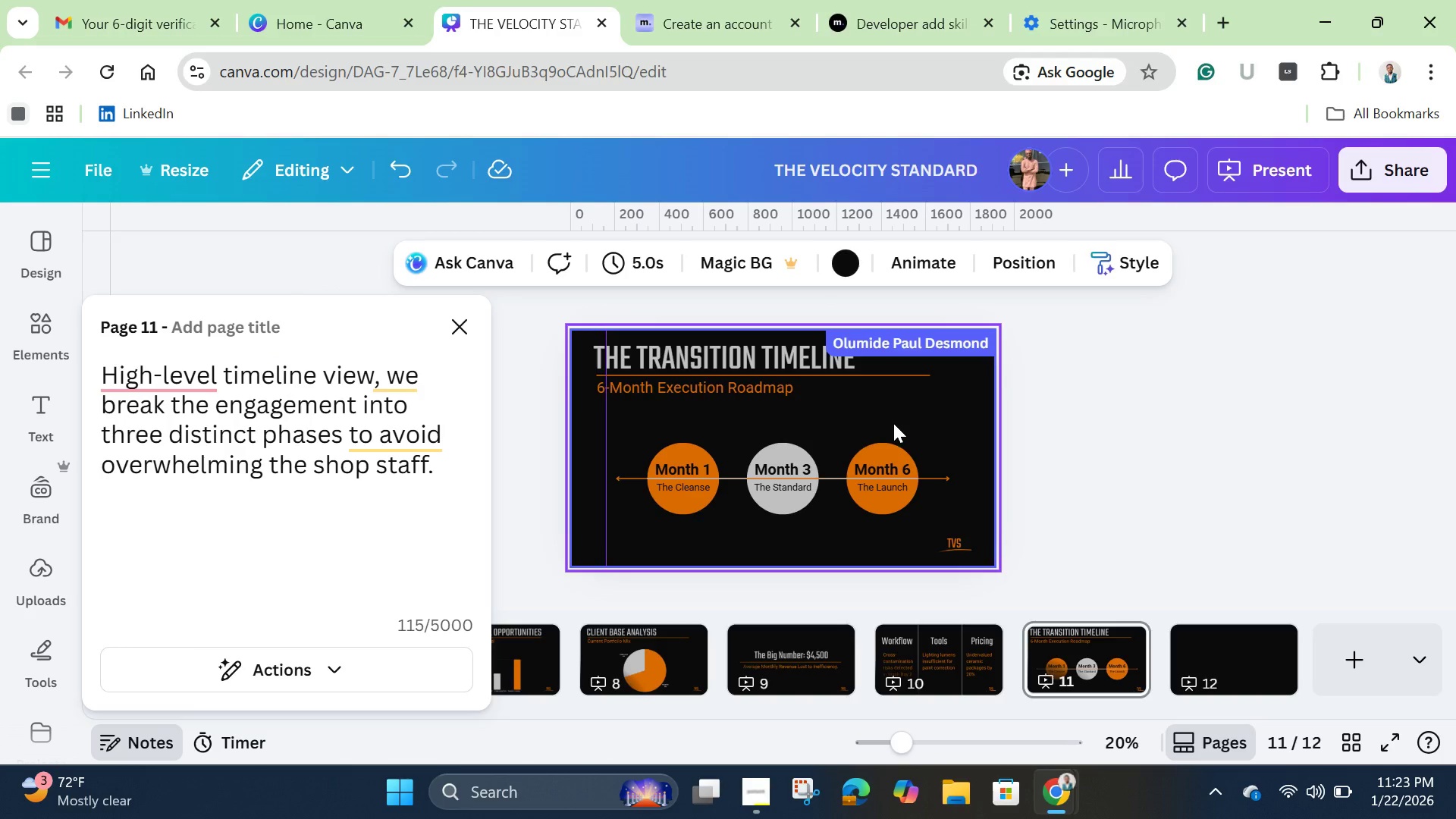 
right_click([893, 423])
 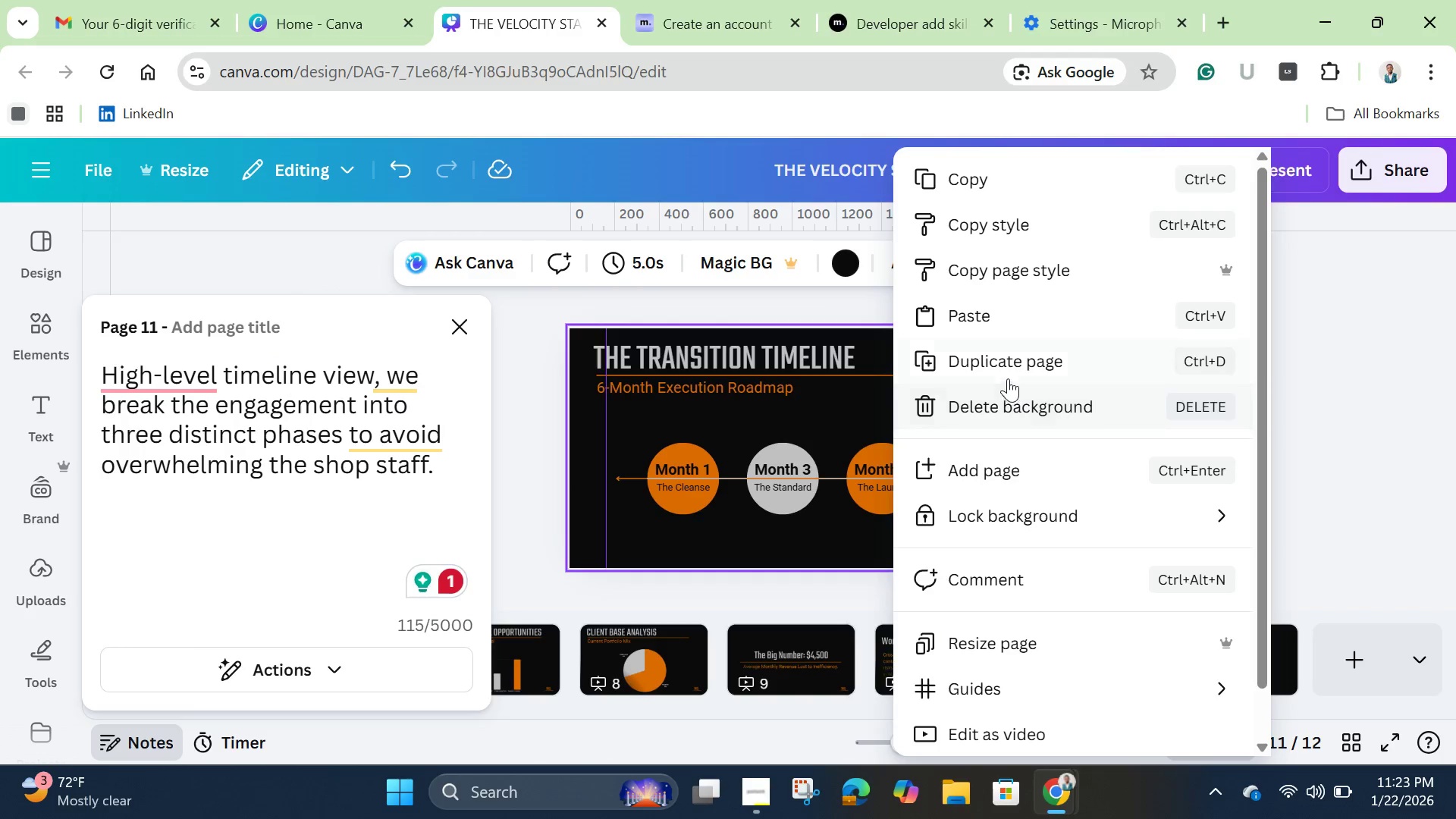 
left_click([1005, 369])
 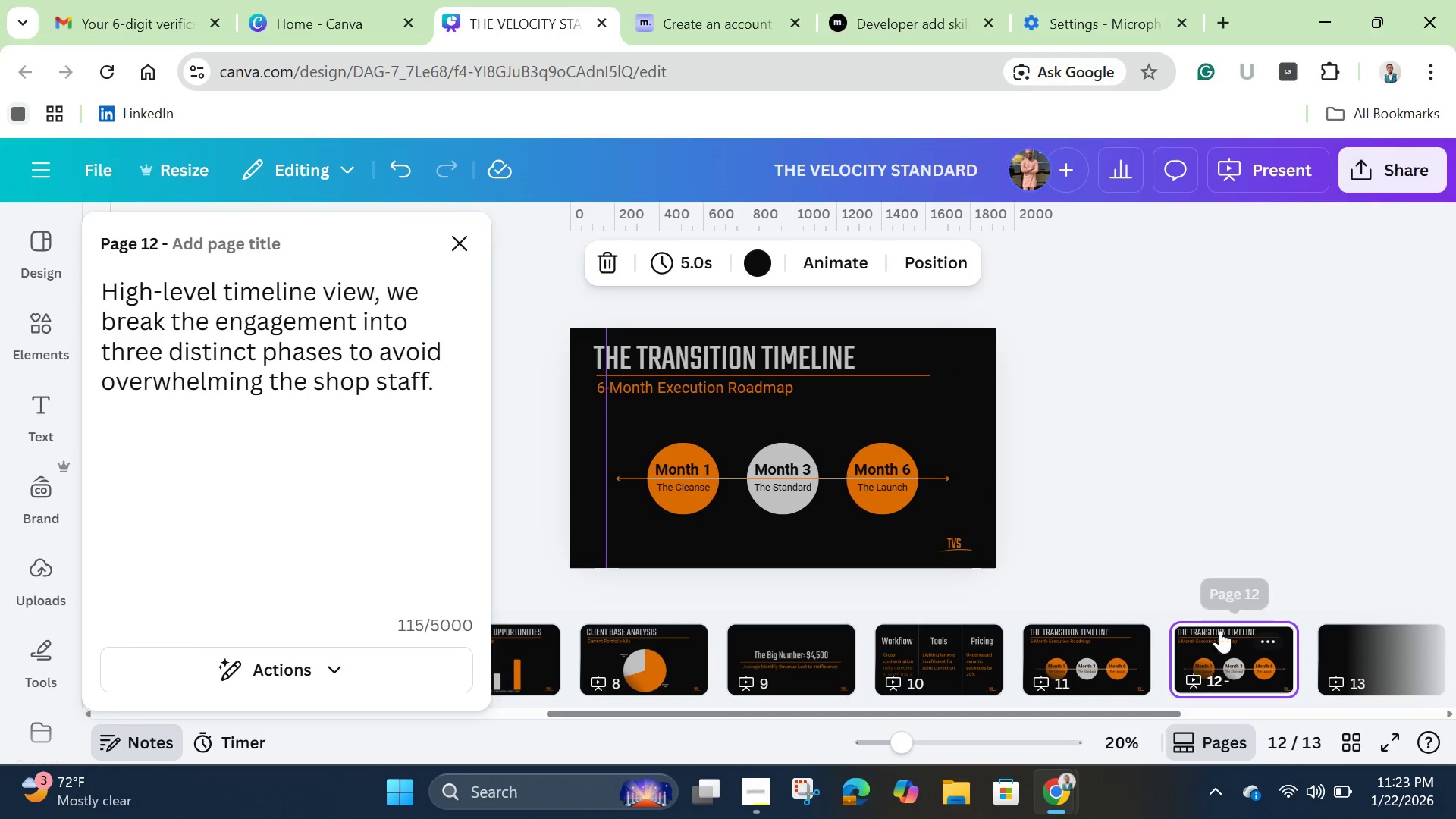 
left_click([1246, 654])
 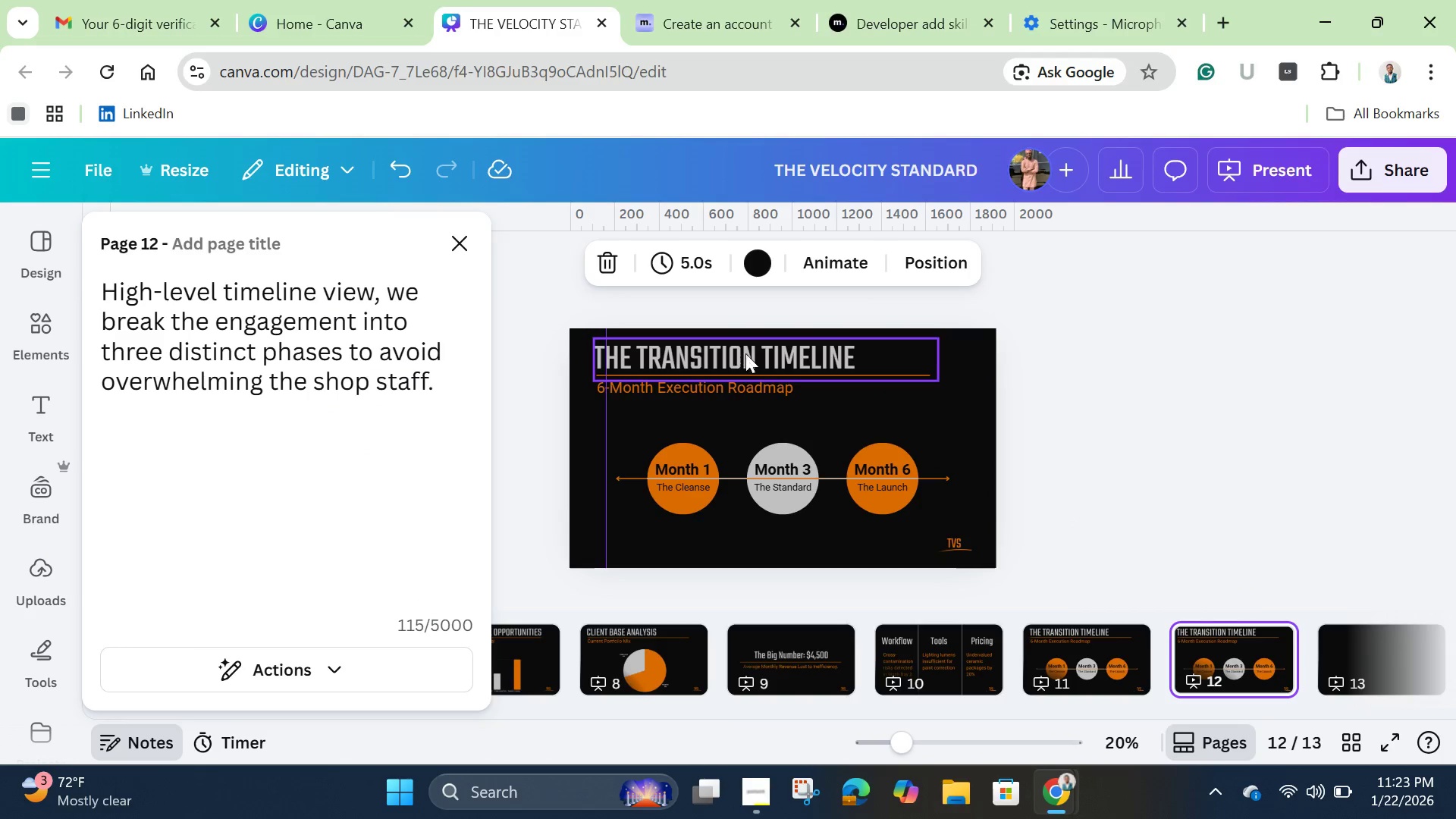 
double_click([755, 351])
 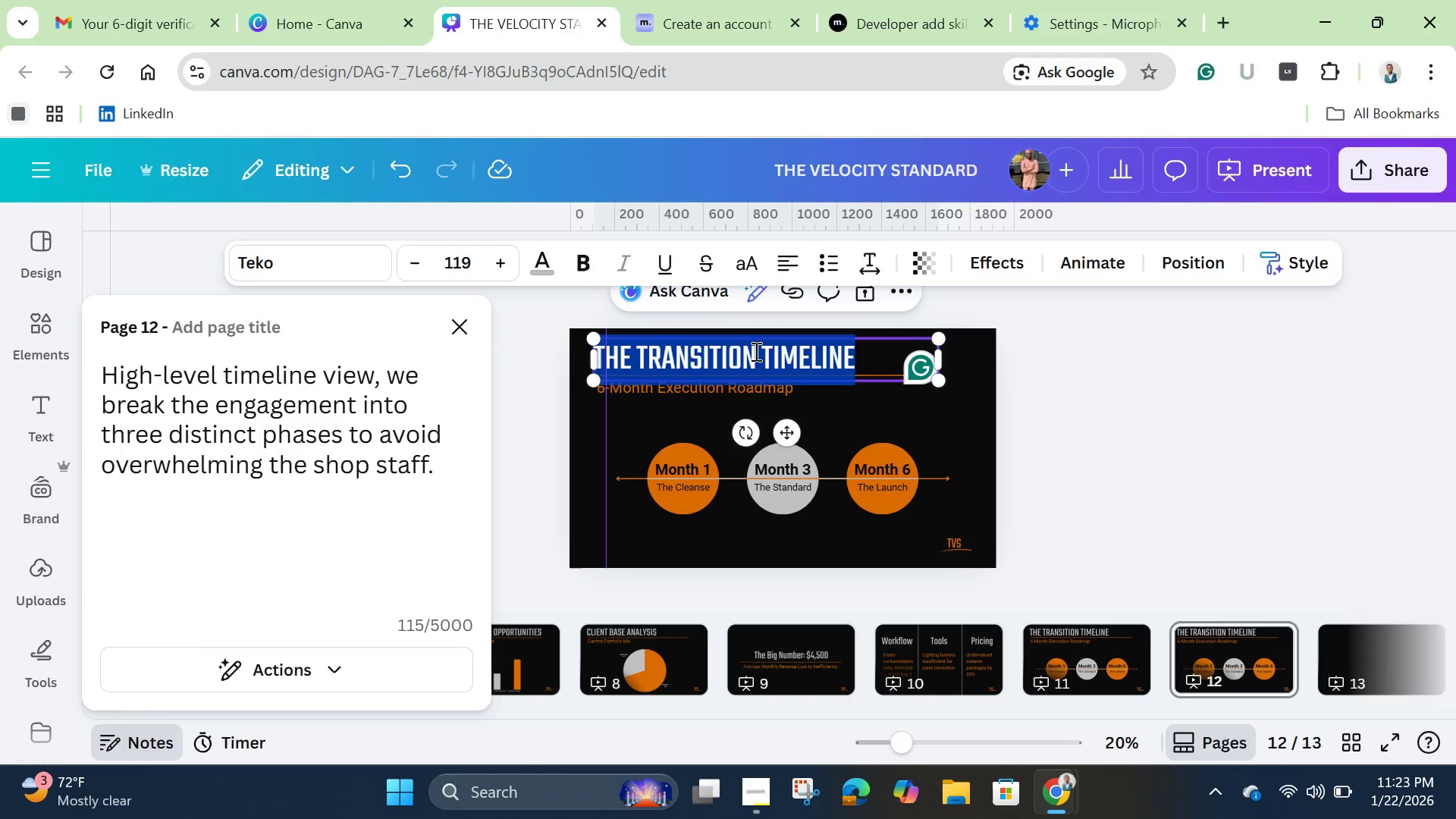 
key(Backspace)
 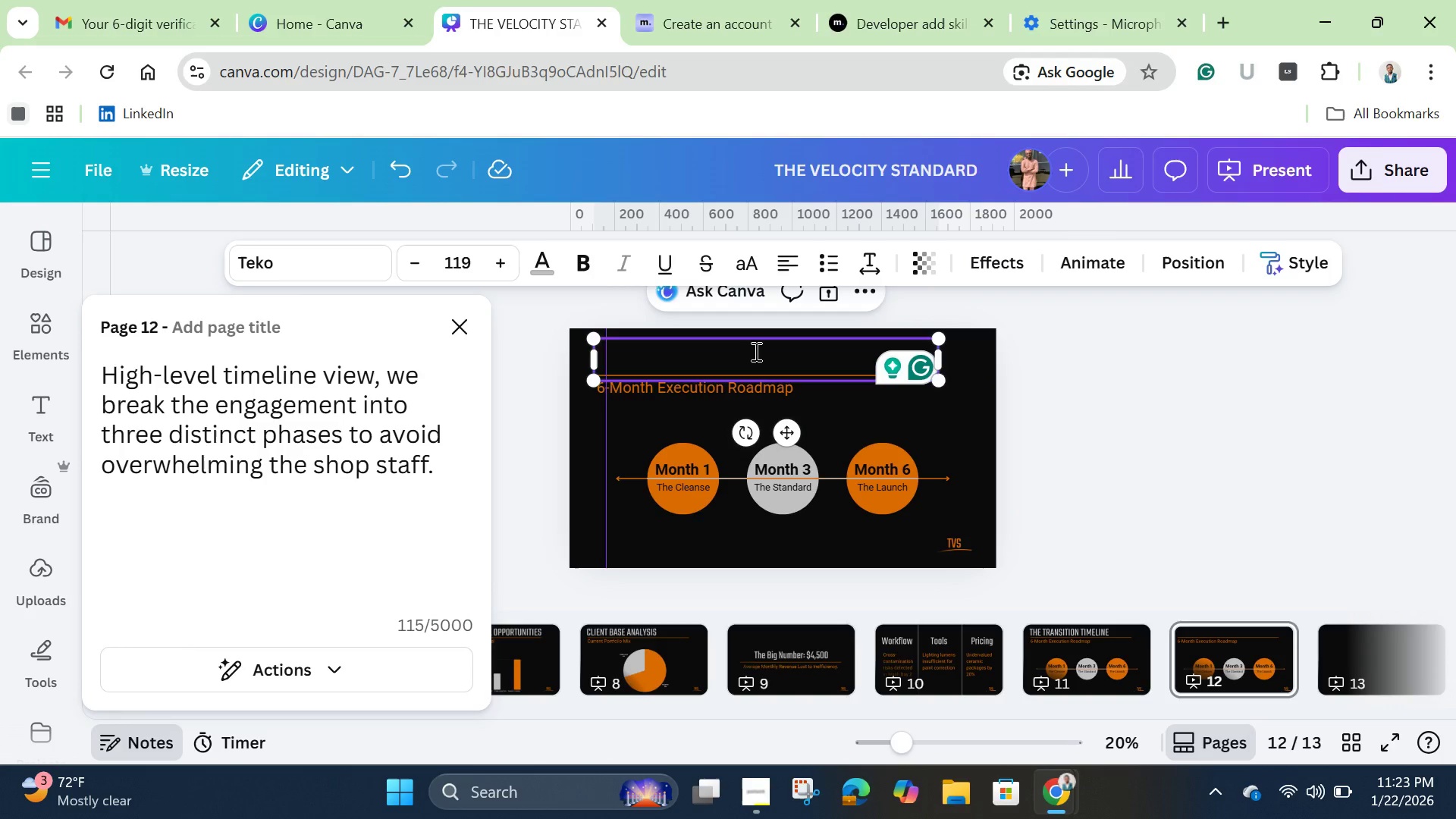 
wait(5.2)
 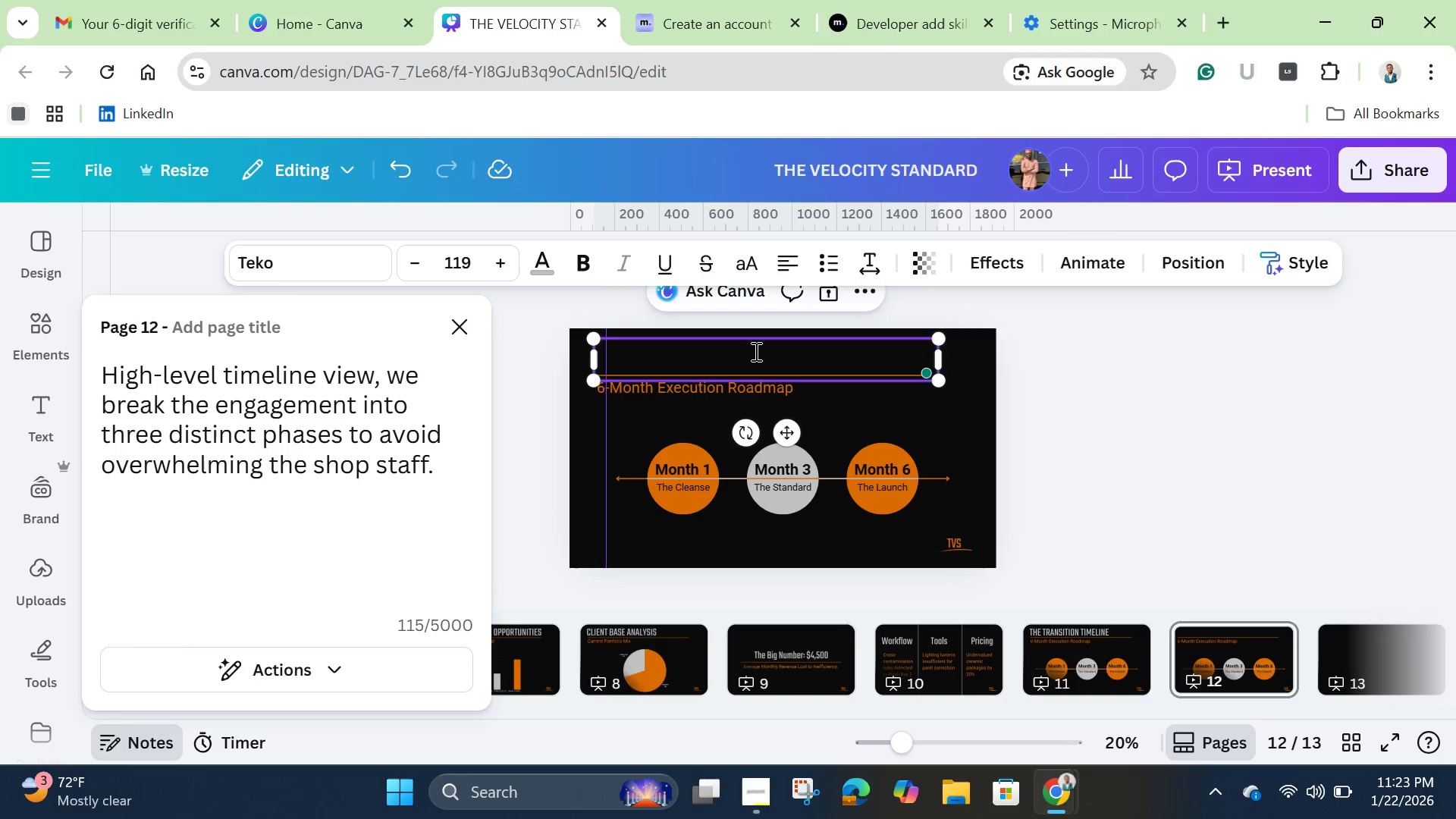 
hold_key(key=ShiftLeft, duration=0.59)
 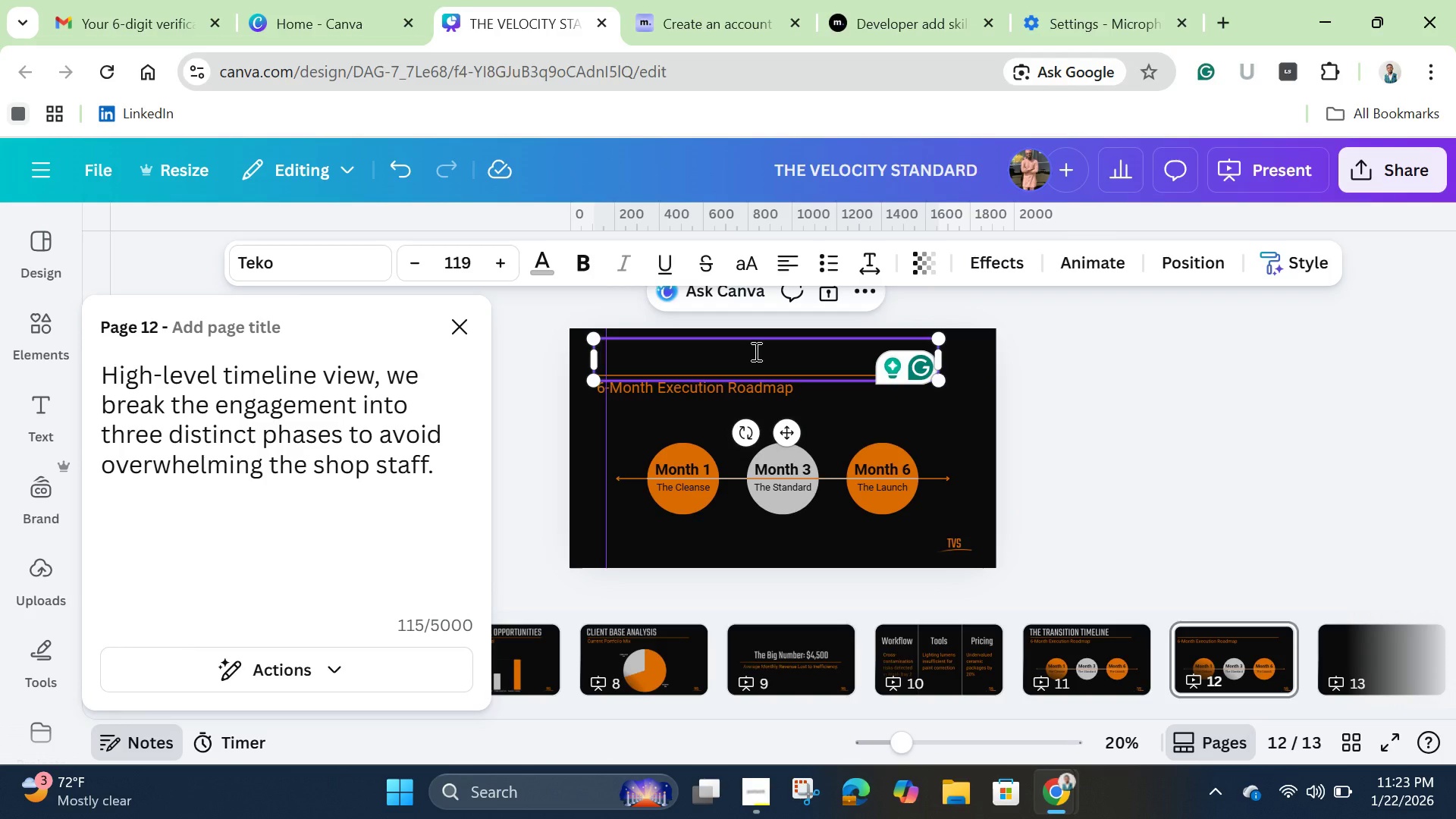 
type(Month 1)
 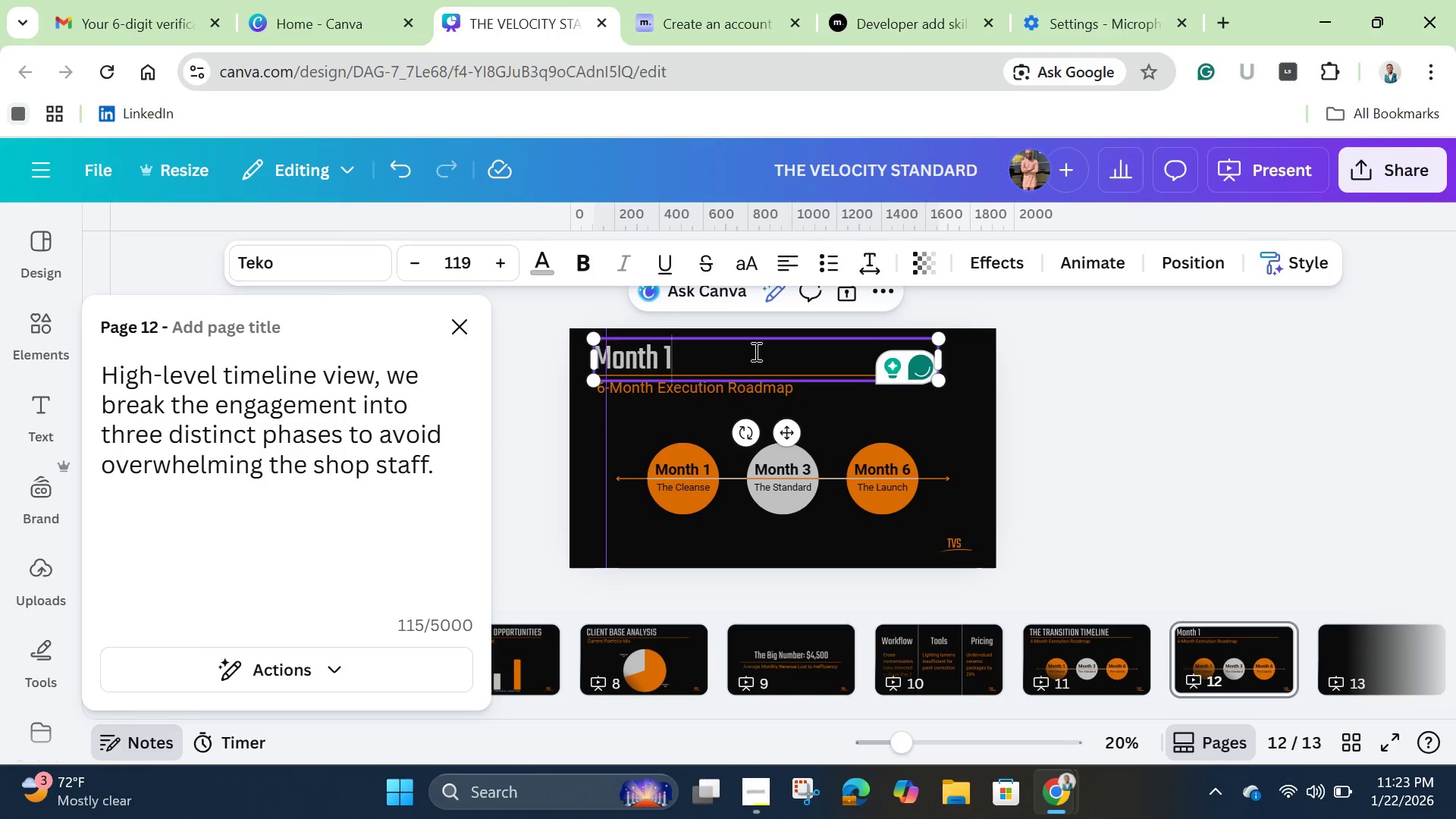 
hold_key(key=ShiftLeft, duration=1.51)
 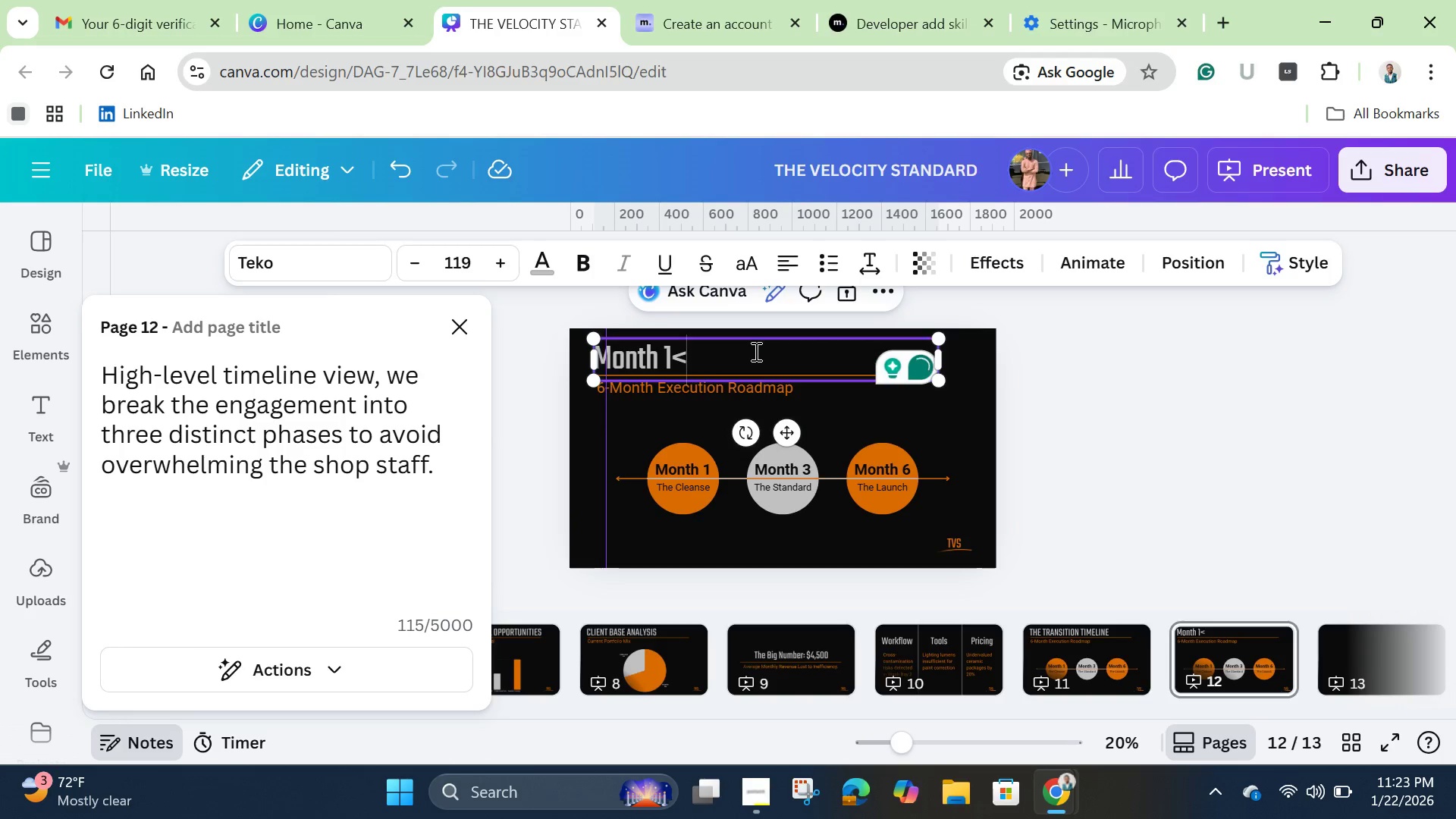 
key(Shift+Comma)
 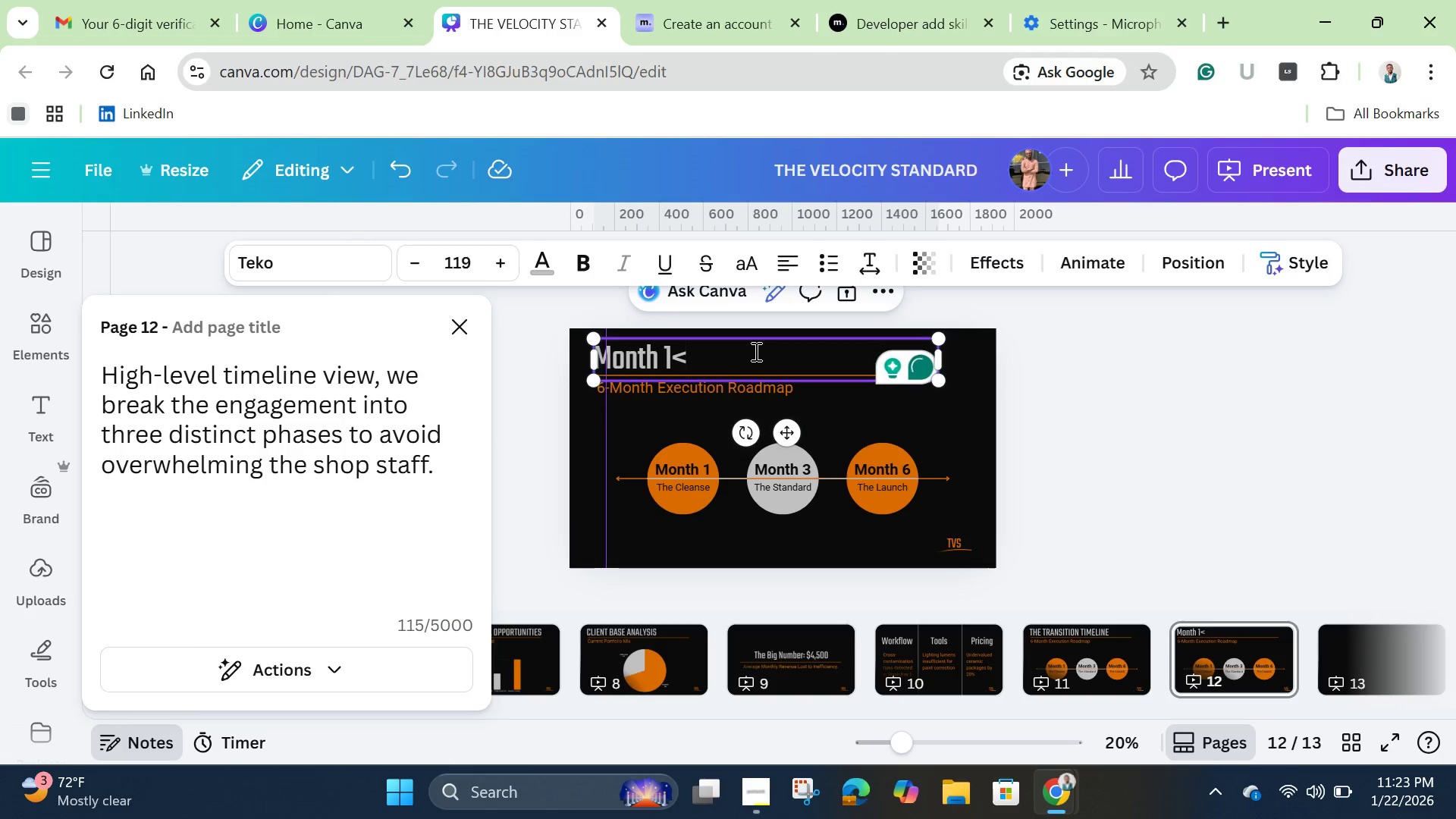 
key(Shift+Backspace)
 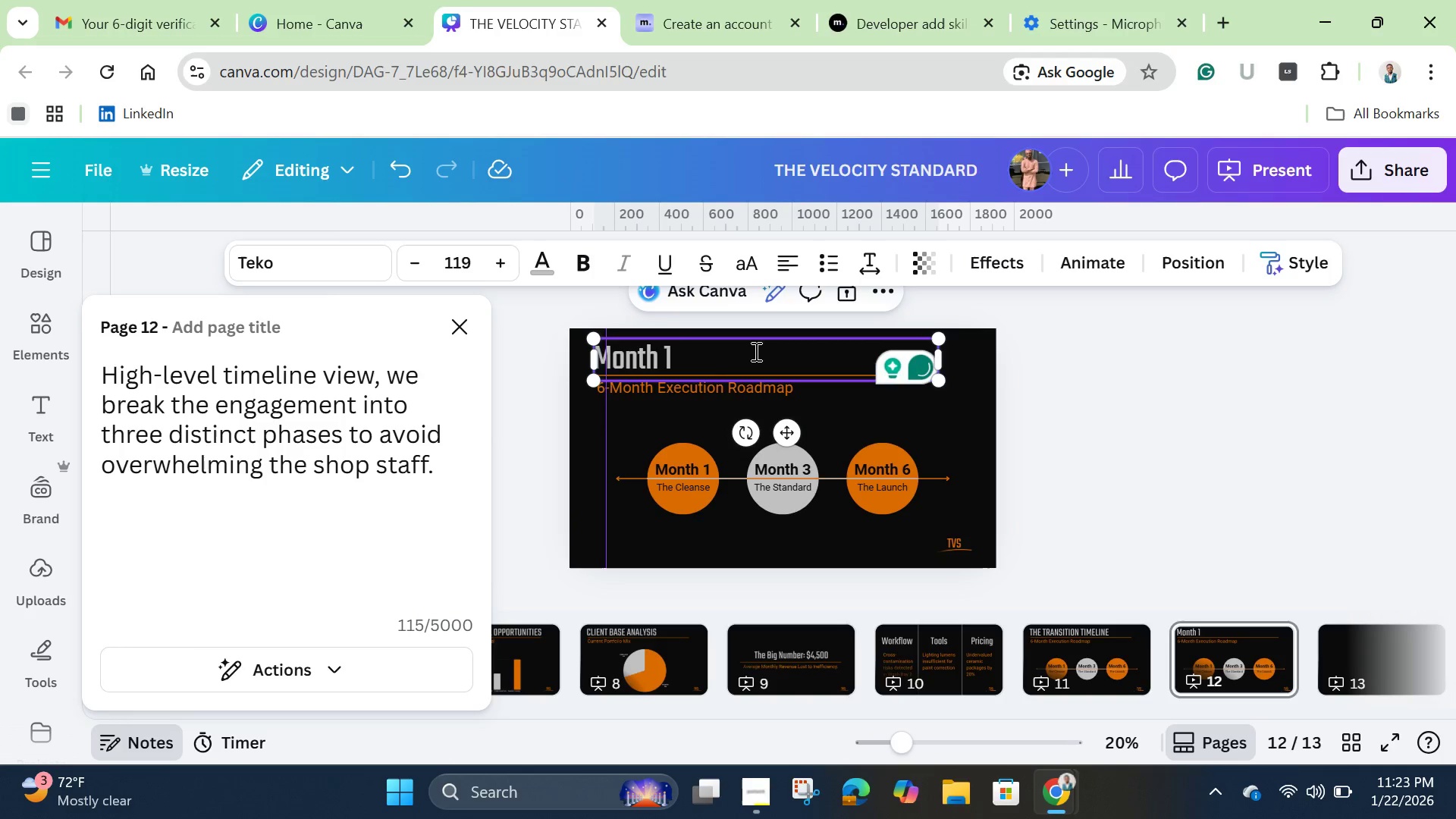 
key(Shift+Semicolon)
 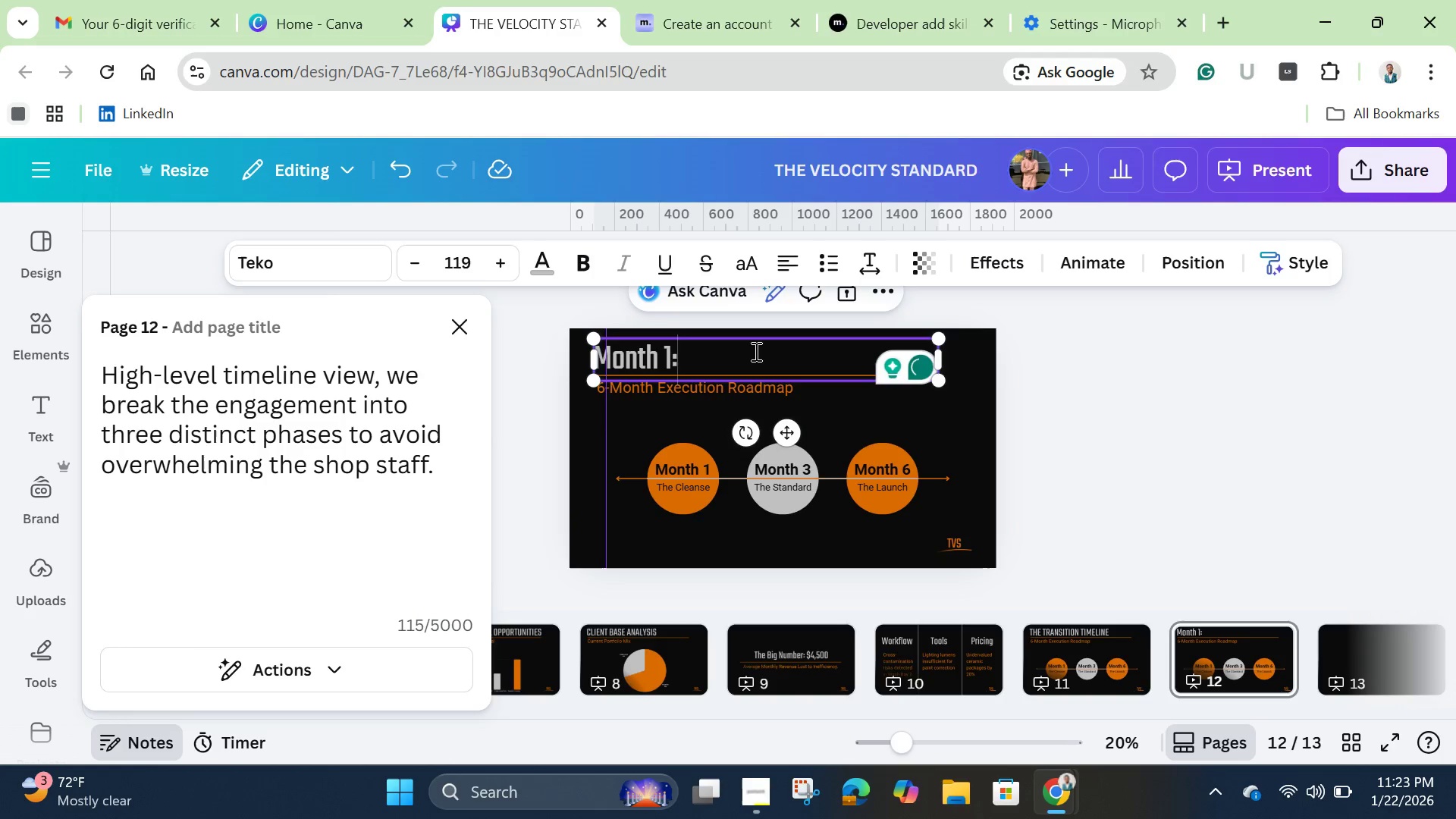 
key(Space)
 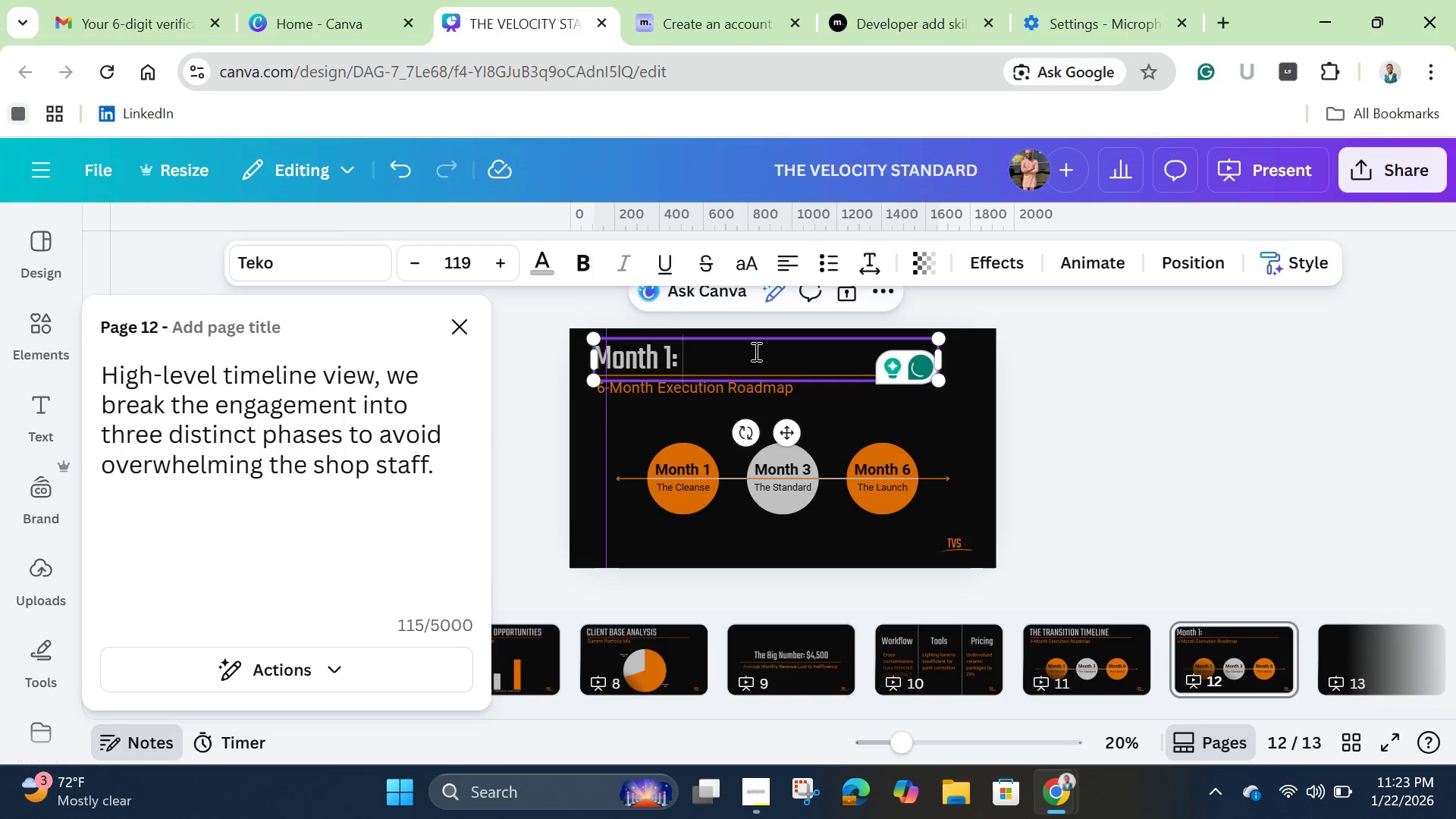 
wait(6.12)
 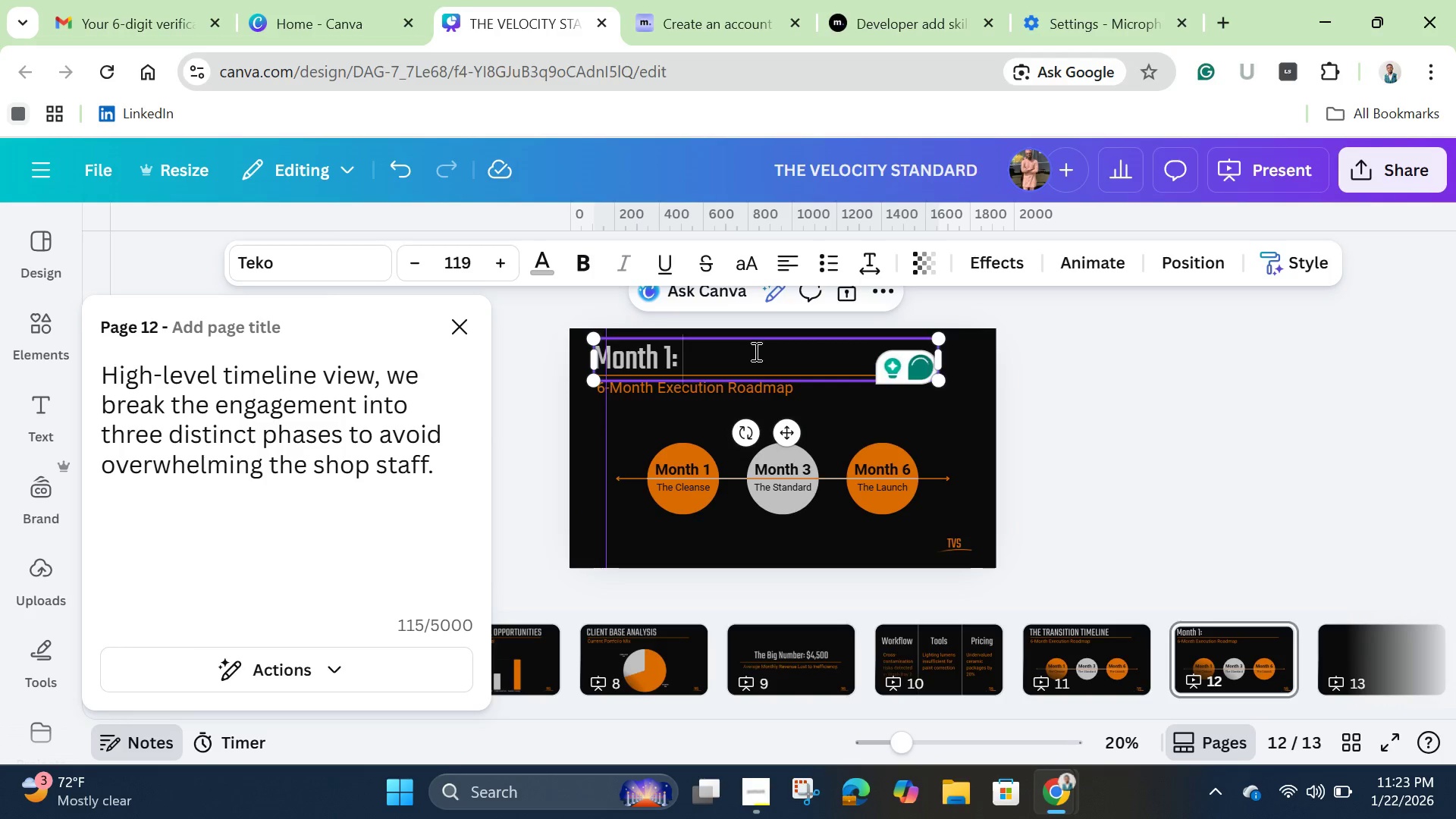 
type(The Cleanse)
 